 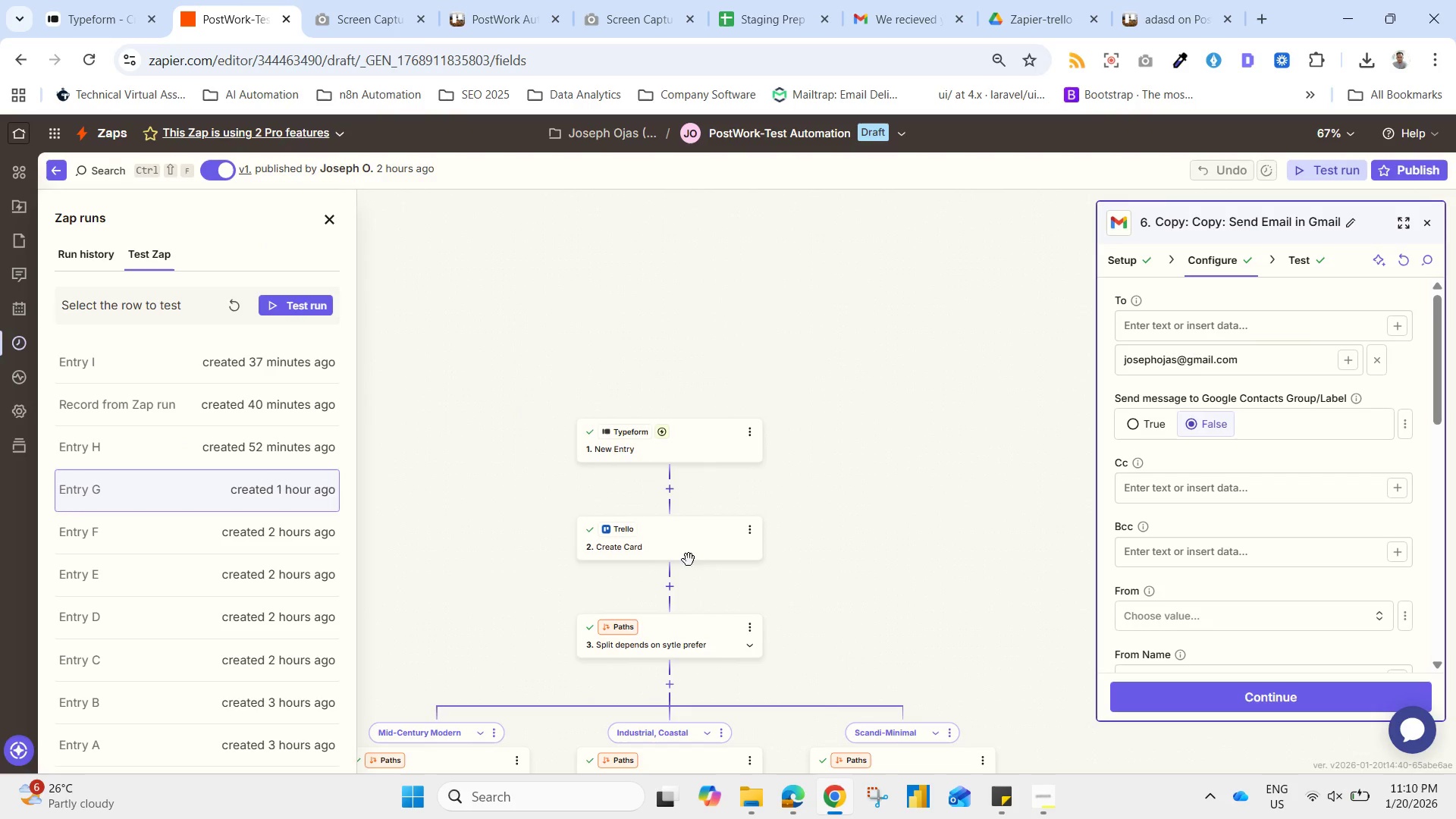 
left_click([668, 545])
 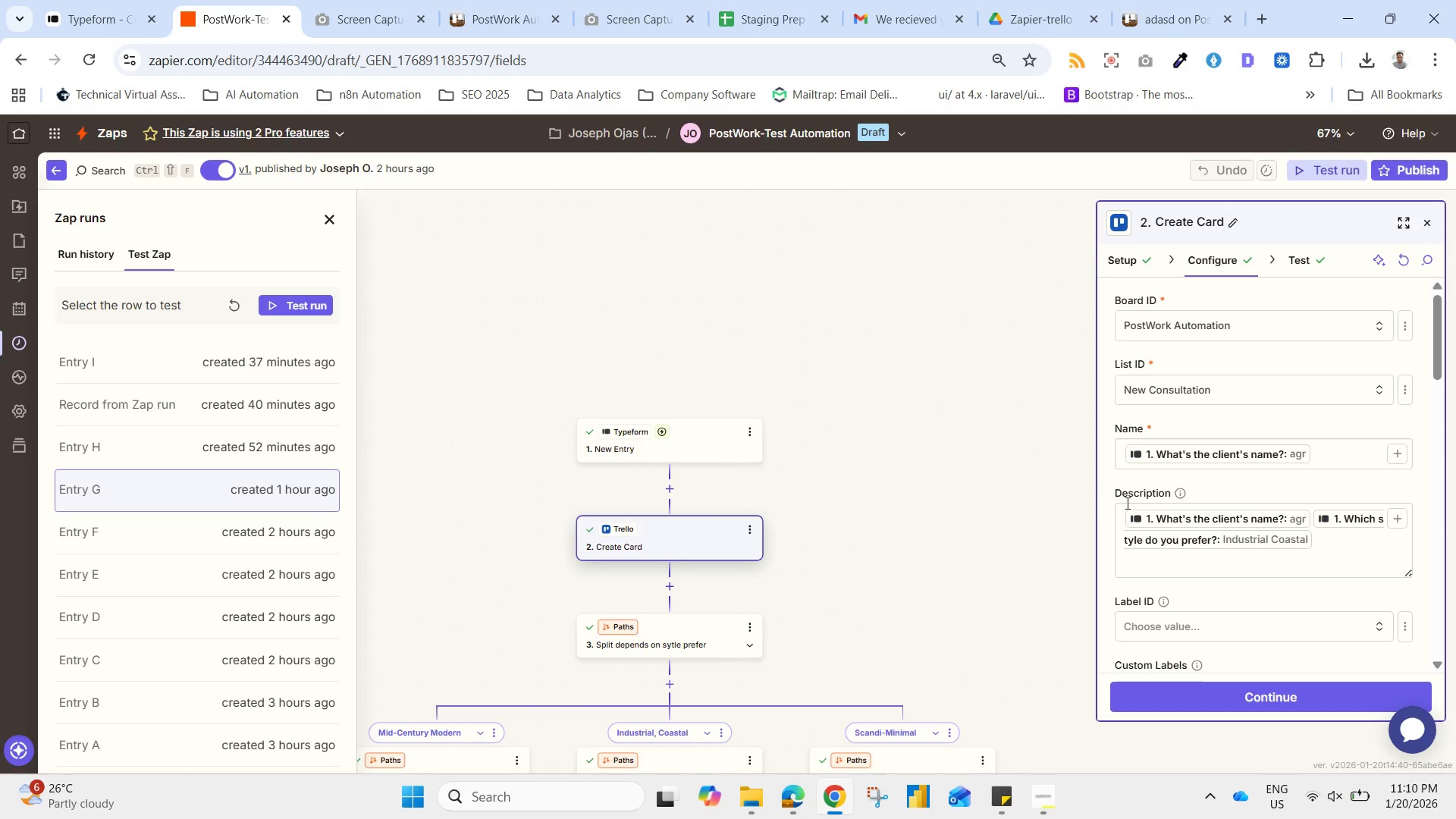 
wait(5.72)
 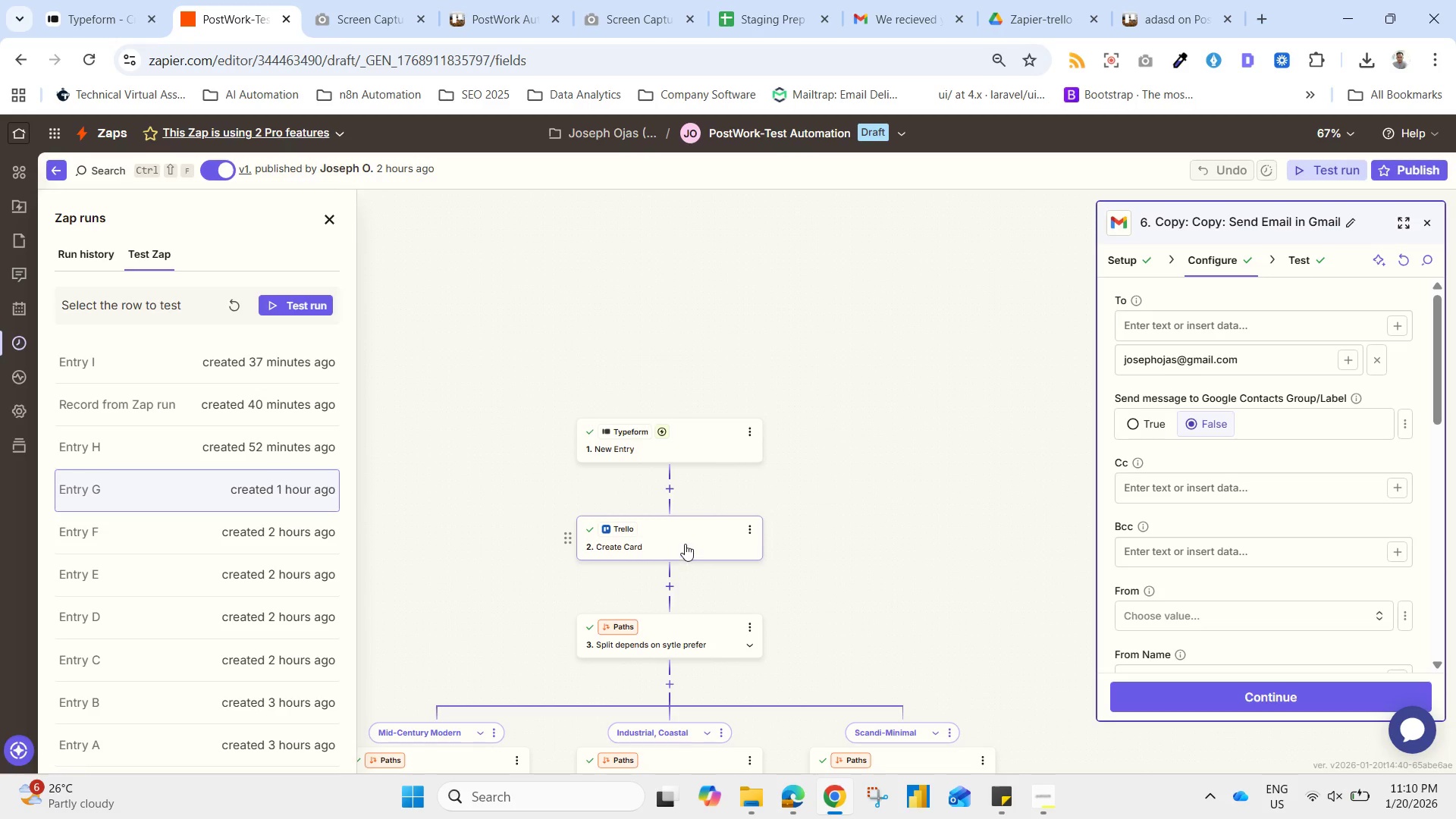 
scroll: coordinate [884, 481], scroll_direction: down, amount: 3.0
 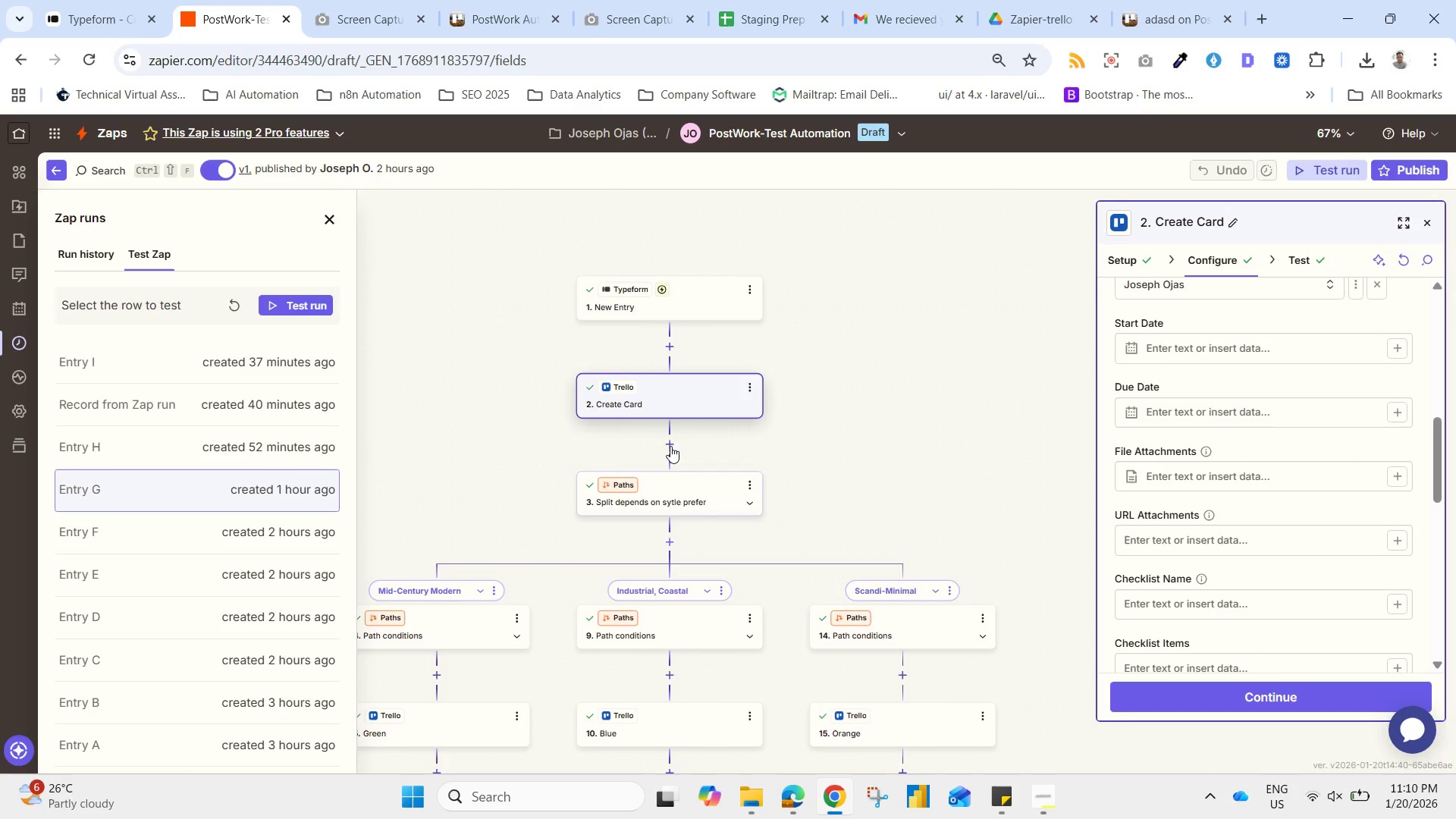 
left_click([672, 444])
 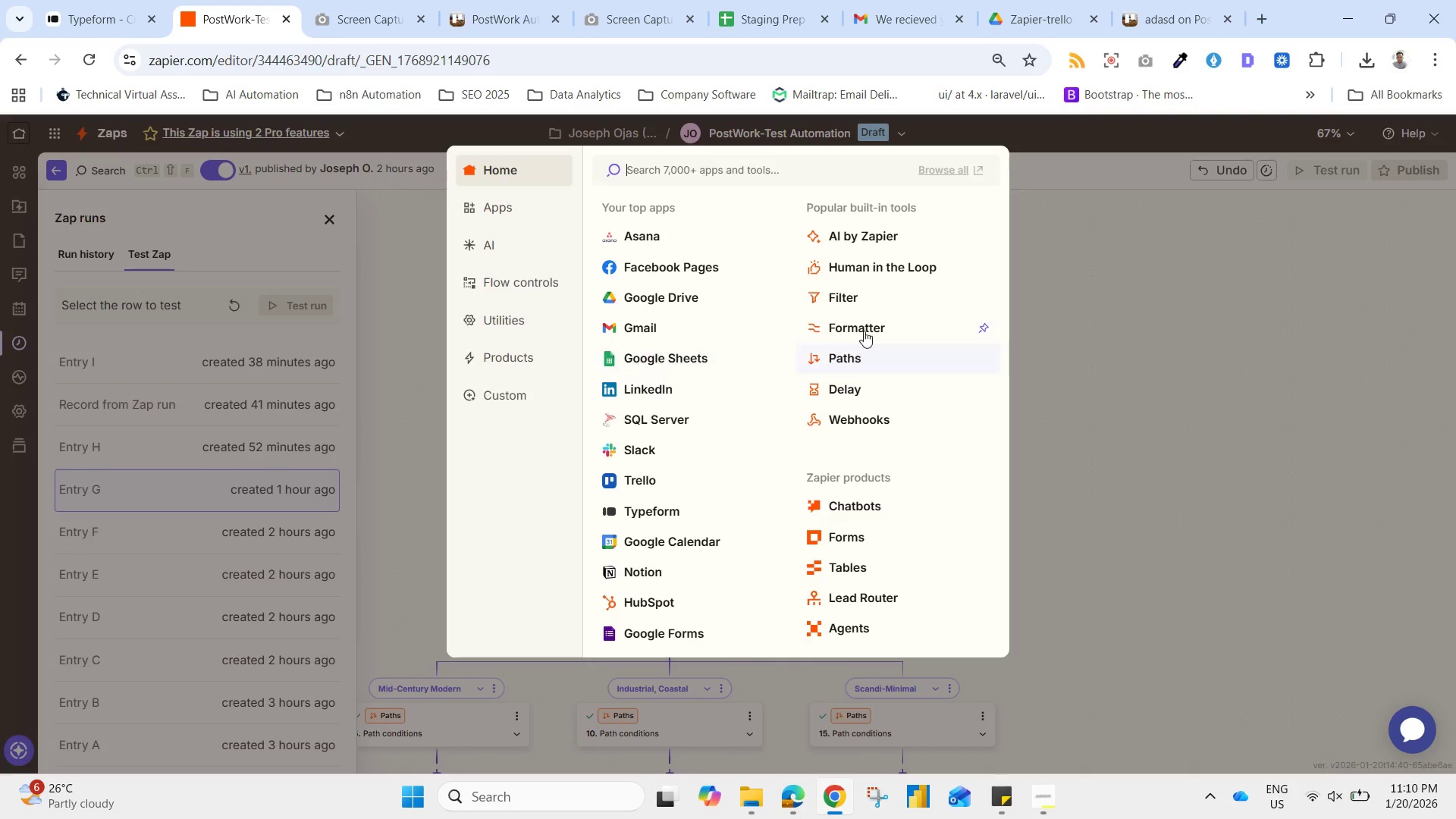 
left_click([880, 329])
 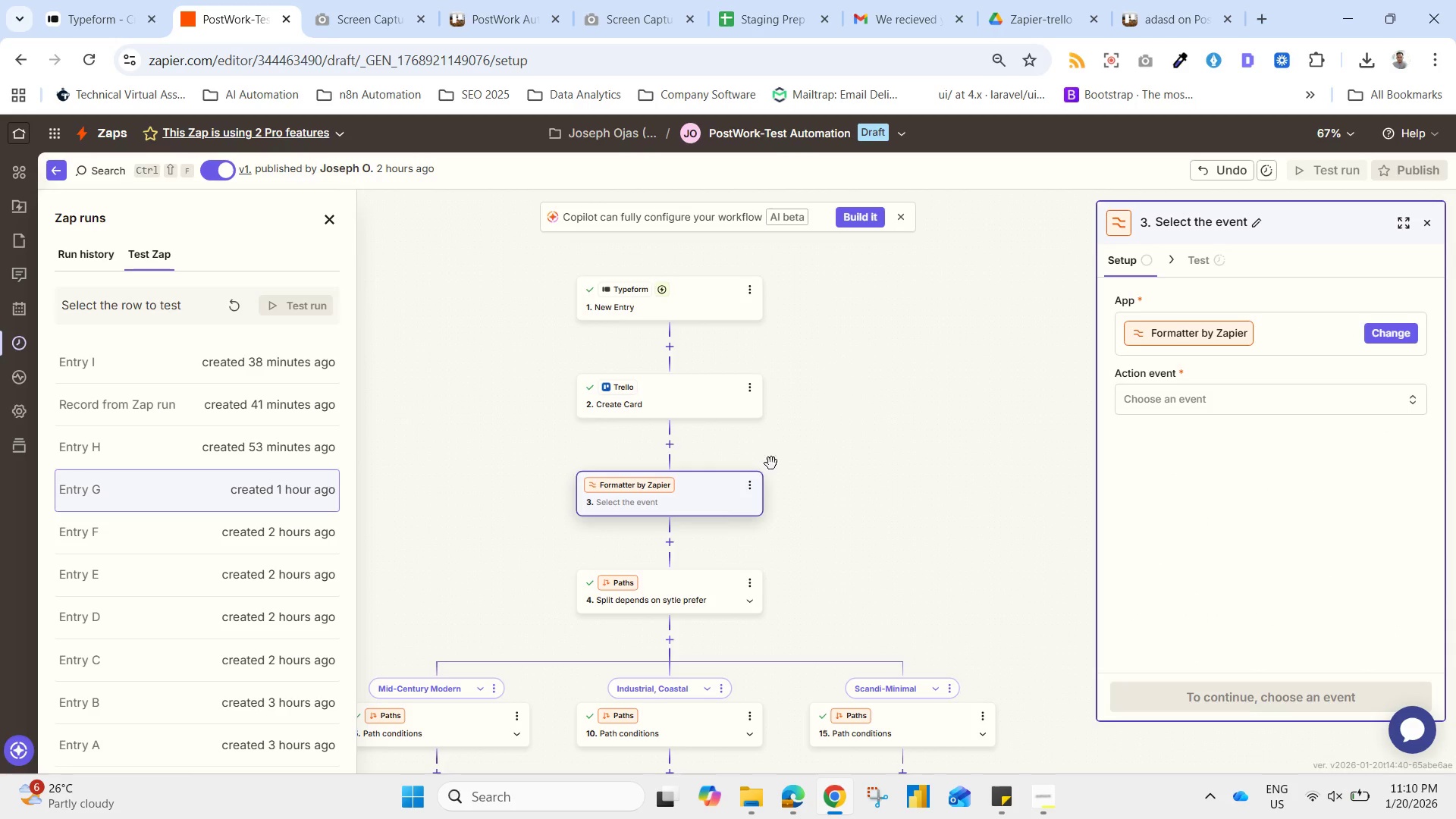 
left_click([690, 504])
 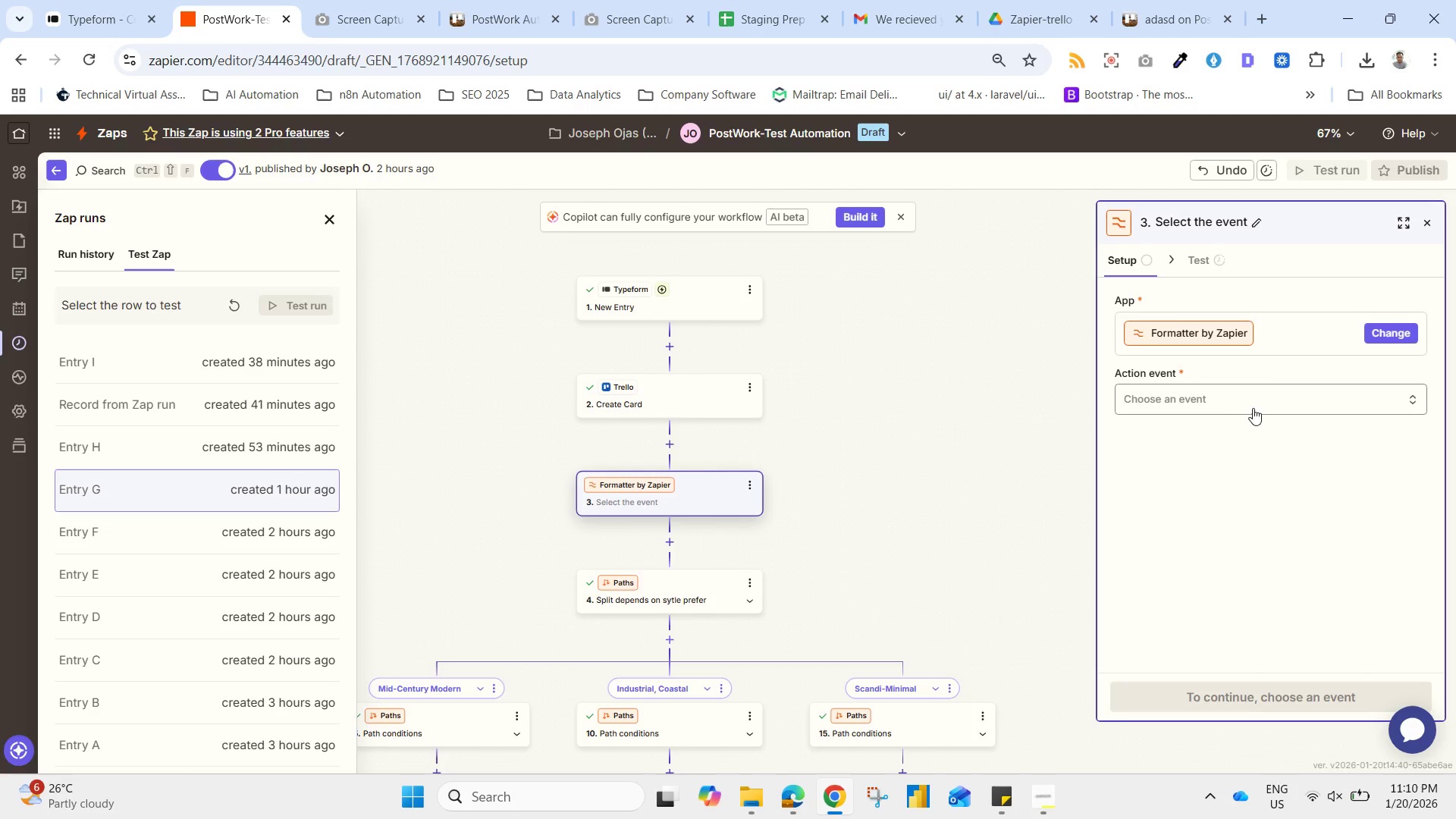 
left_click([1253, 407])
 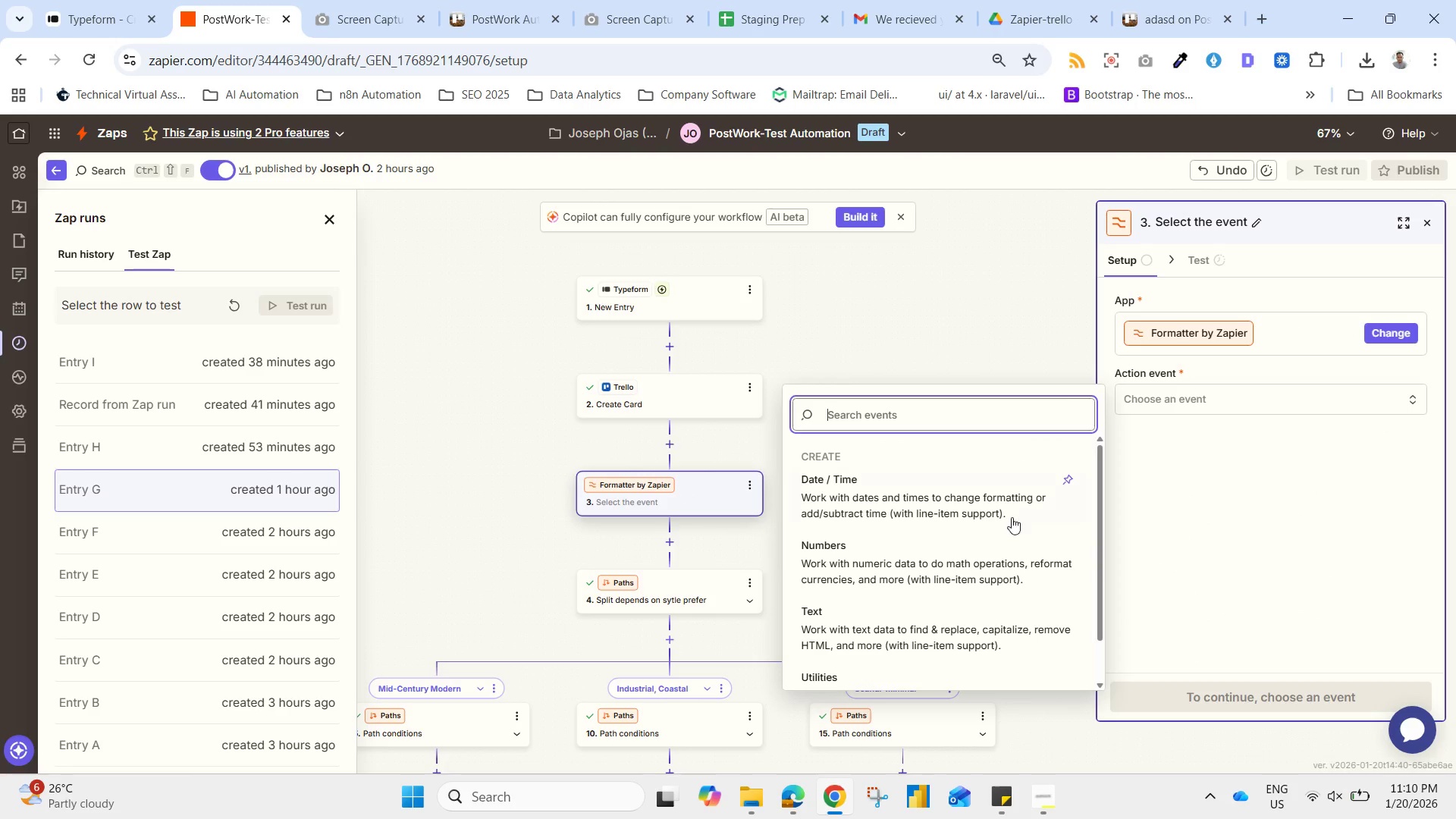 
left_click([953, 556])
 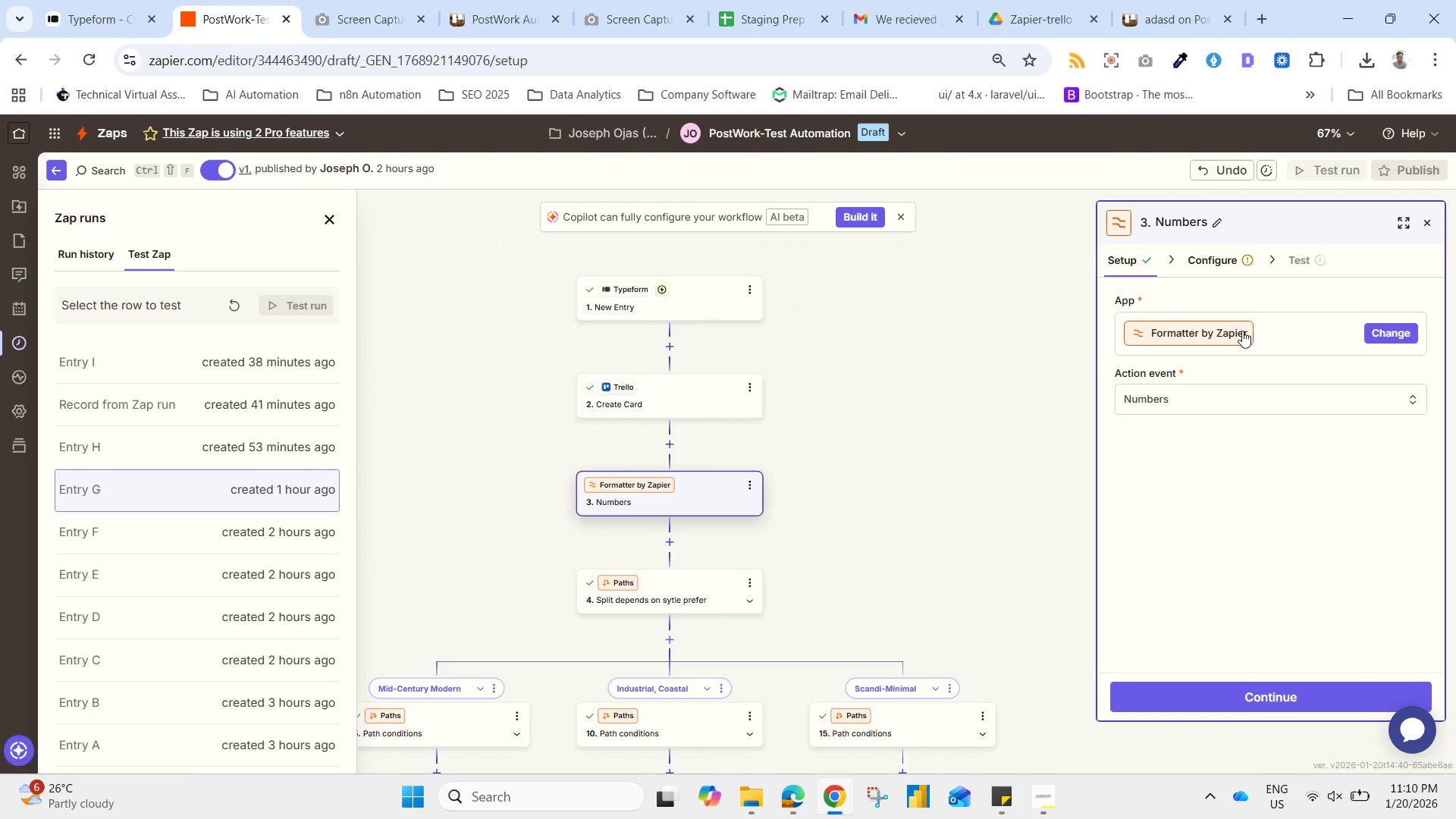 
wait(5.08)
 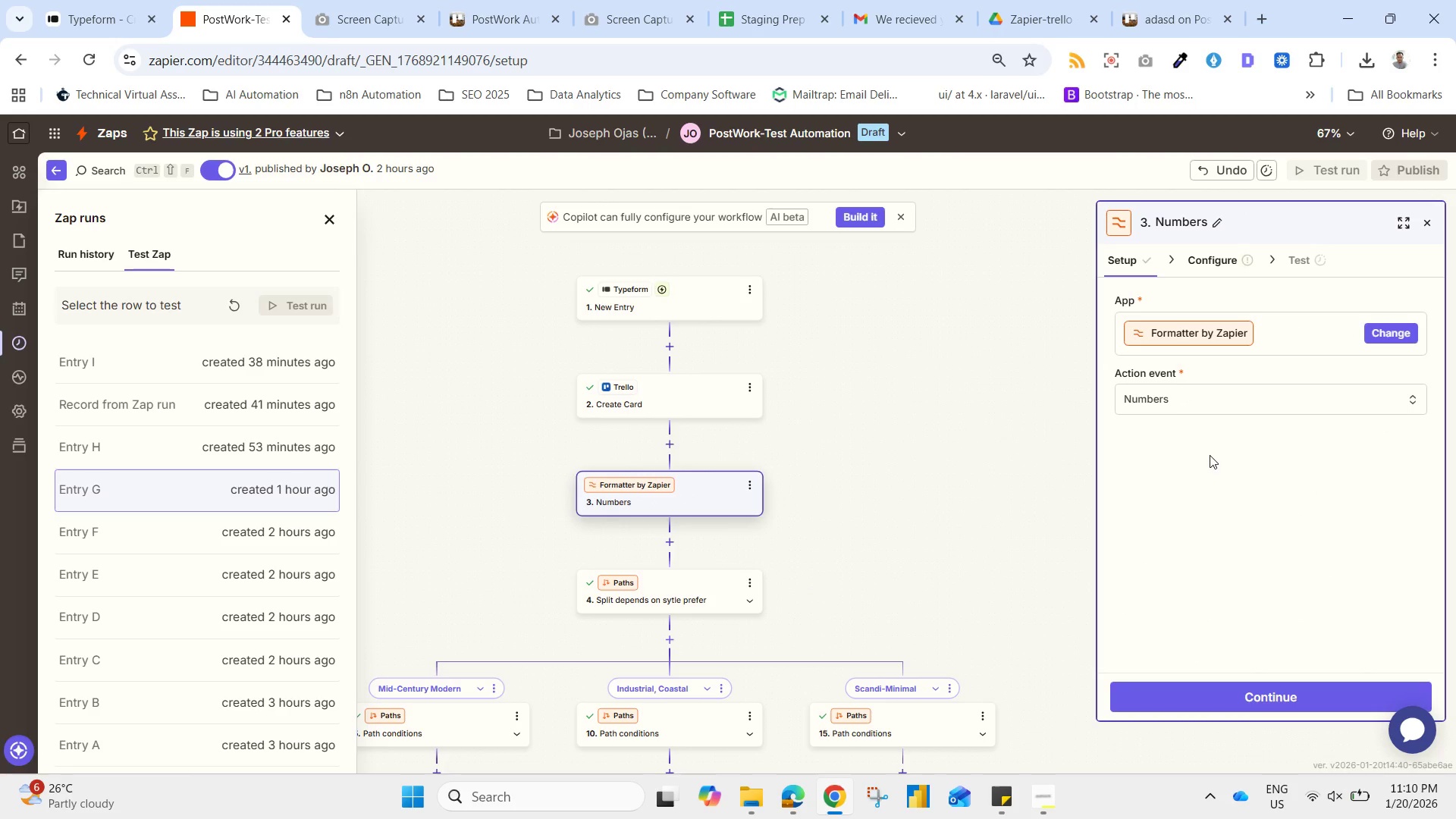 
left_click([1401, 331])
 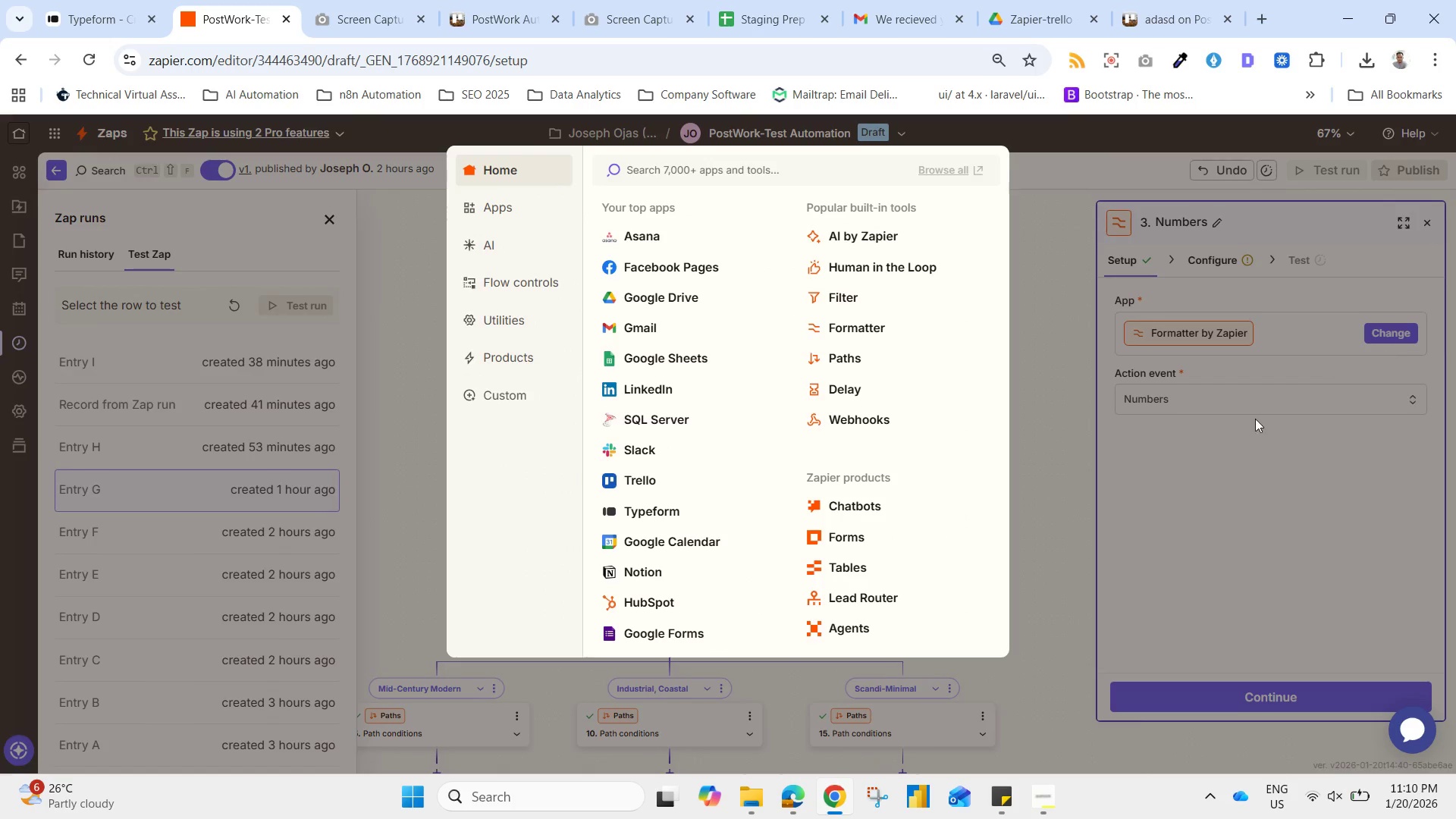 
left_click([1233, 493])
 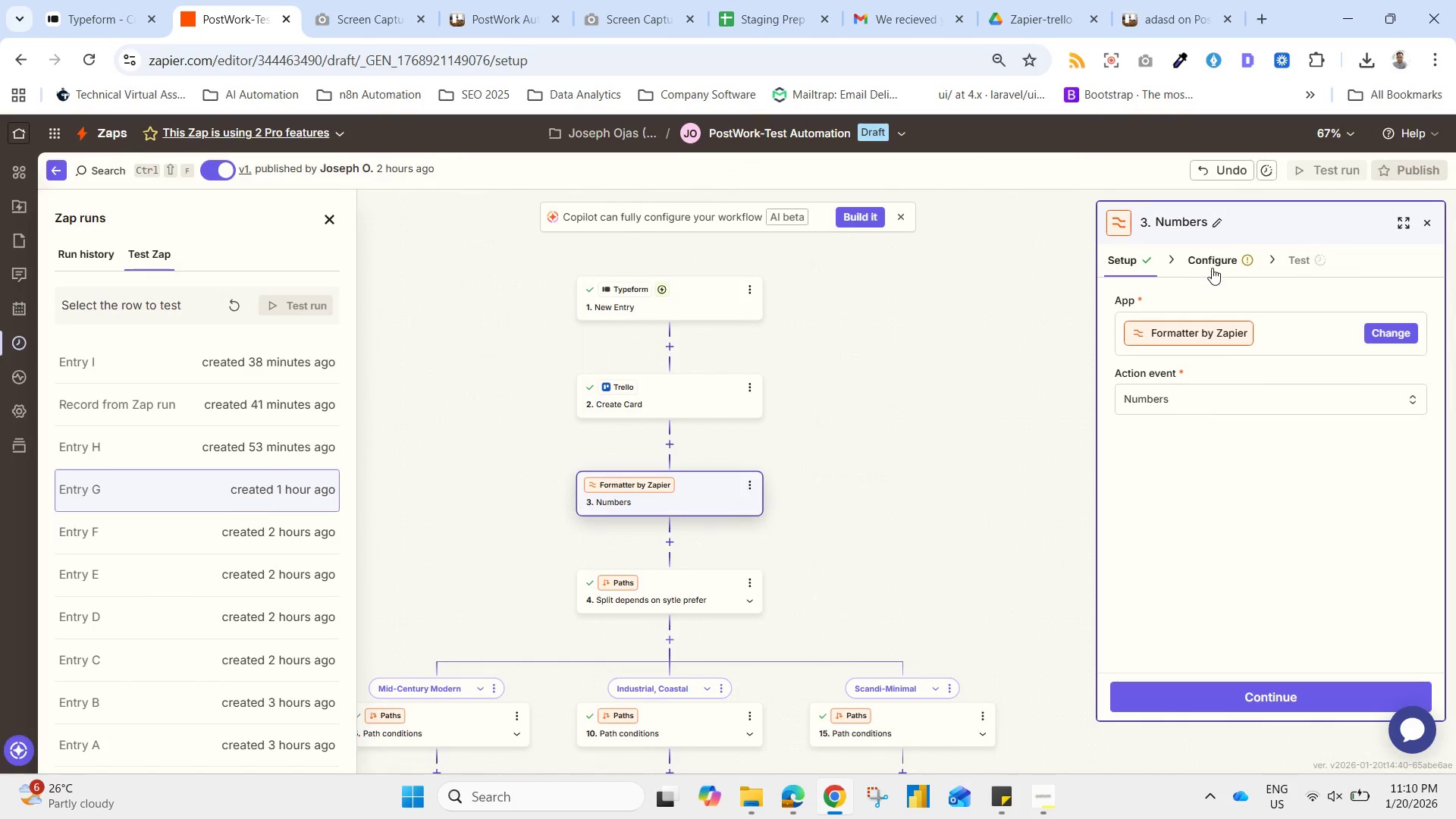 
left_click([1212, 268])
 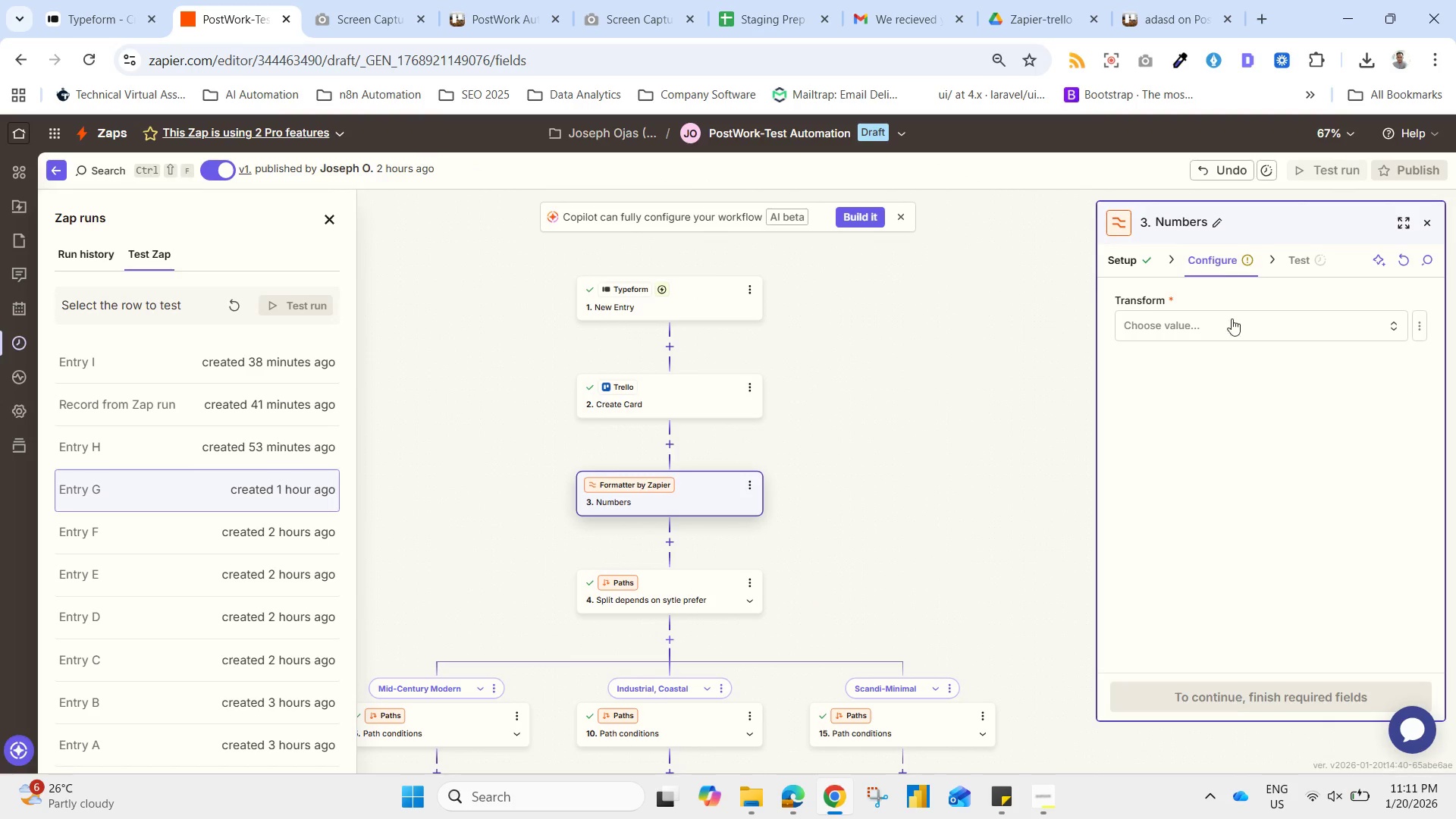 
left_click([1228, 332])
 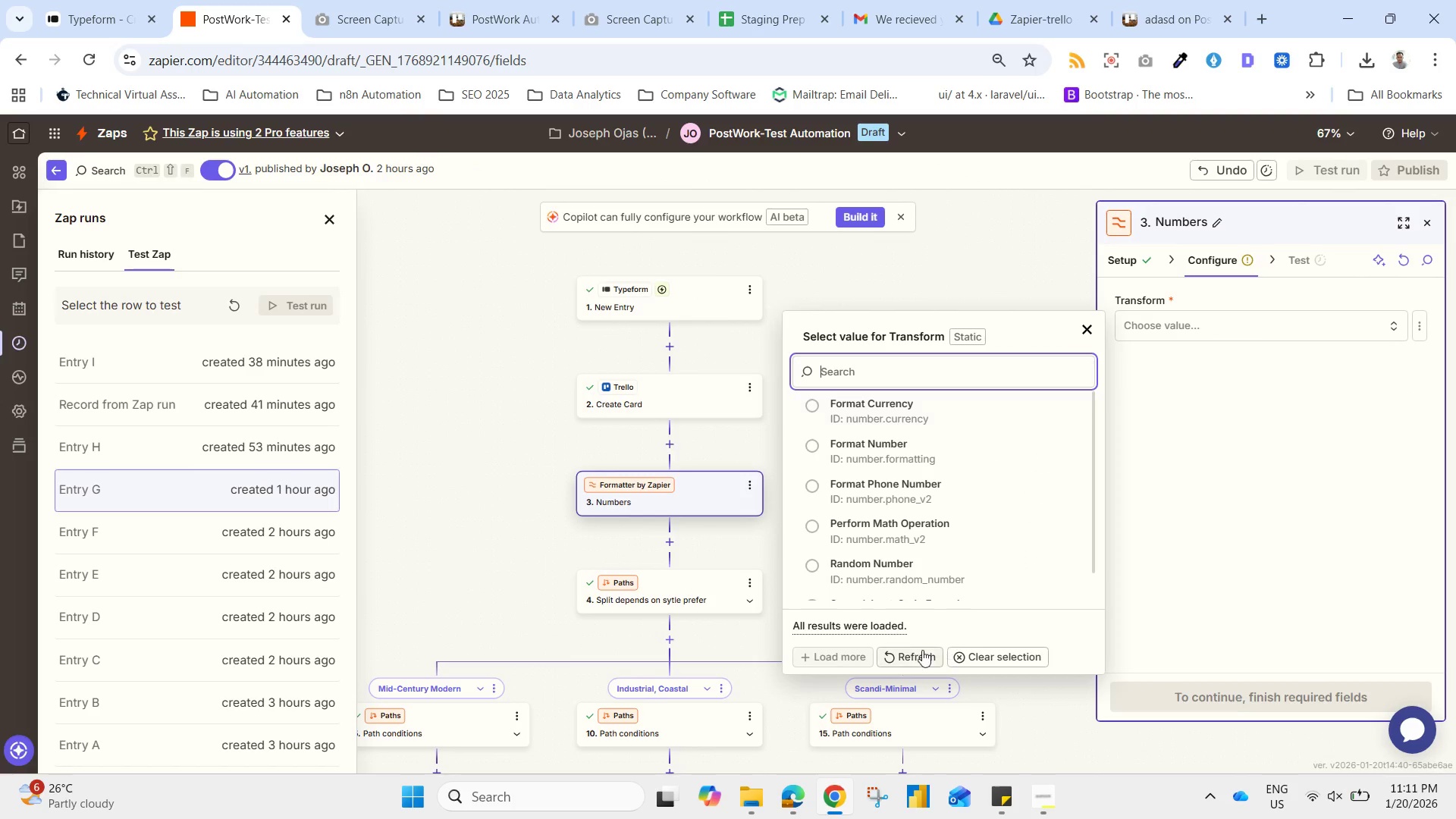 
left_click([908, 659])
 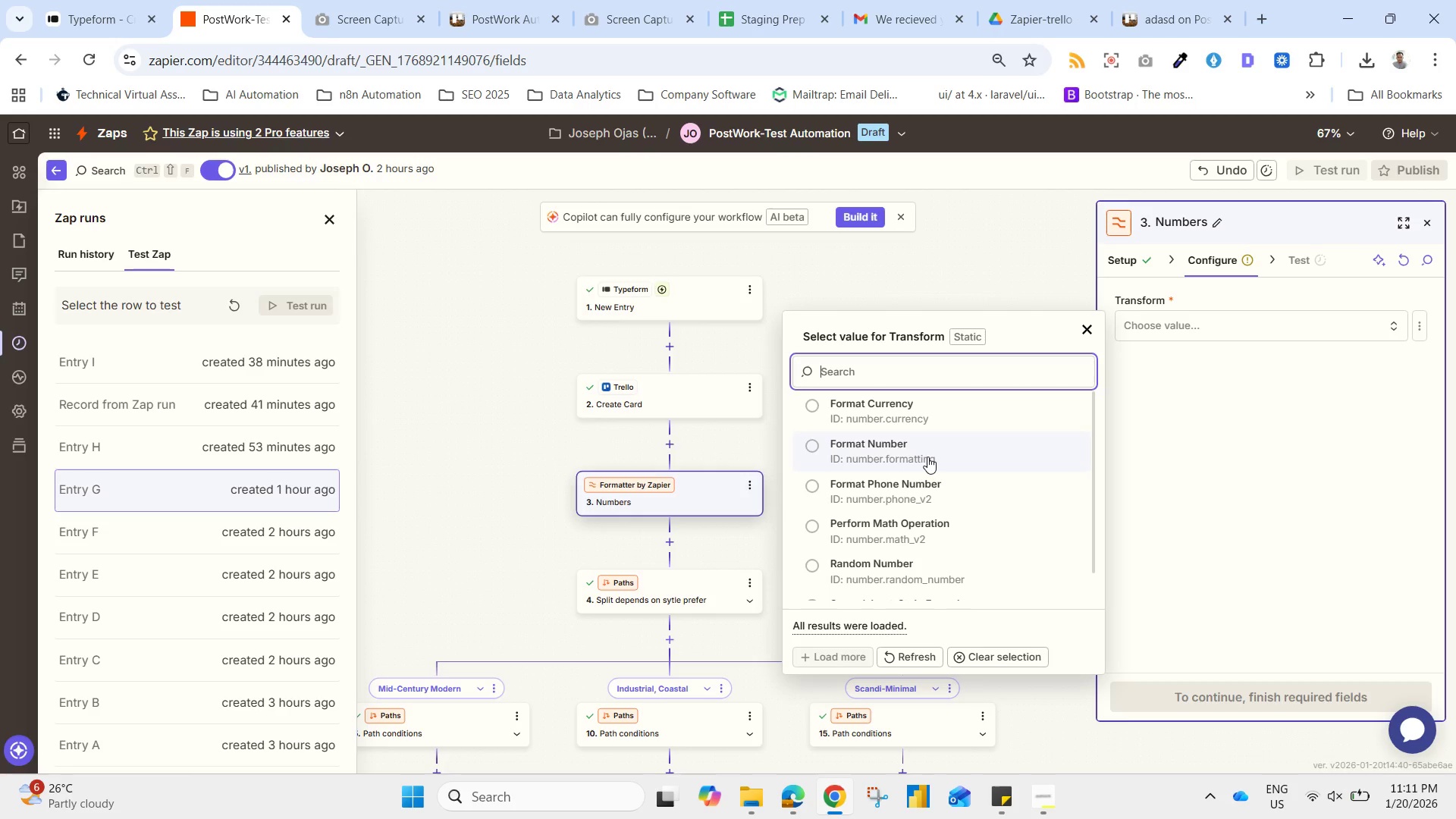 
left_click([930, 453])
 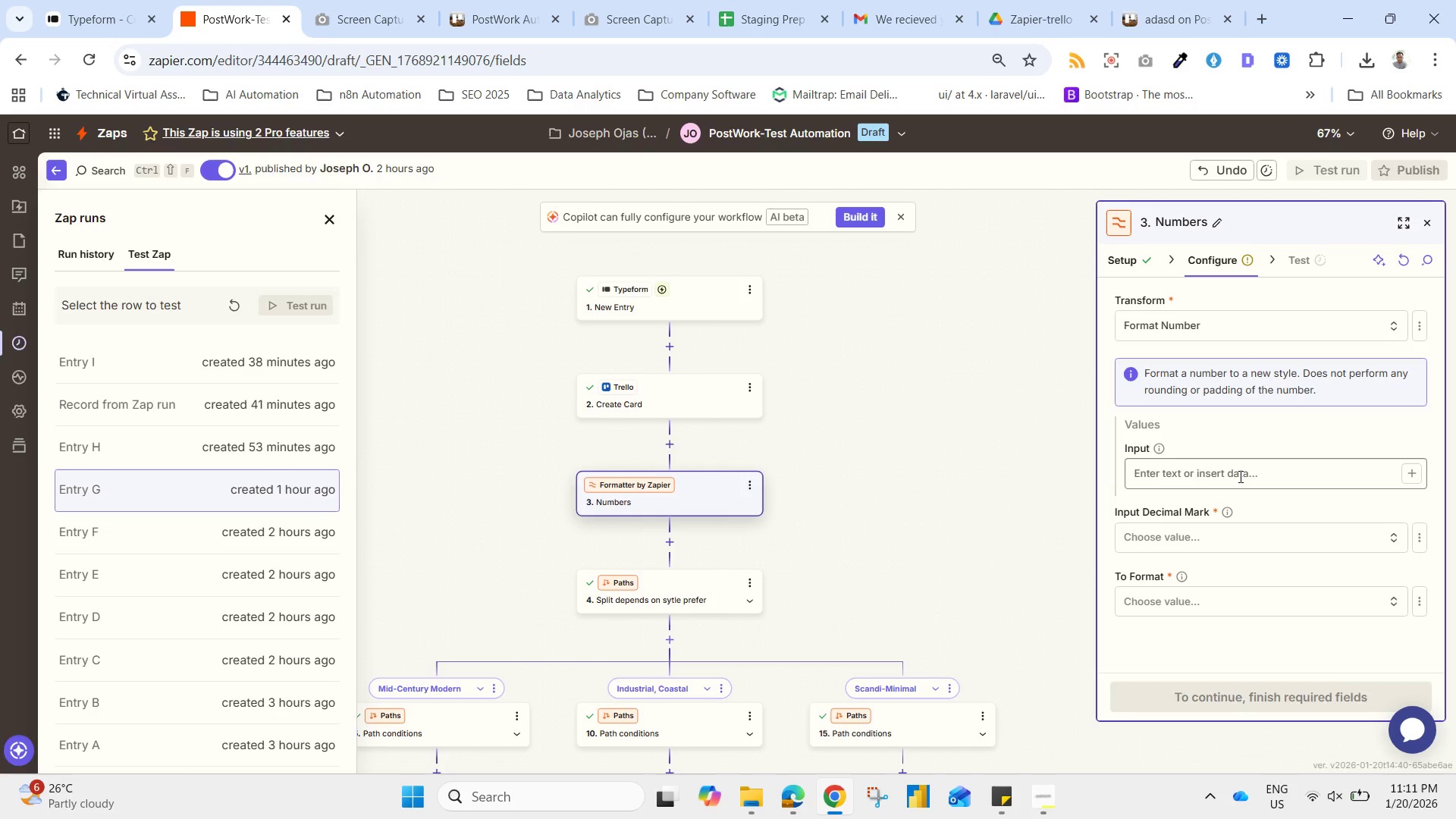 
wait(5.56)
 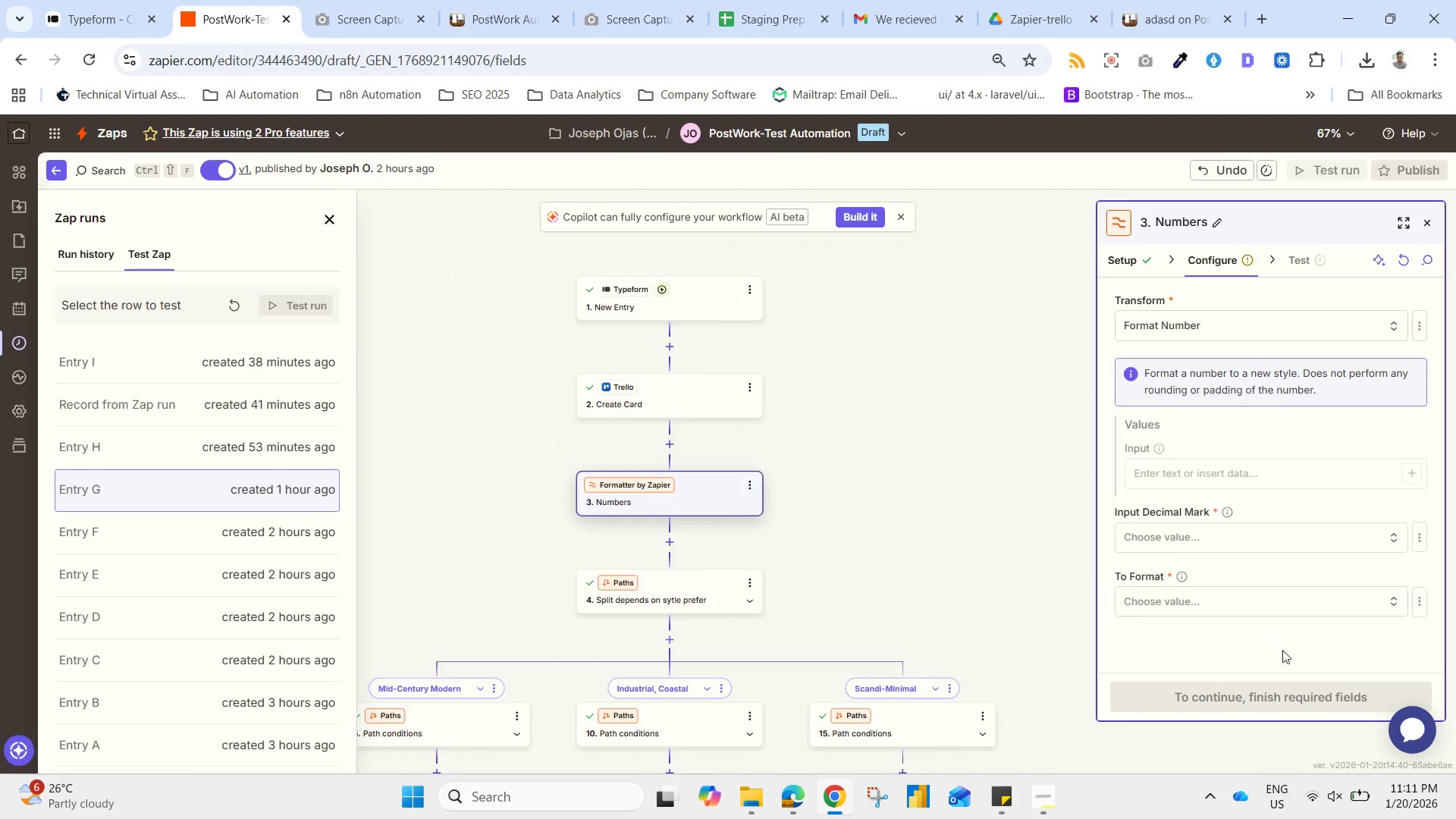 
left_click([1405, 476])
 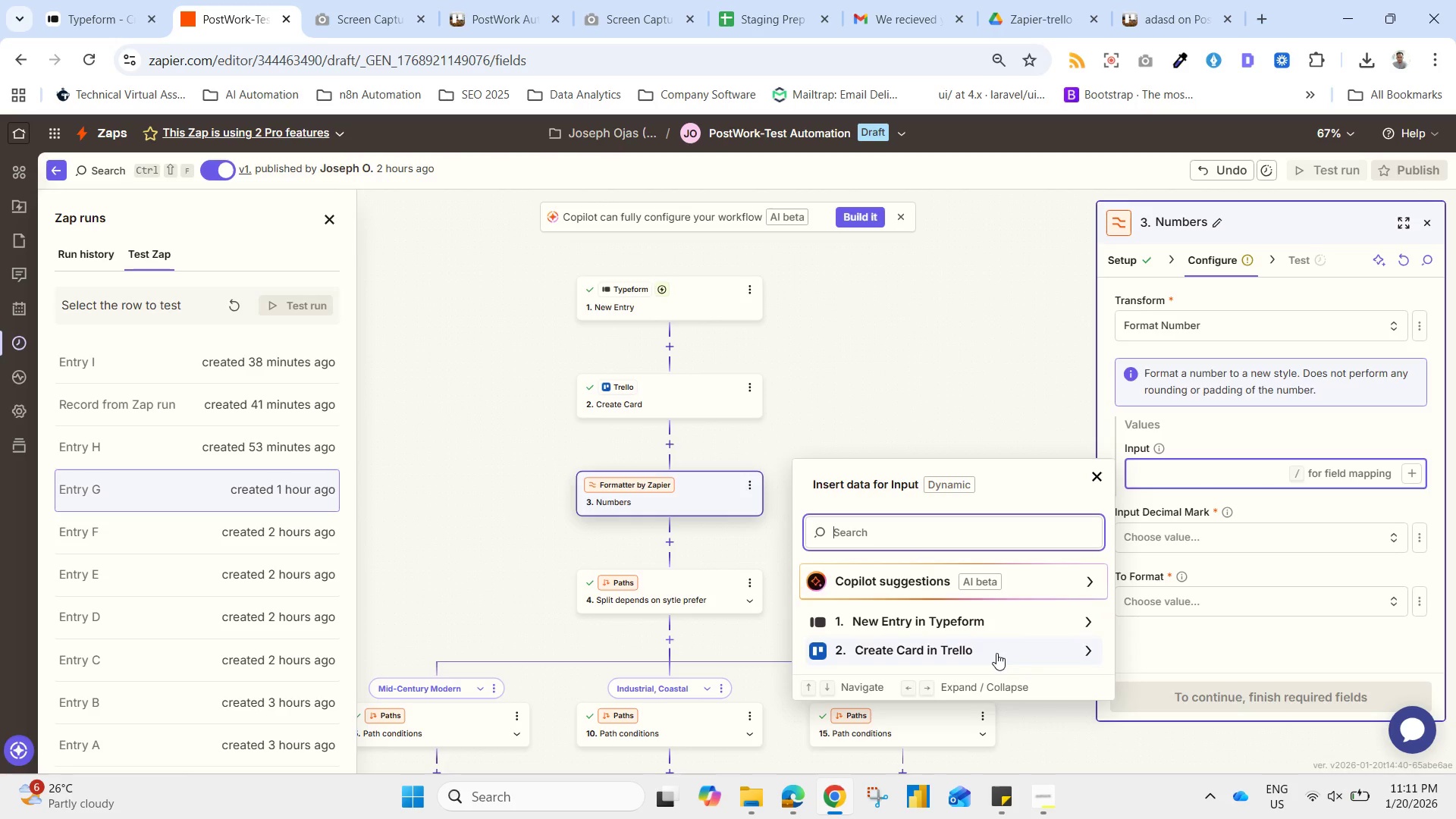 
left_click([996, 653])
 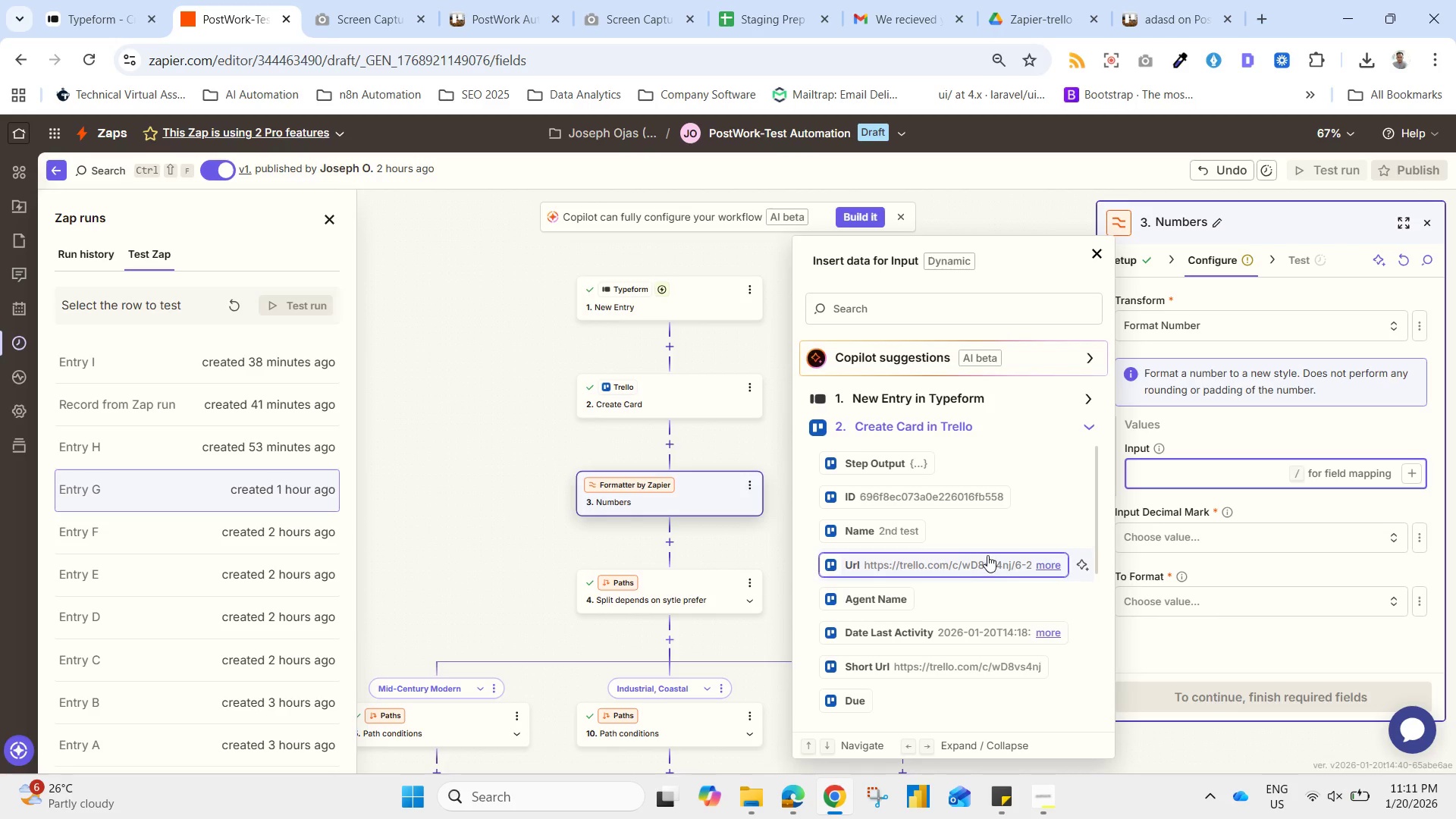 
scroll: coordinate [987, 557], scroll_direction: down, amount: 2.0
 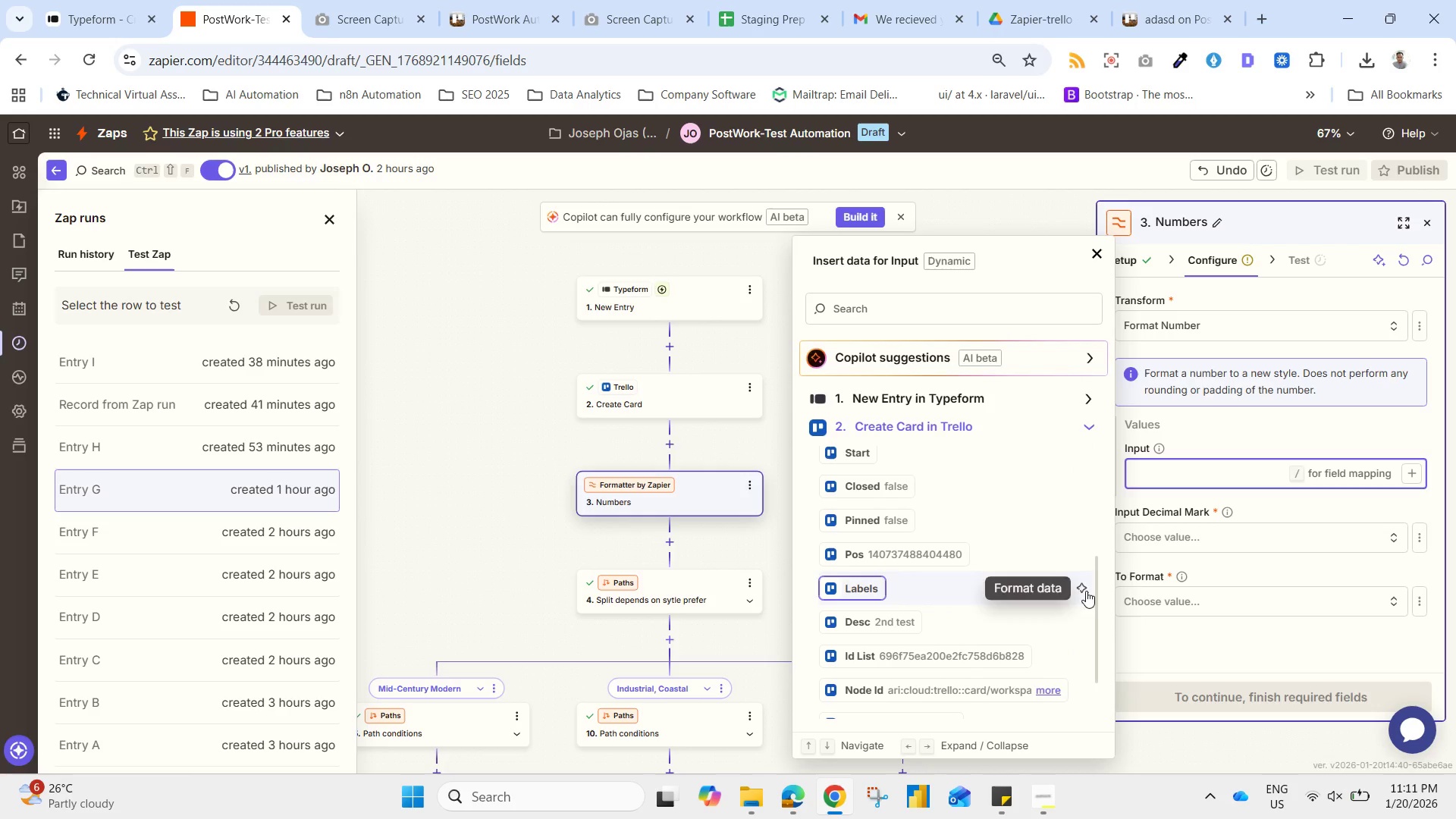 
left_click_drag(start_coordinate=[1097, 621], to_coordinate=[1106, 569])
 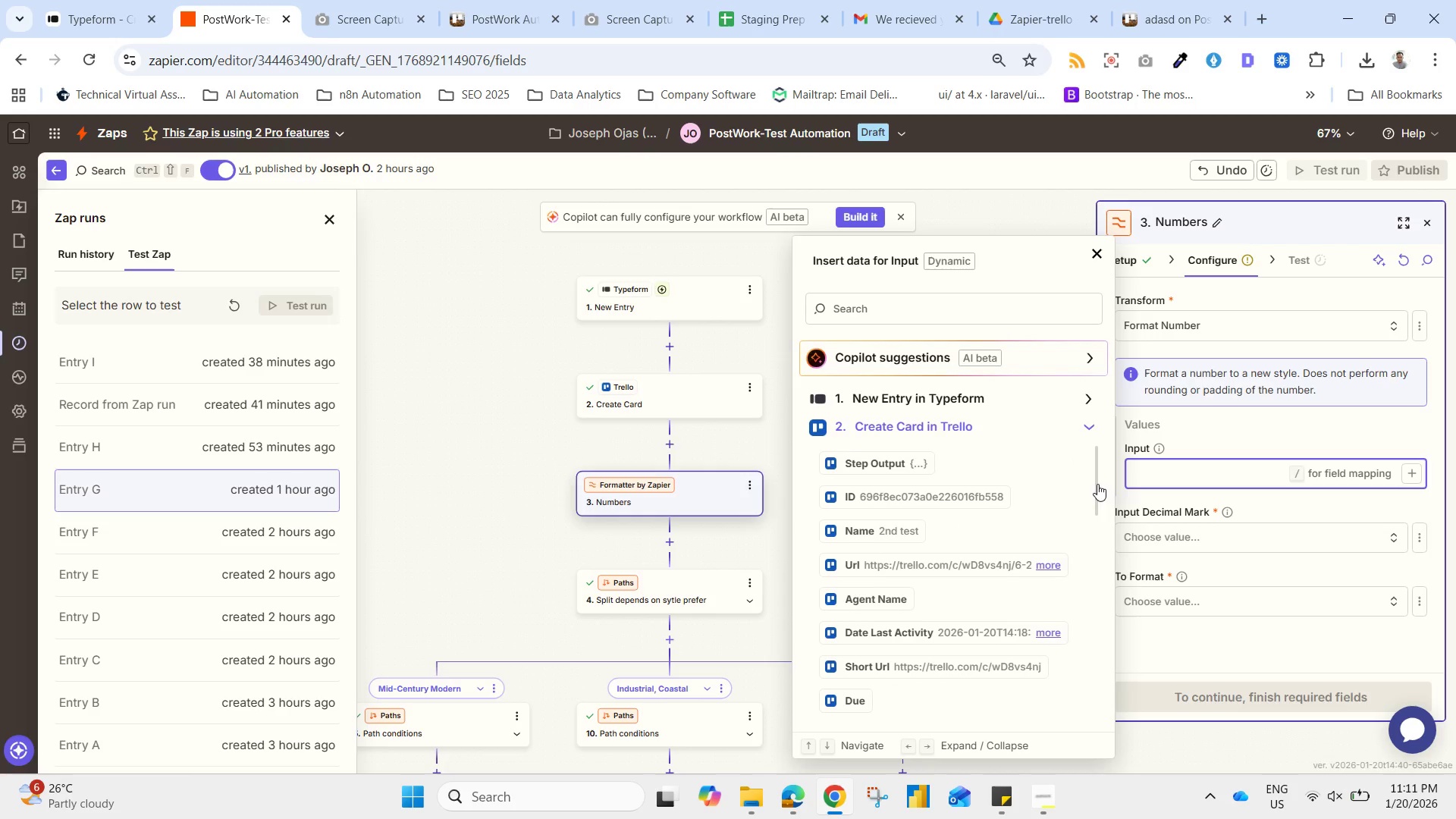 
left_click_drag(start_coordinate=[1097, 484], to_coordinate=[1075, 539])
 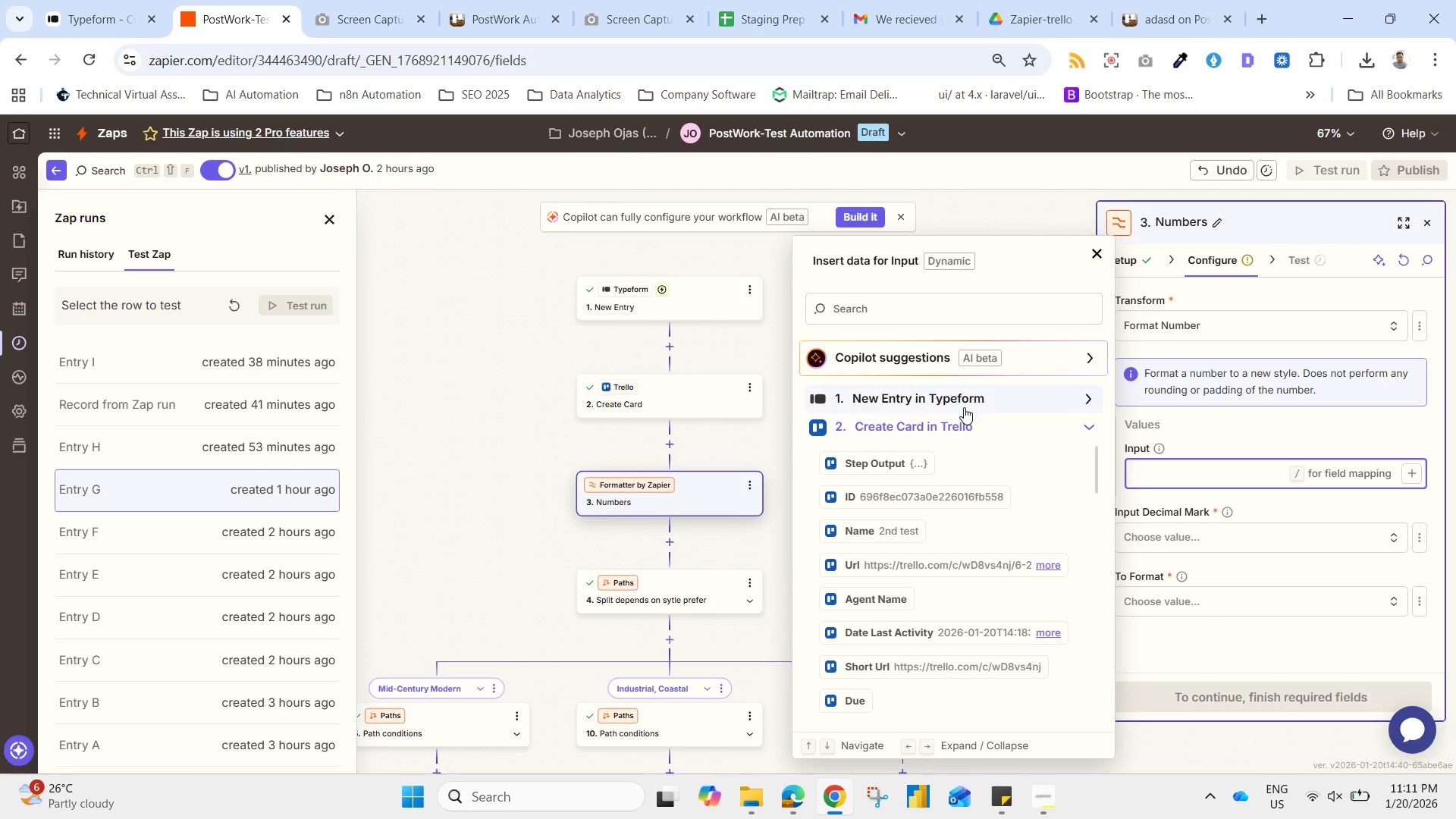 
left_click([962, 404])
 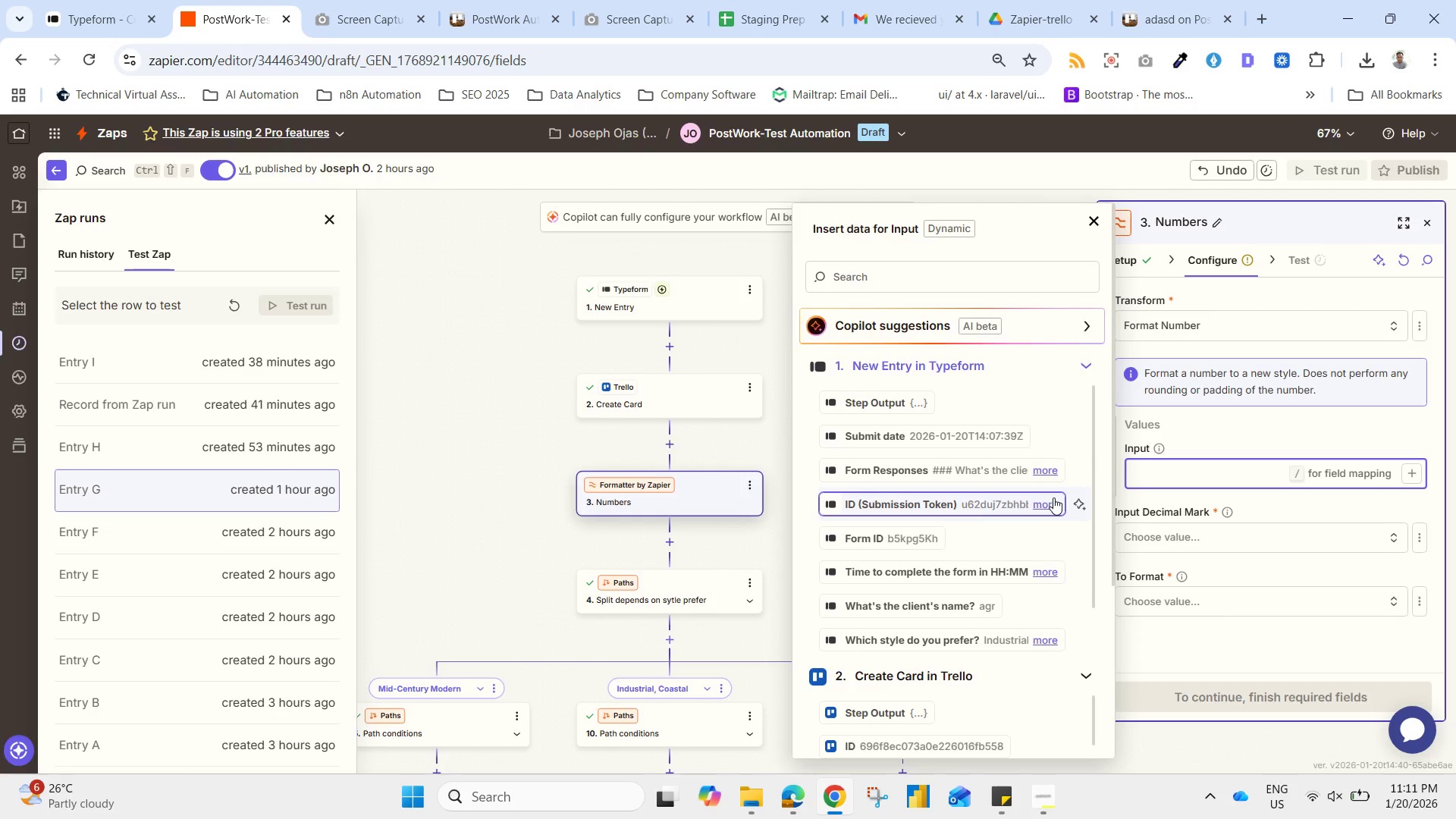 
wait(5.05)
 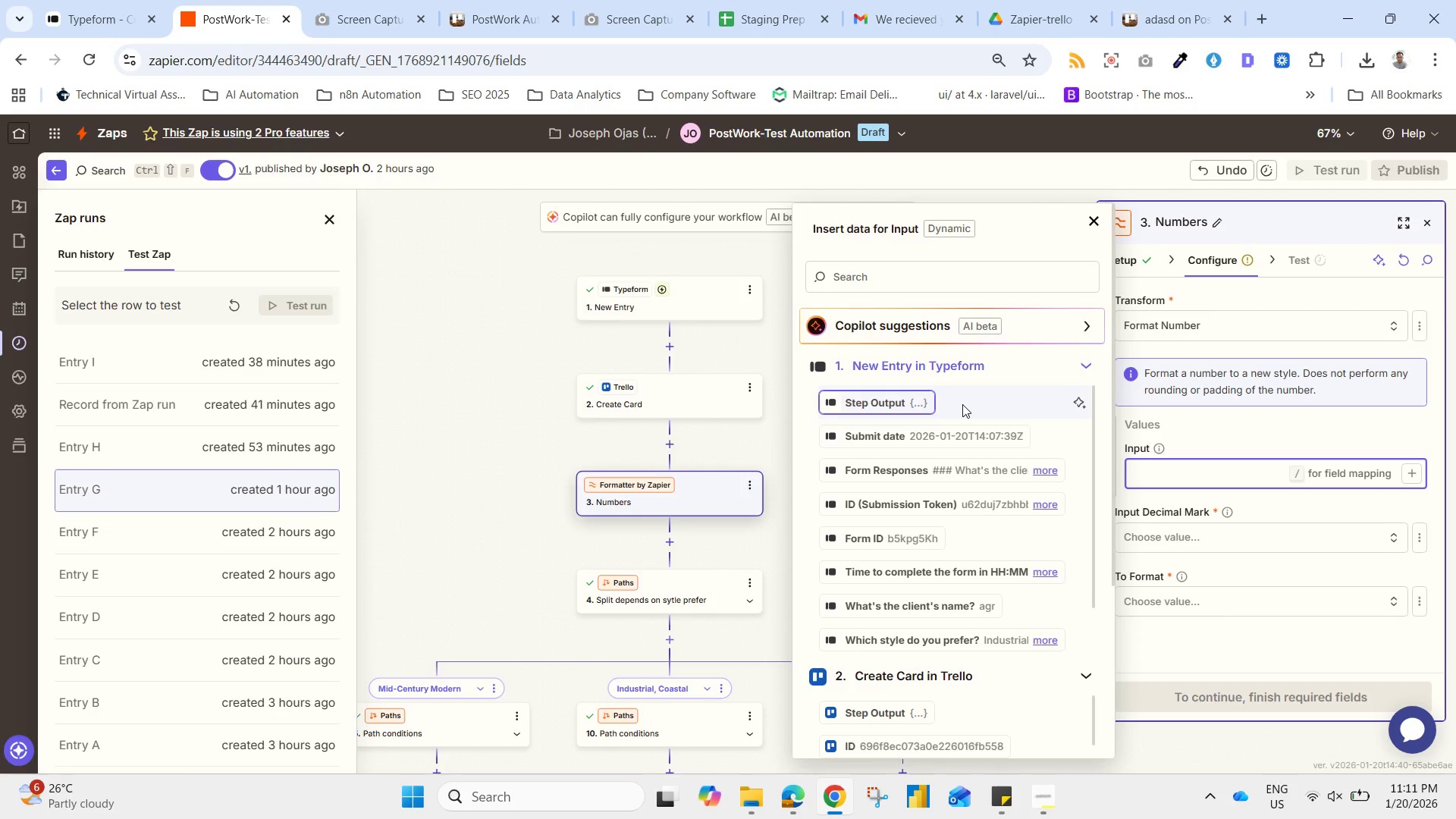 
left_click_drag(start_coordinate=[1092, 491], to_coordinate=[1092, 559])
 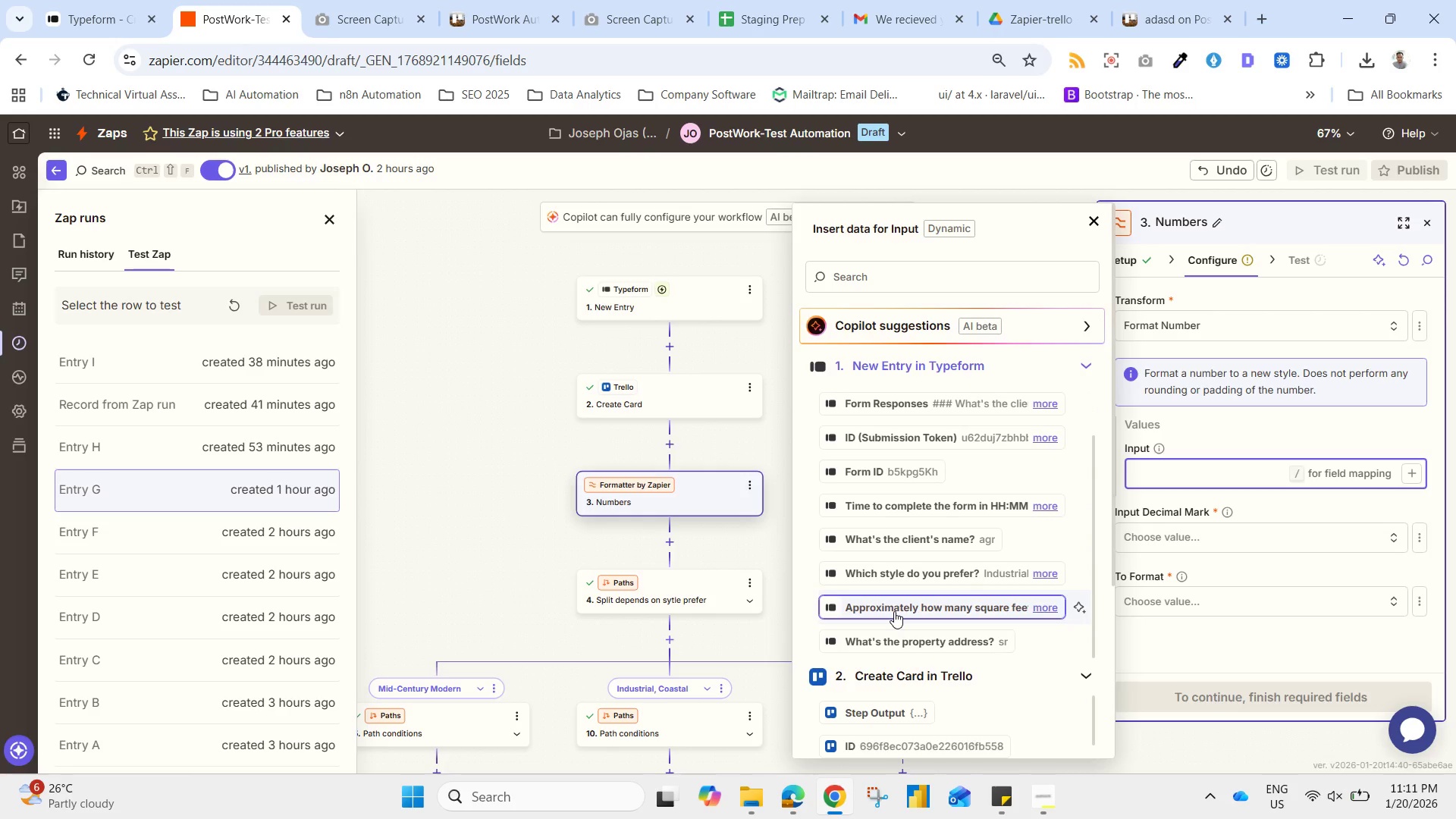 
left_click([894, 611])
 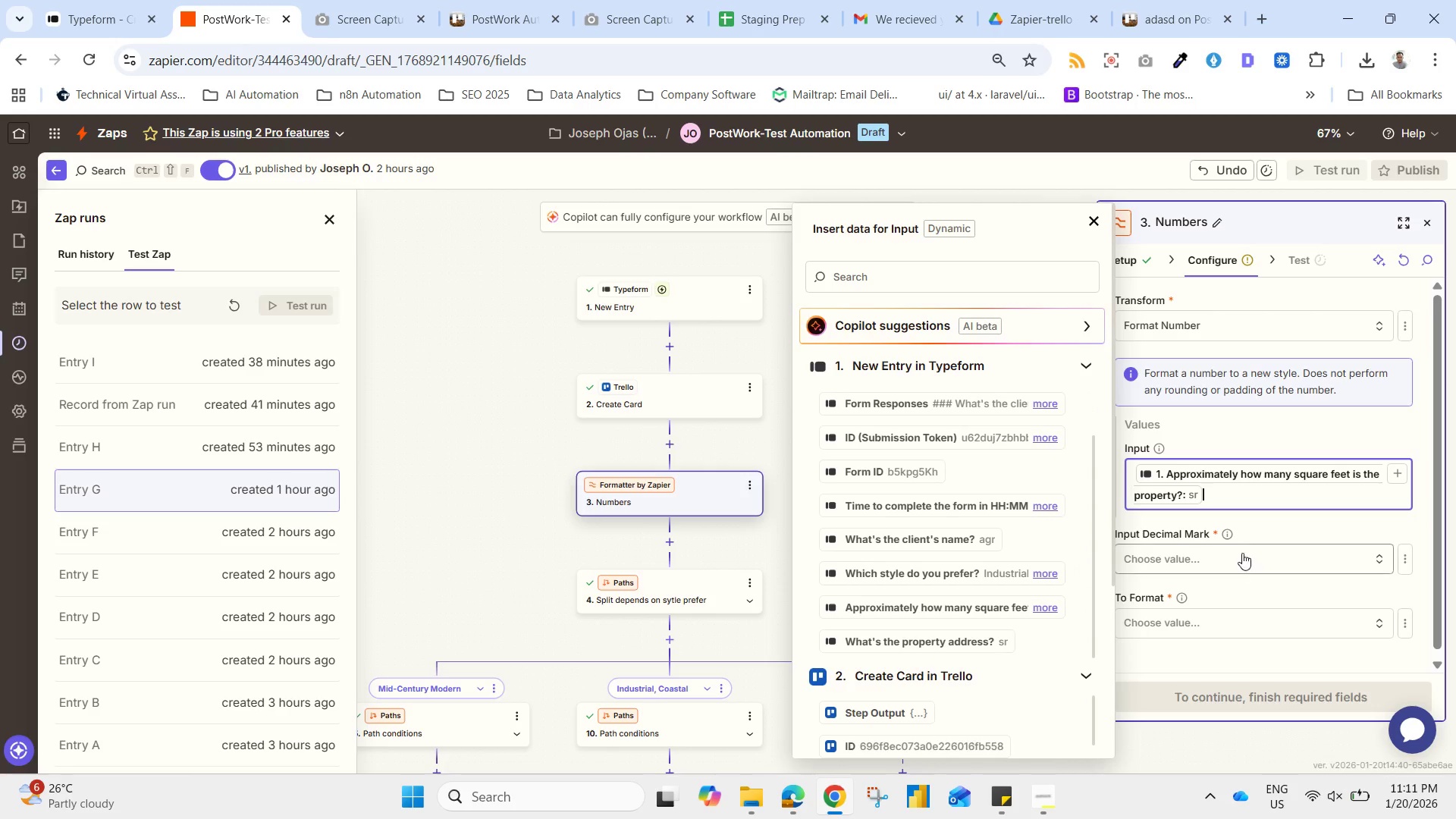 
left_click([1265, 529])
 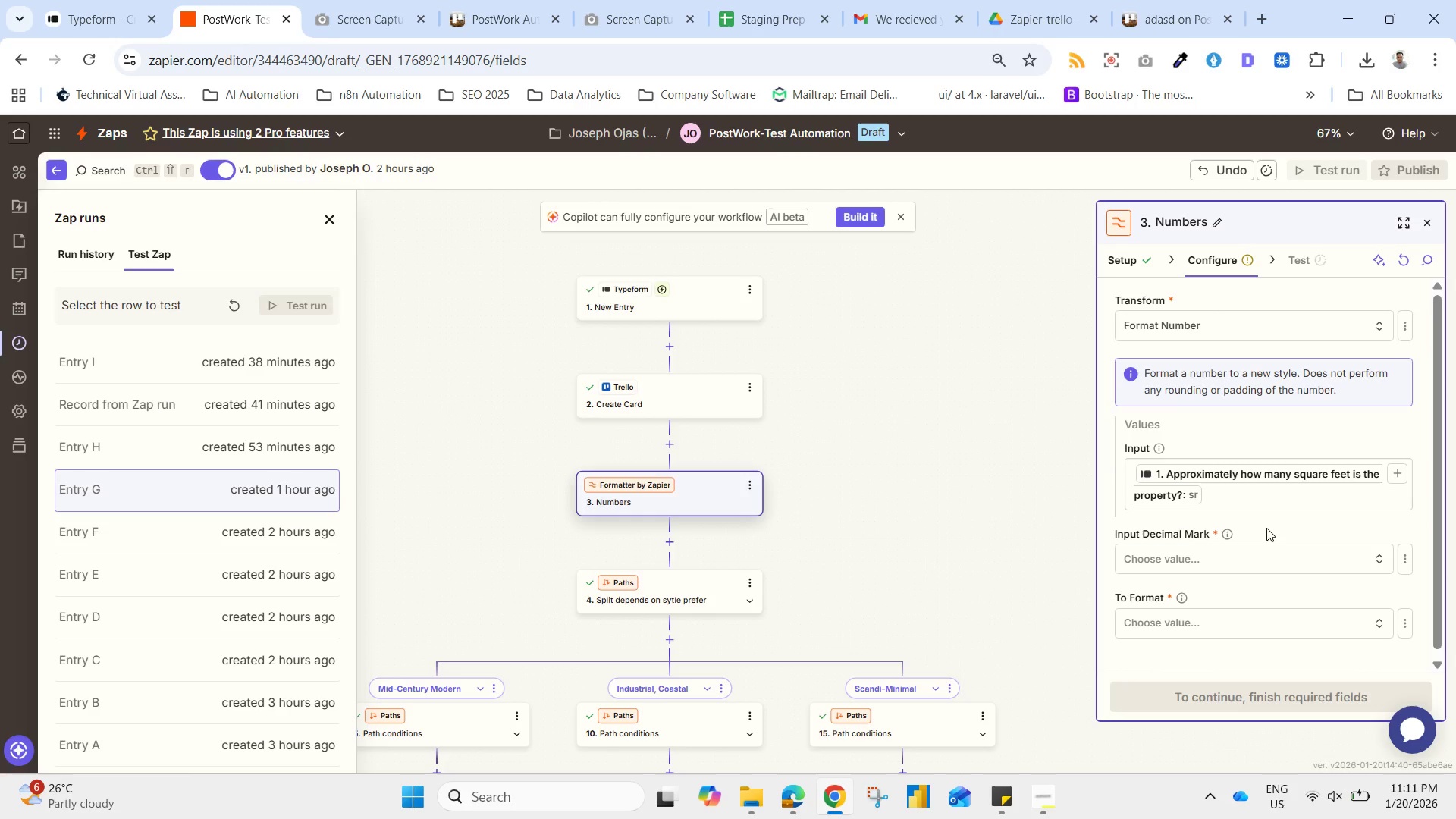 
left_click([1240, 569])
 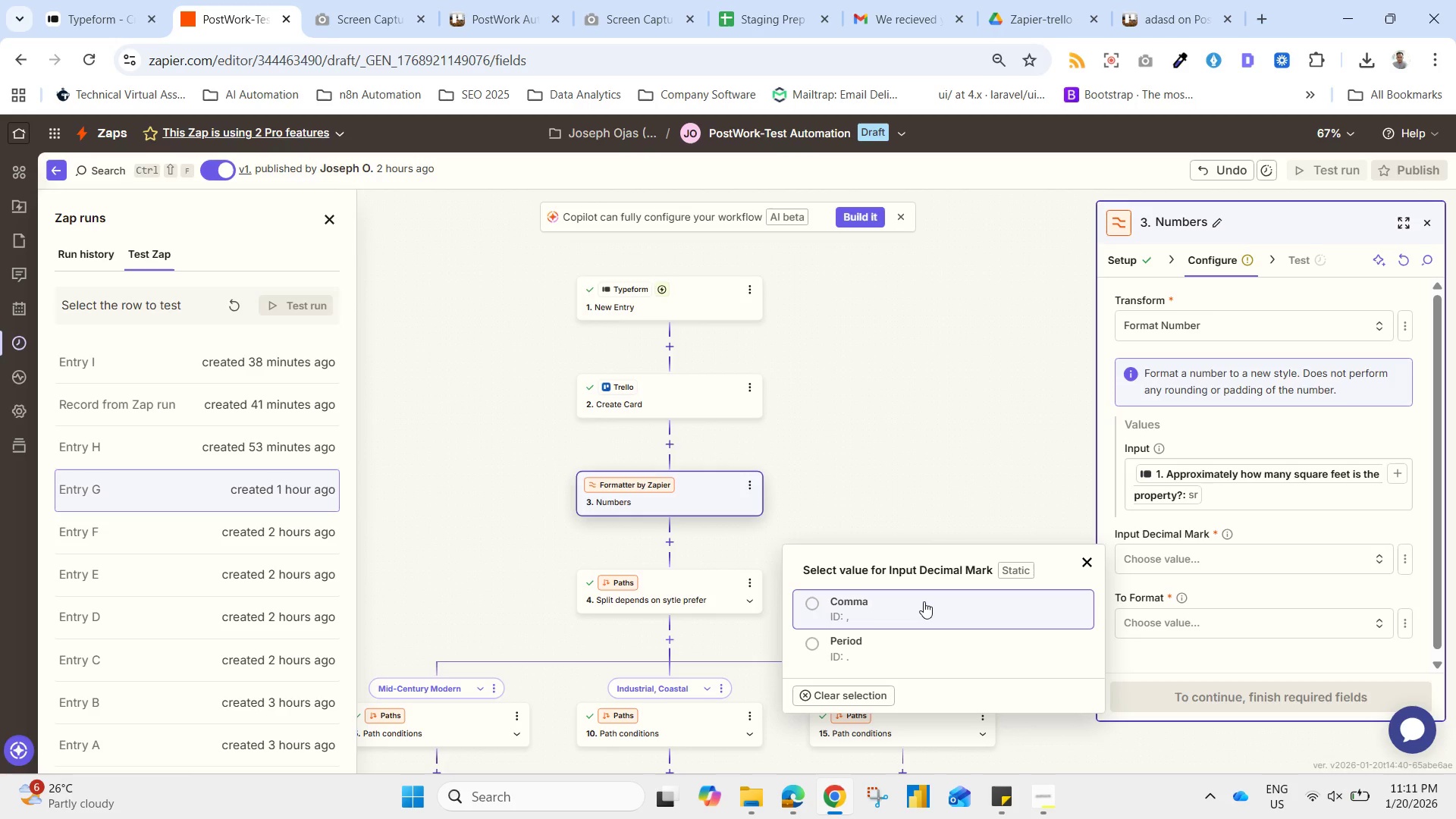 
wait(8.41)
 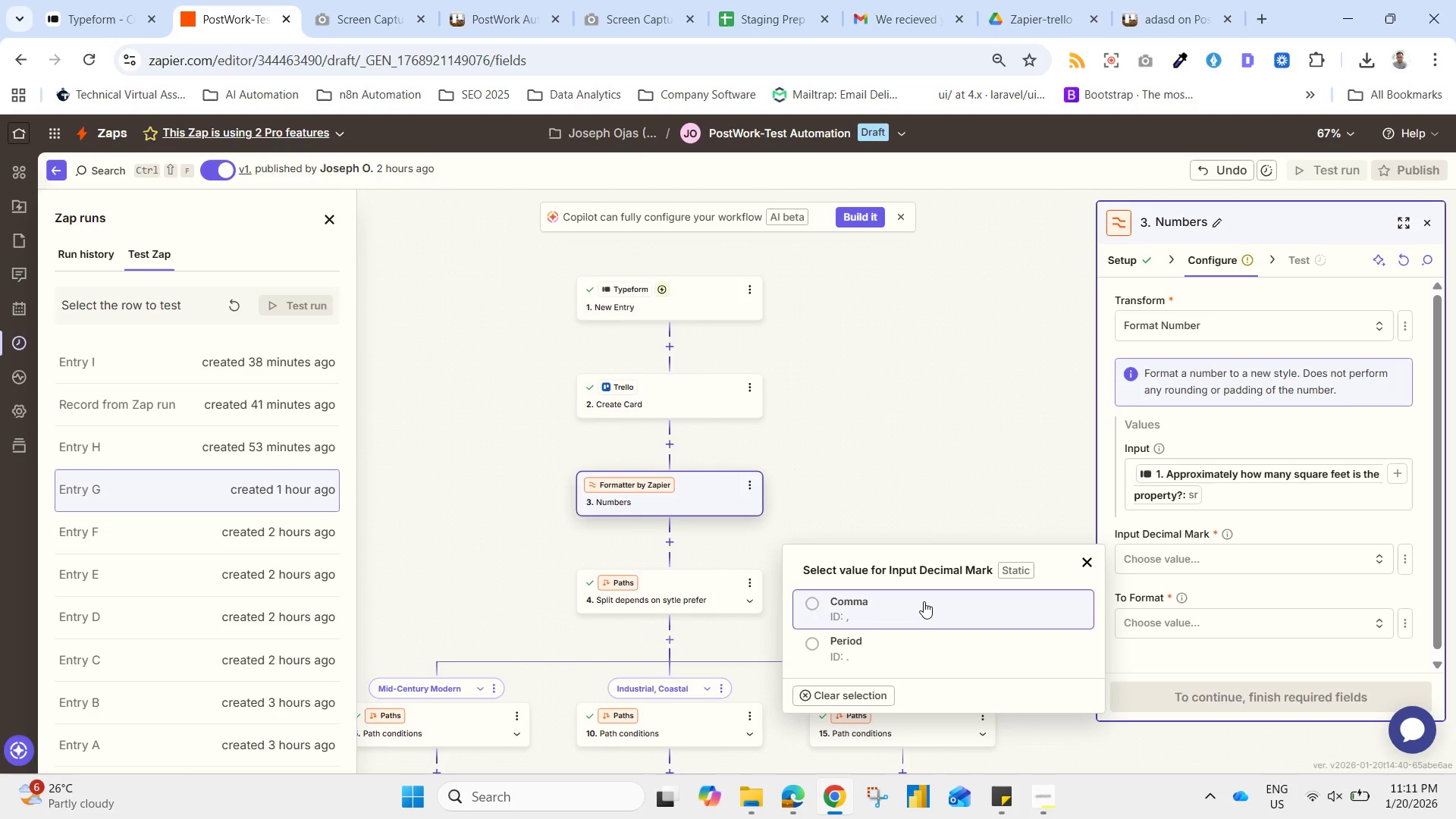 
left_click([883, 644])
 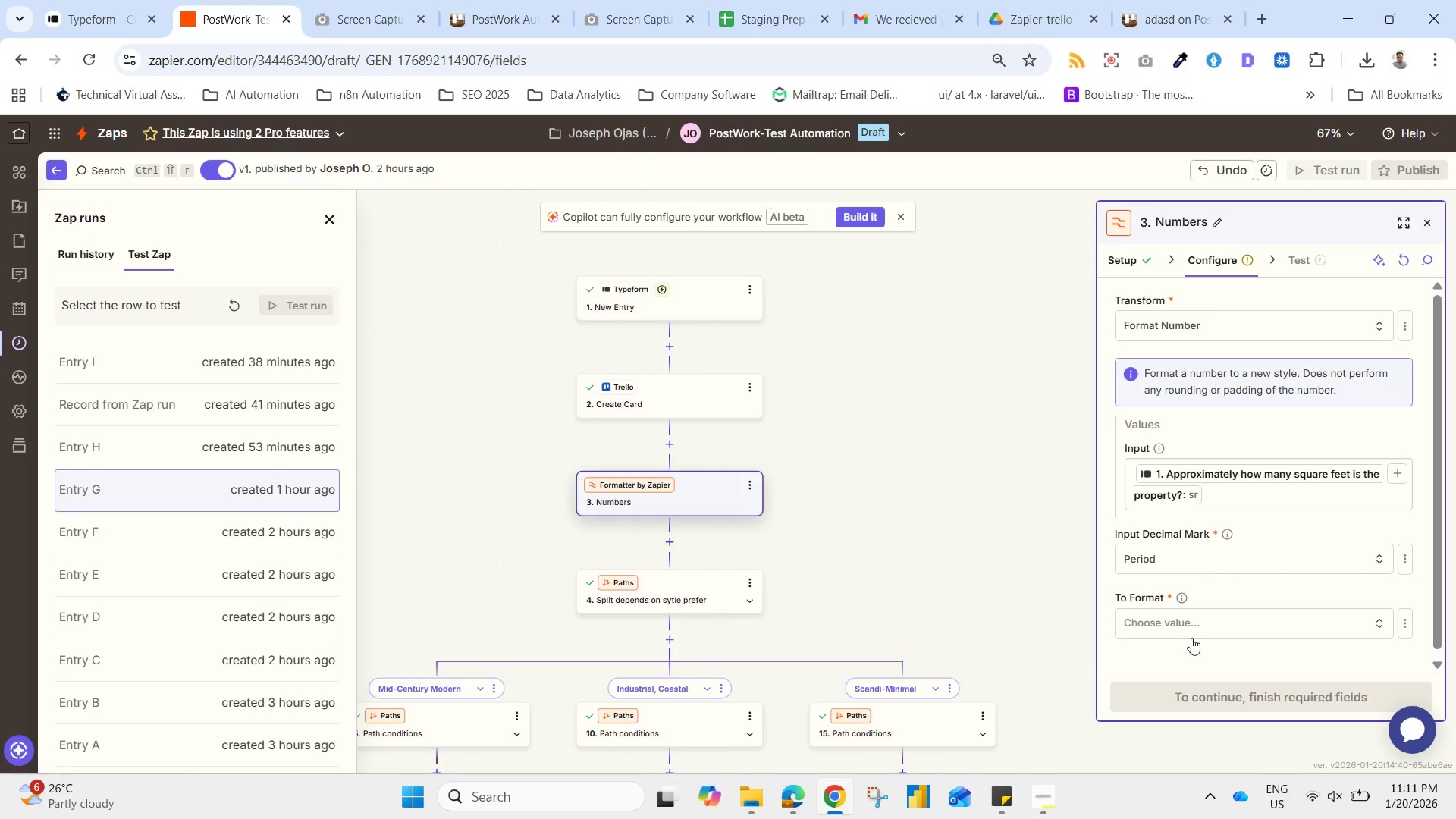 
left_click([1208, 629])
 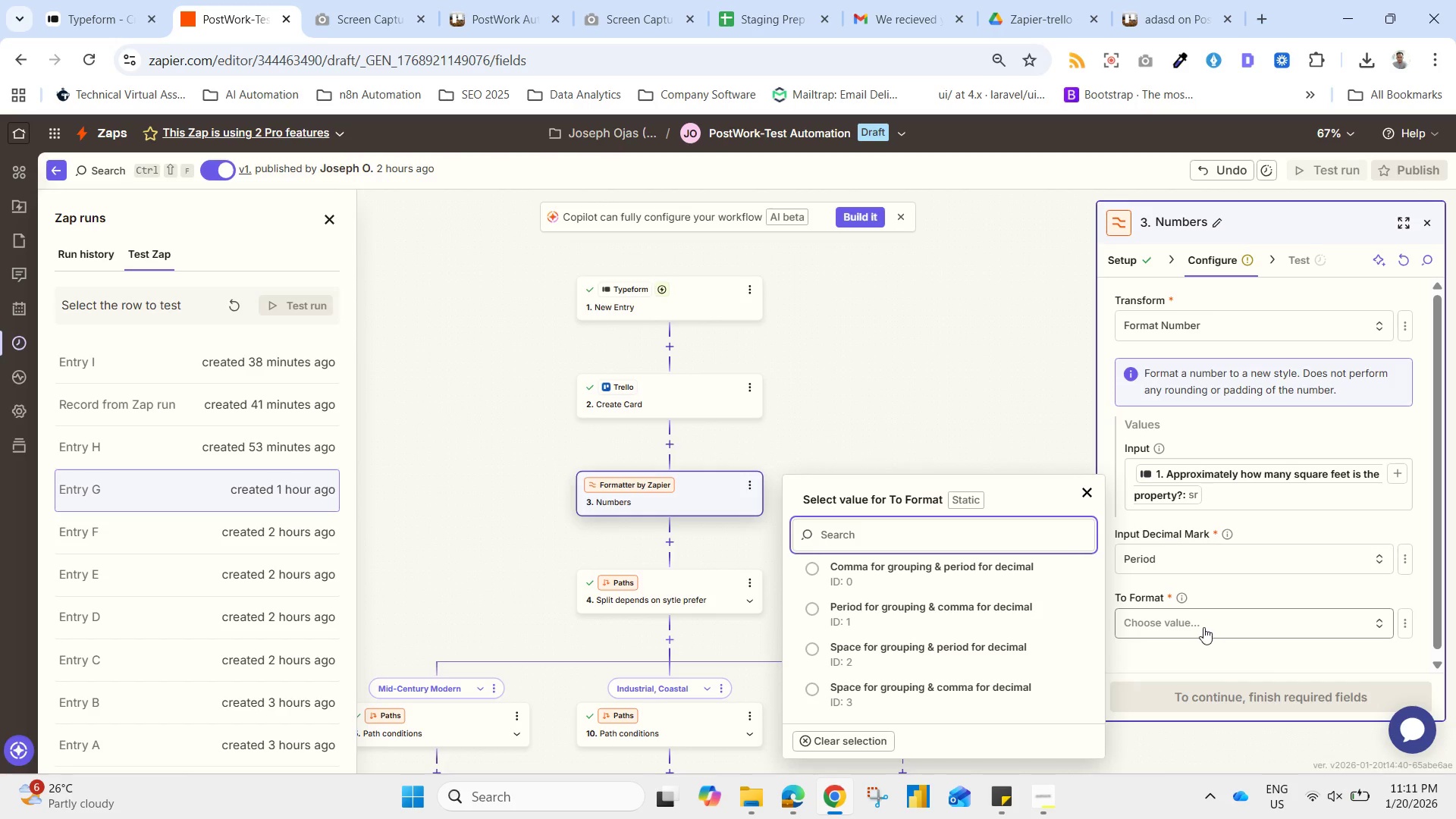 
mouse_move([1040, 605])
 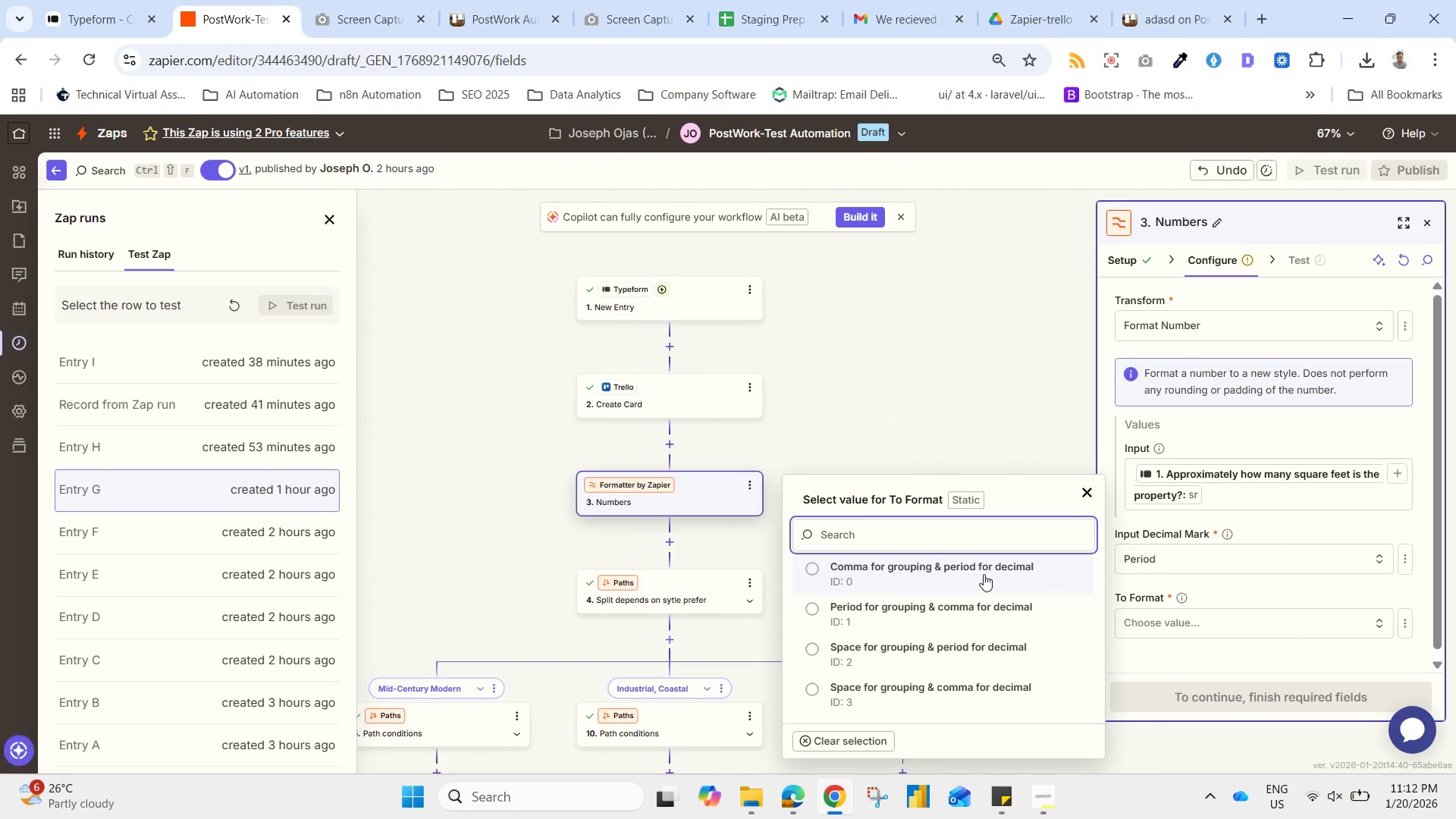 
left_click([984, 574])
 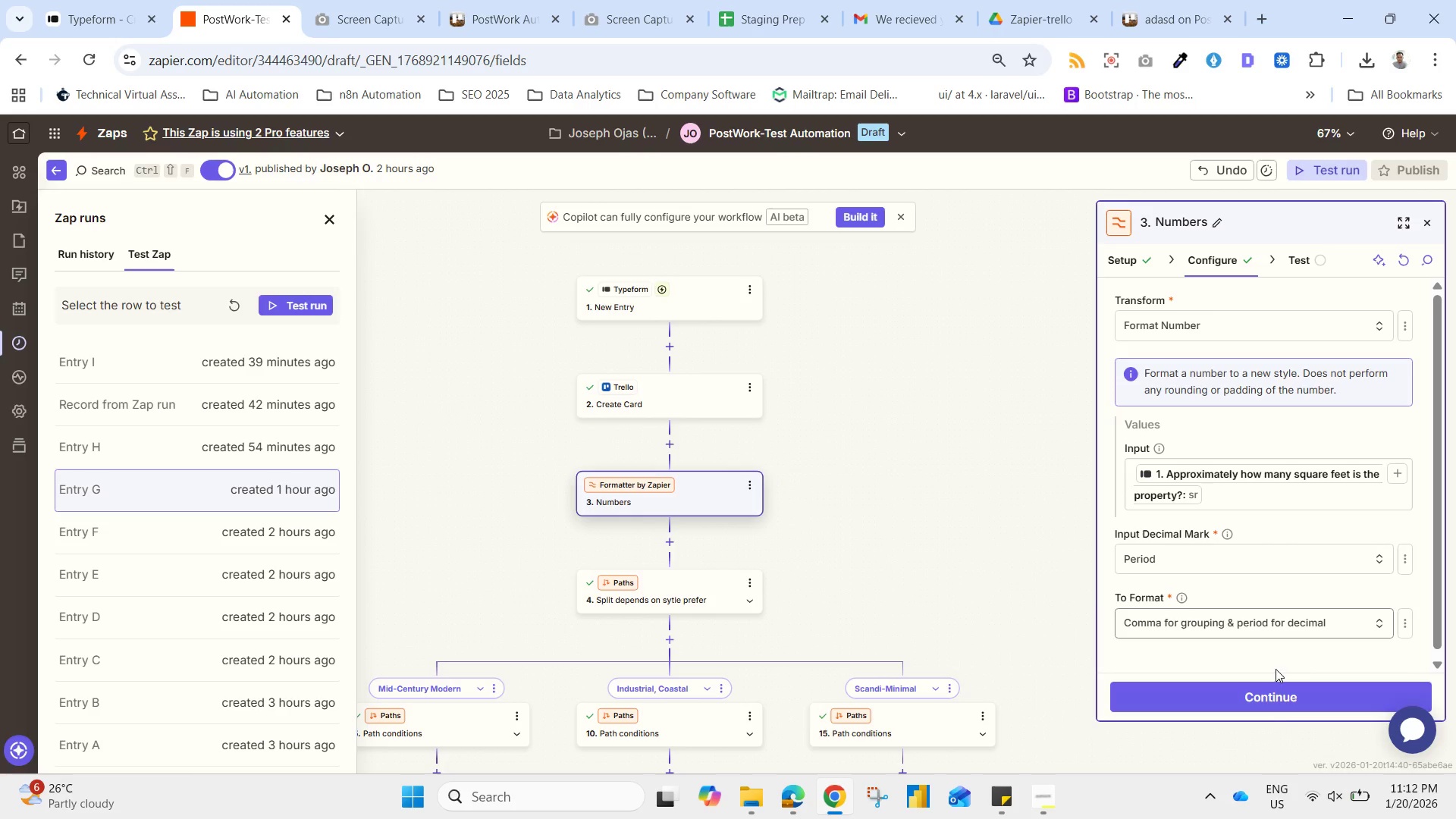 
left_click([1282, 697])
 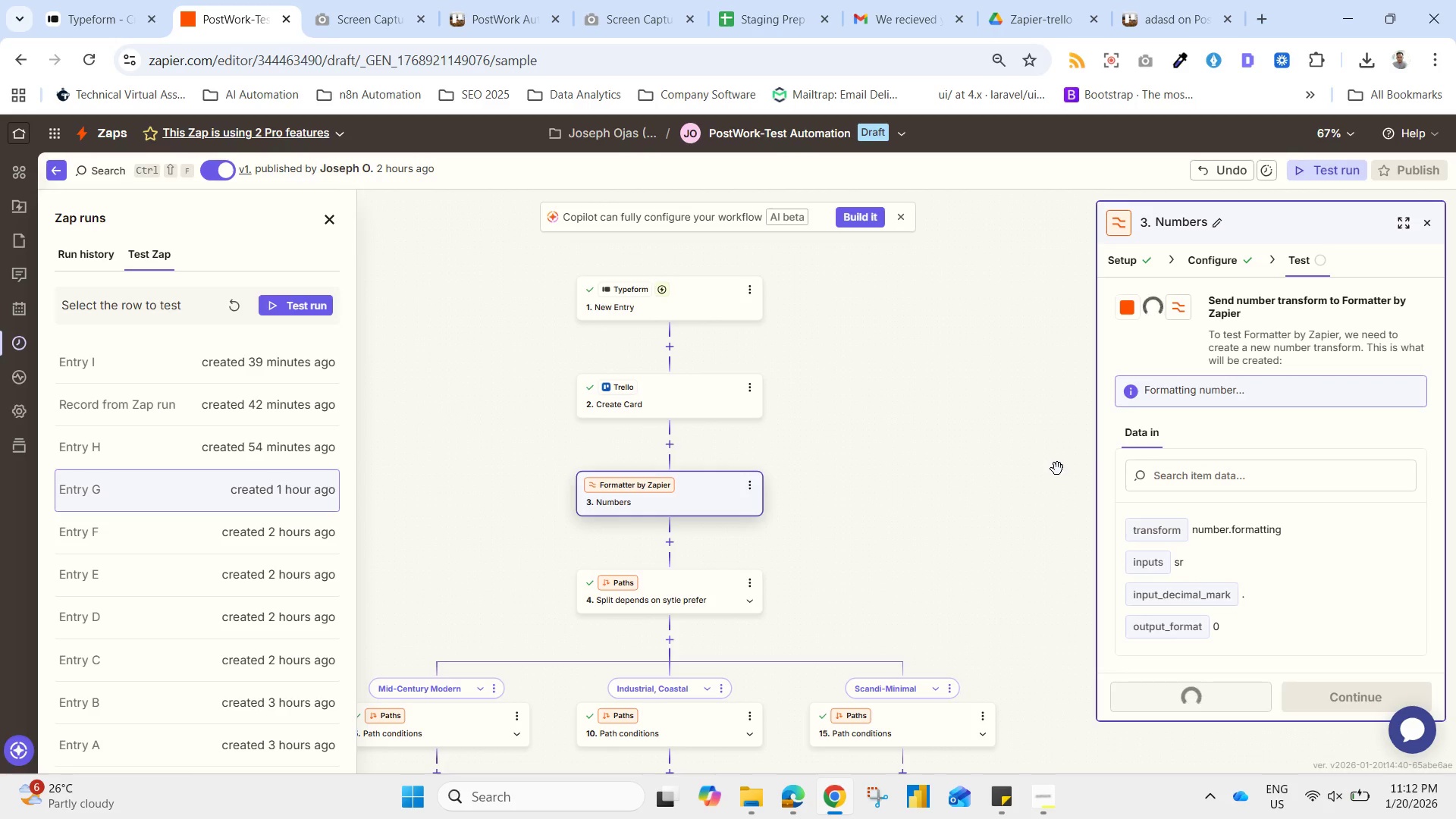 
wait(14.17)
 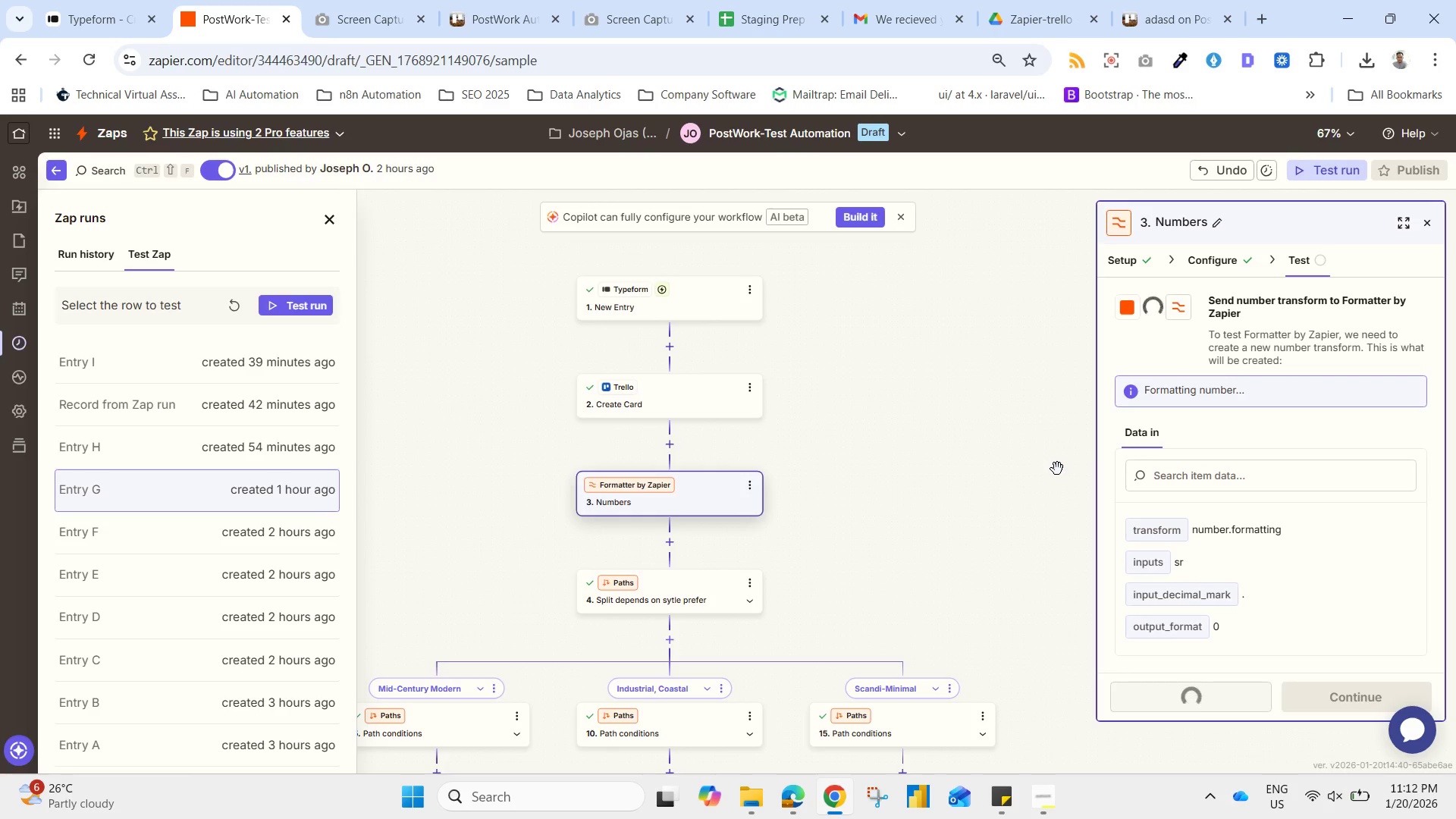 
left_click([682, 310])
 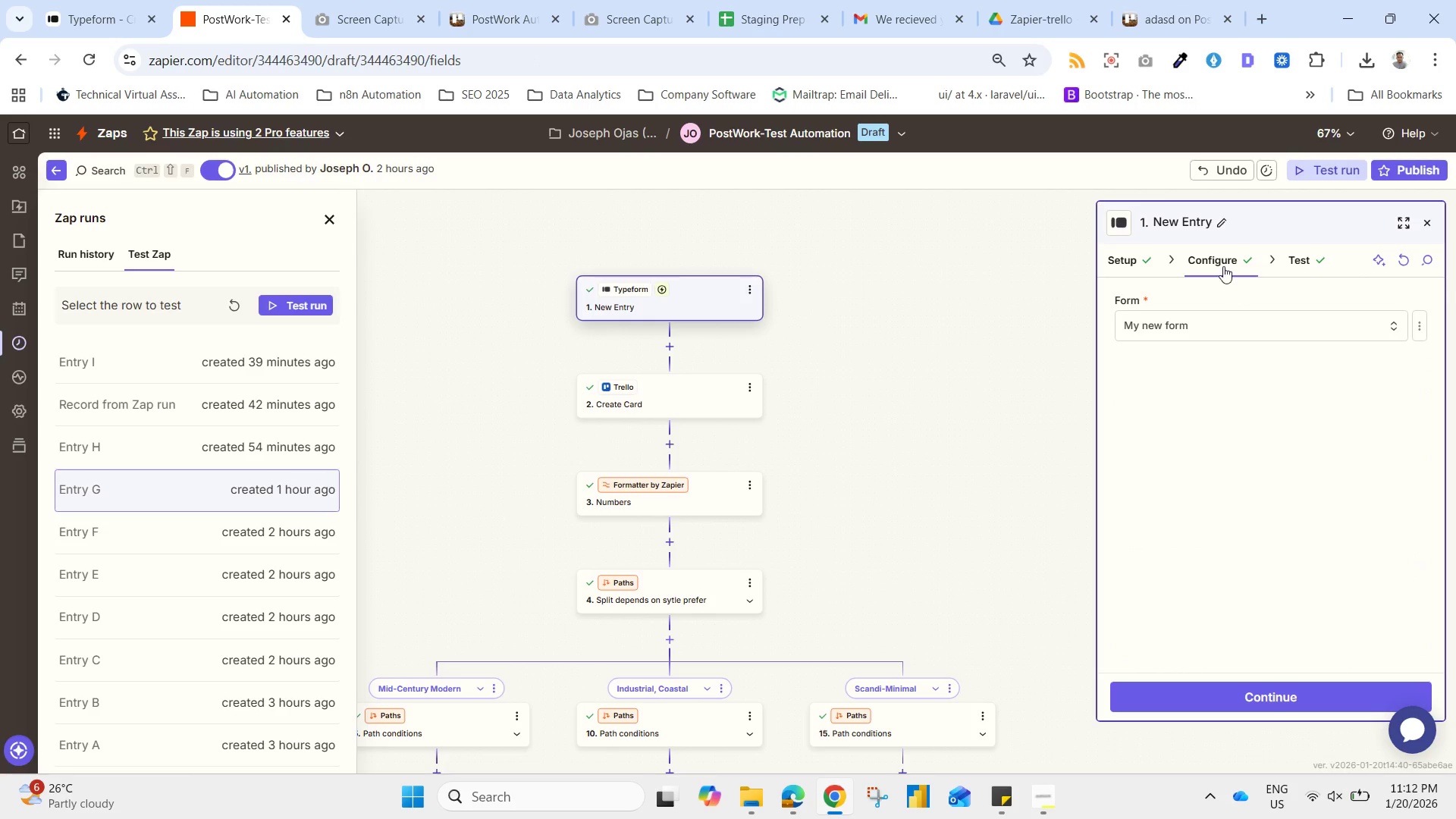 
left_click([1294, 253])
 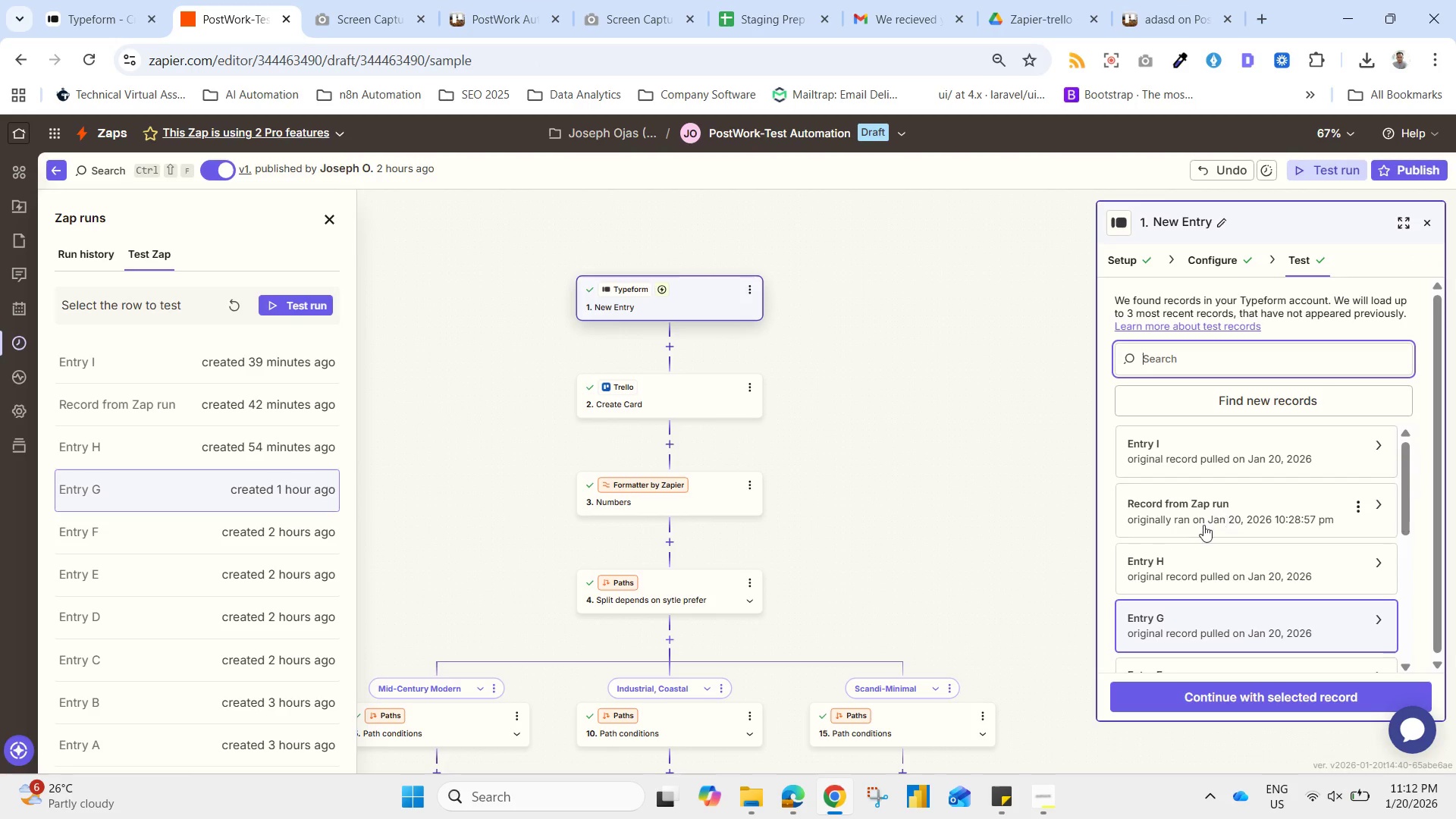 
left_click([1203, 457])
 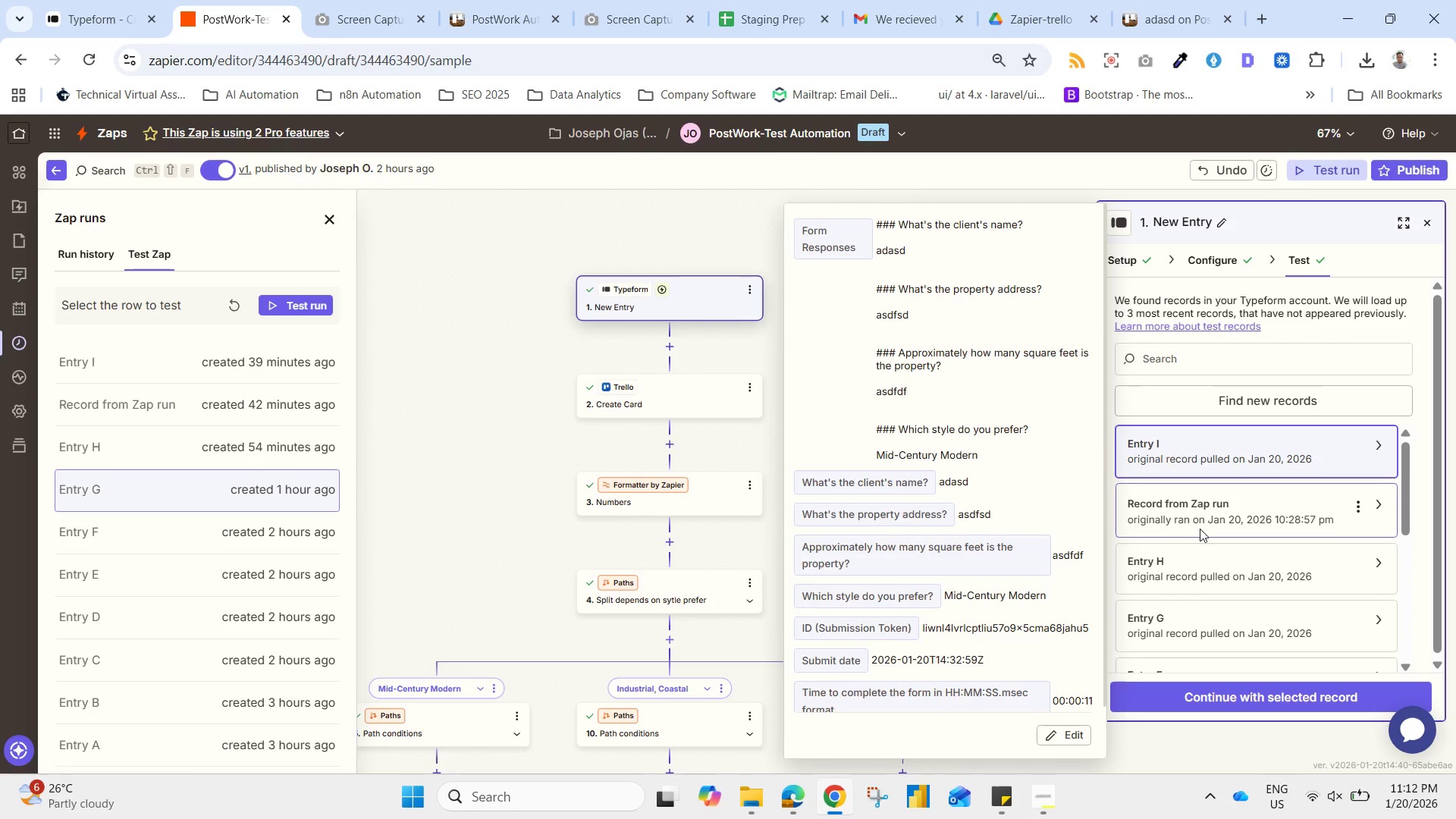 
left_click([1189, 571])
 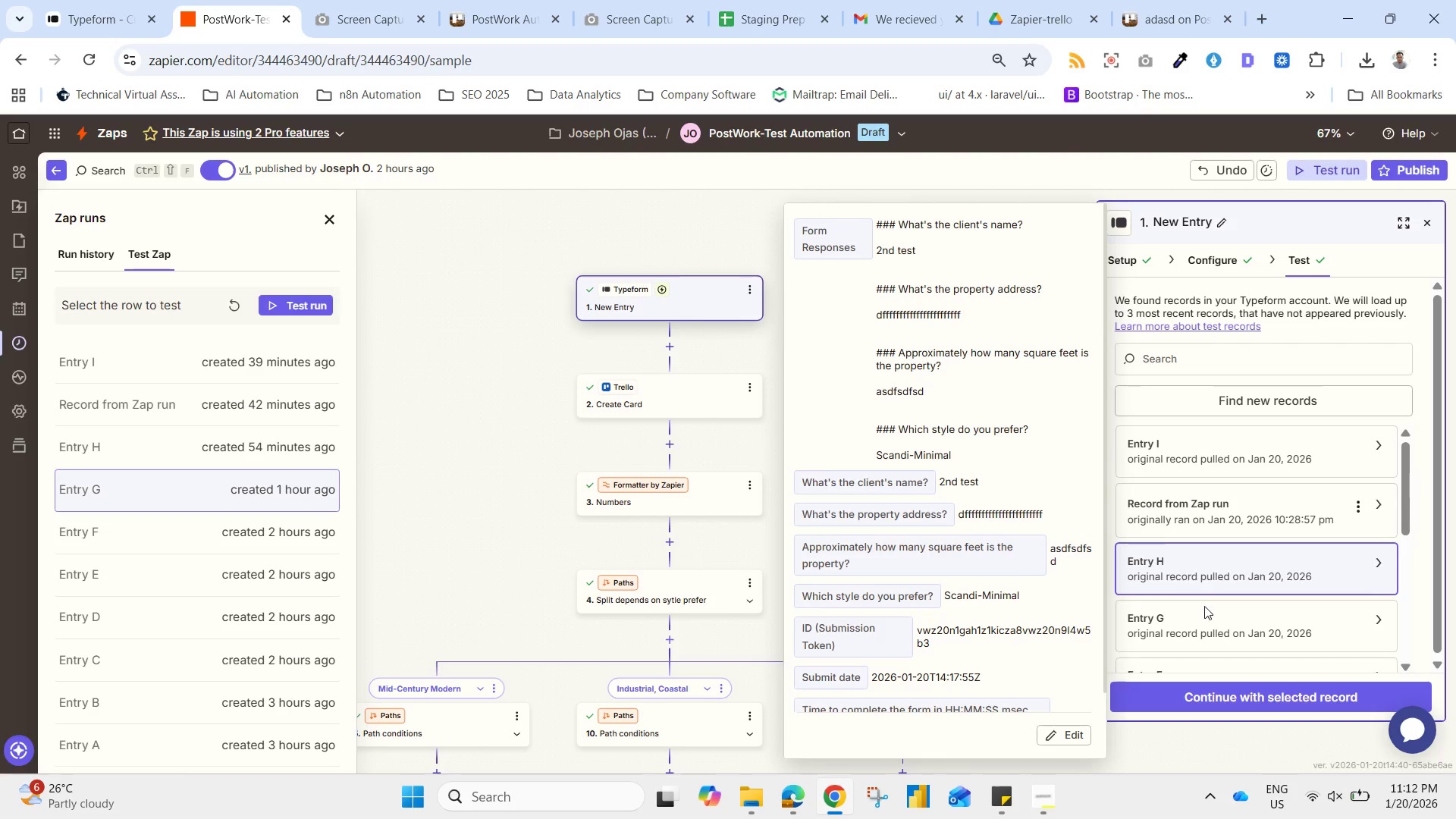 
left_click([1187, 626])
 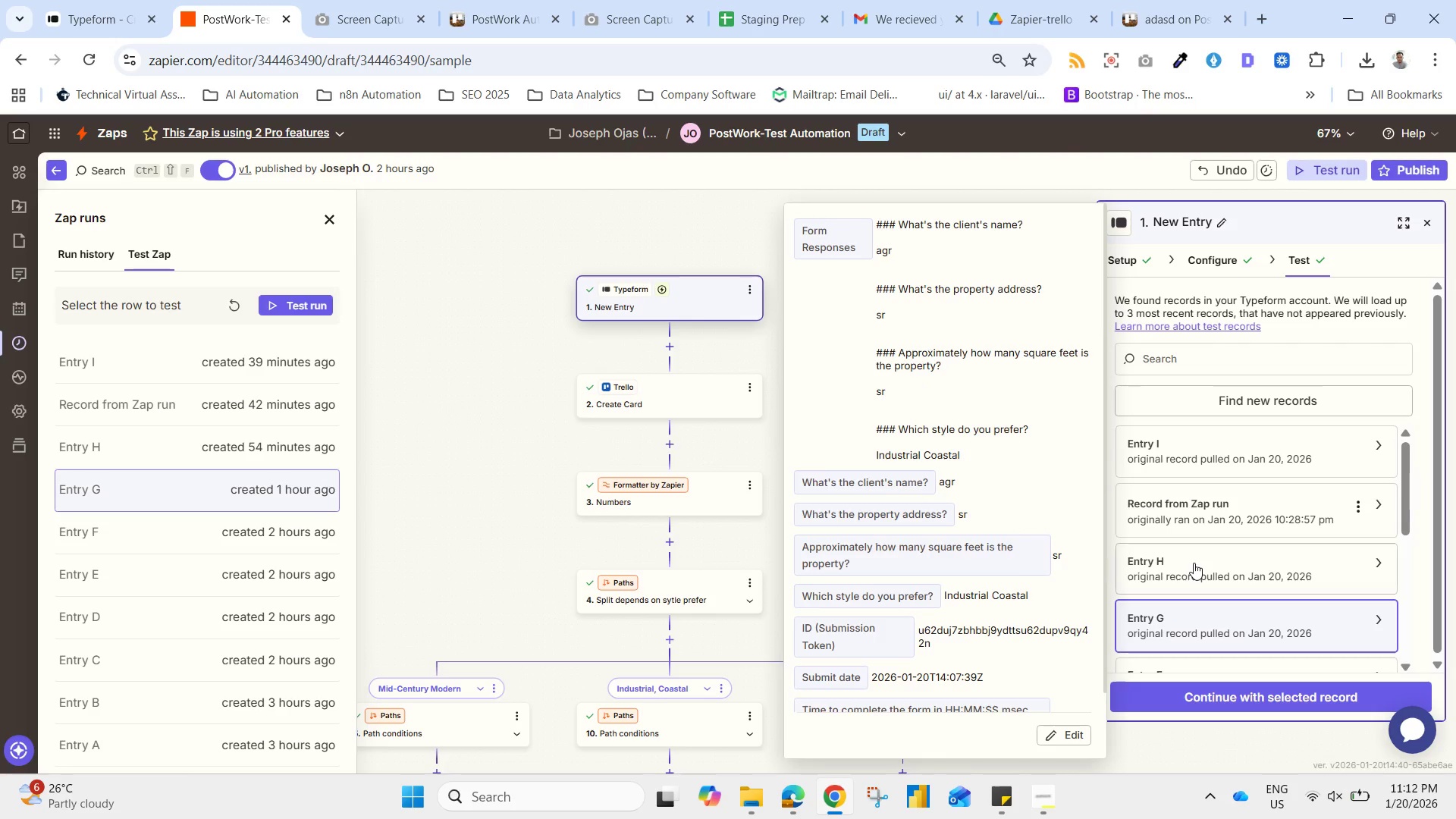 
scroll: coordinate [1219, 548], scroll_direction: down, amount: 2.0
 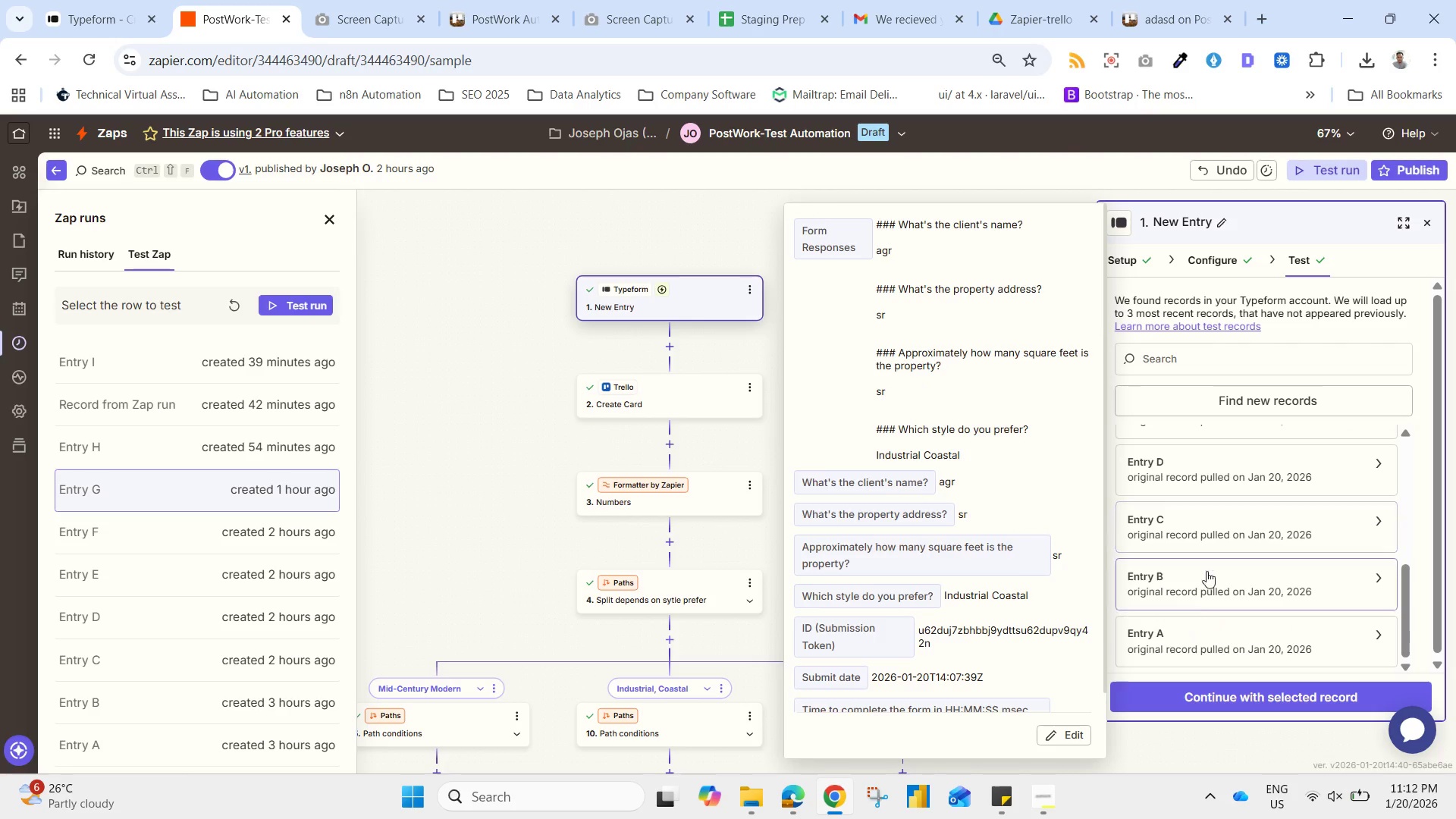 
left_click([1188, 602])
 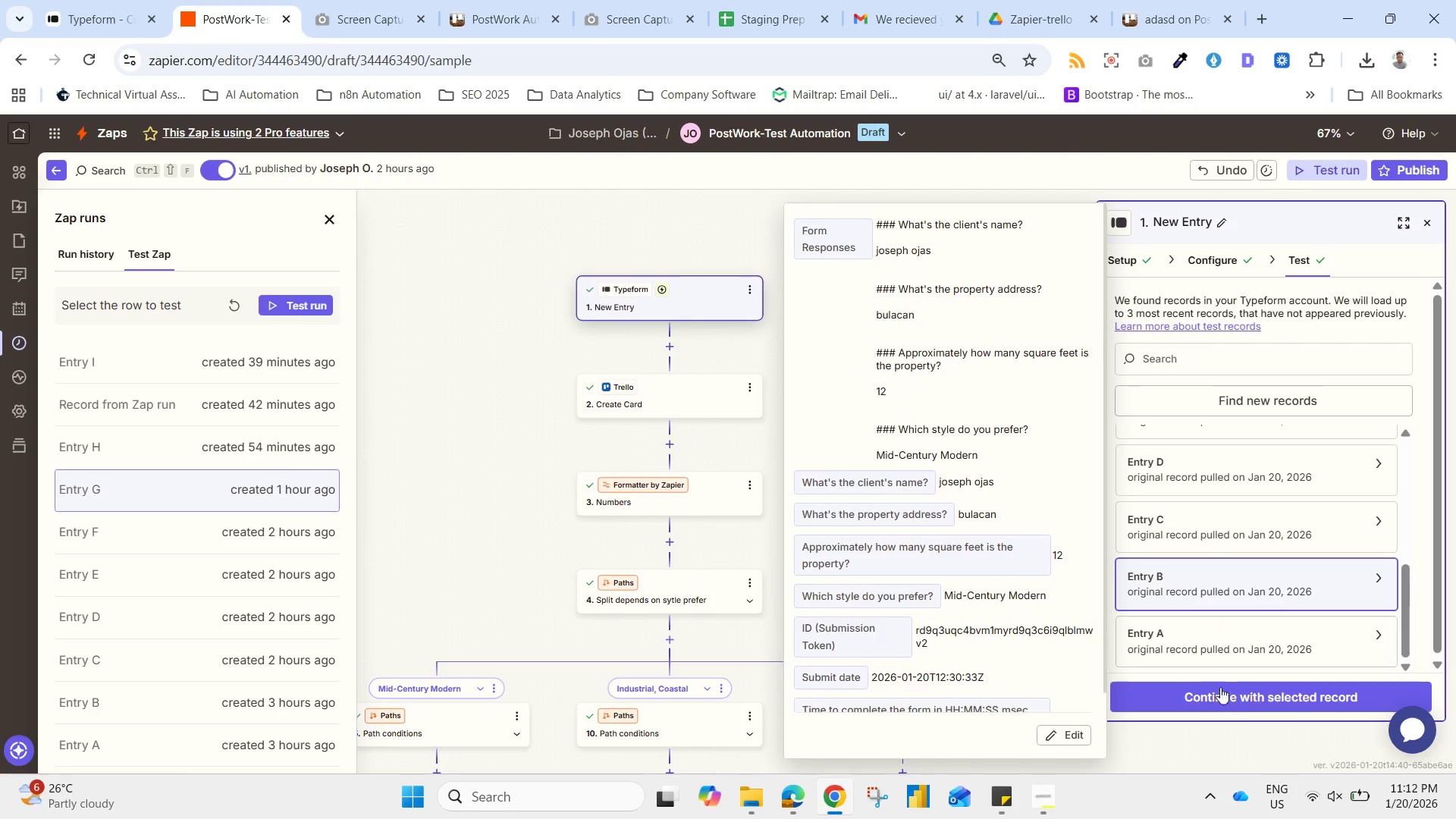 
left_click([1222, 689])
 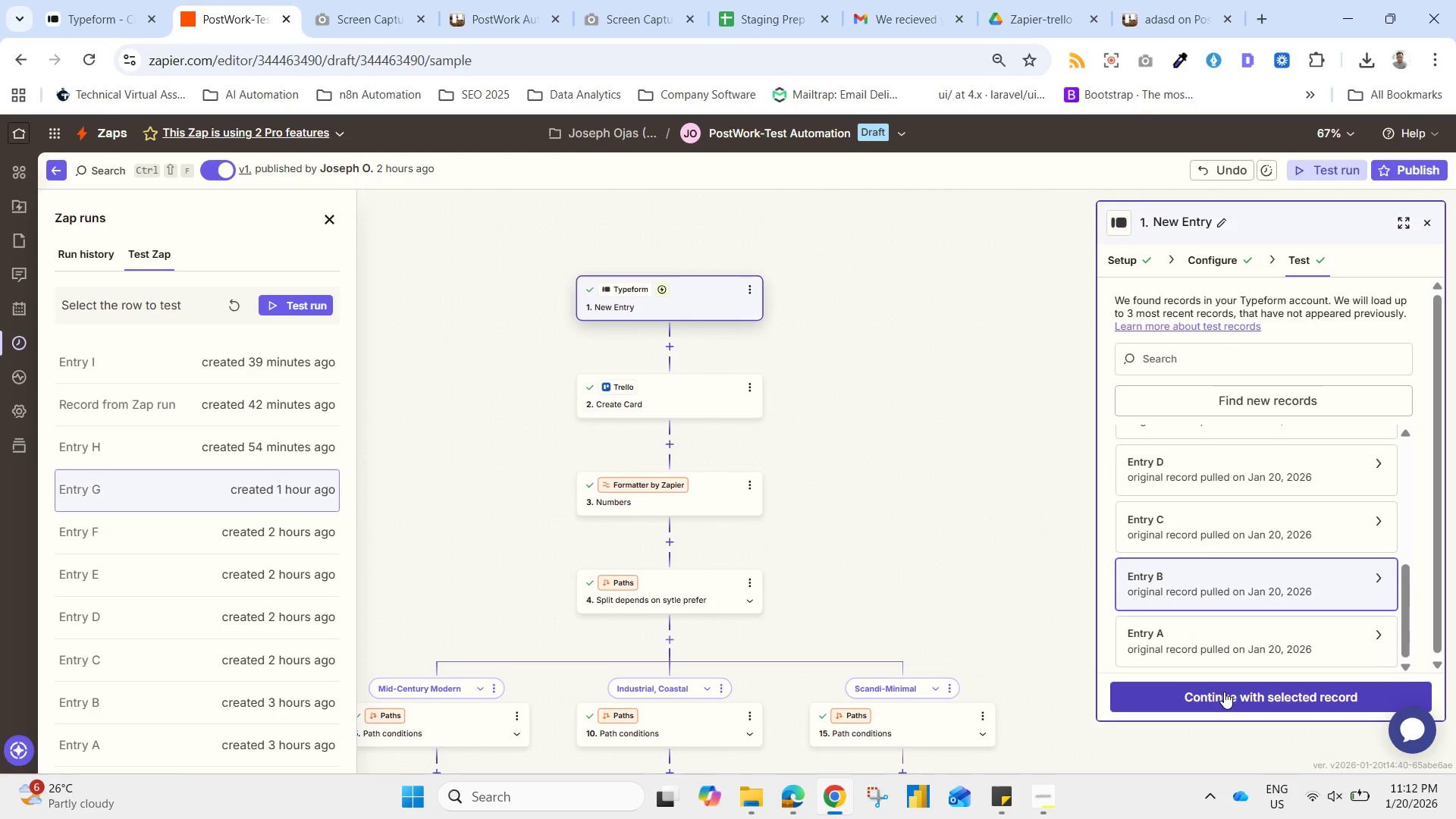 
left_click([1226, 699])
 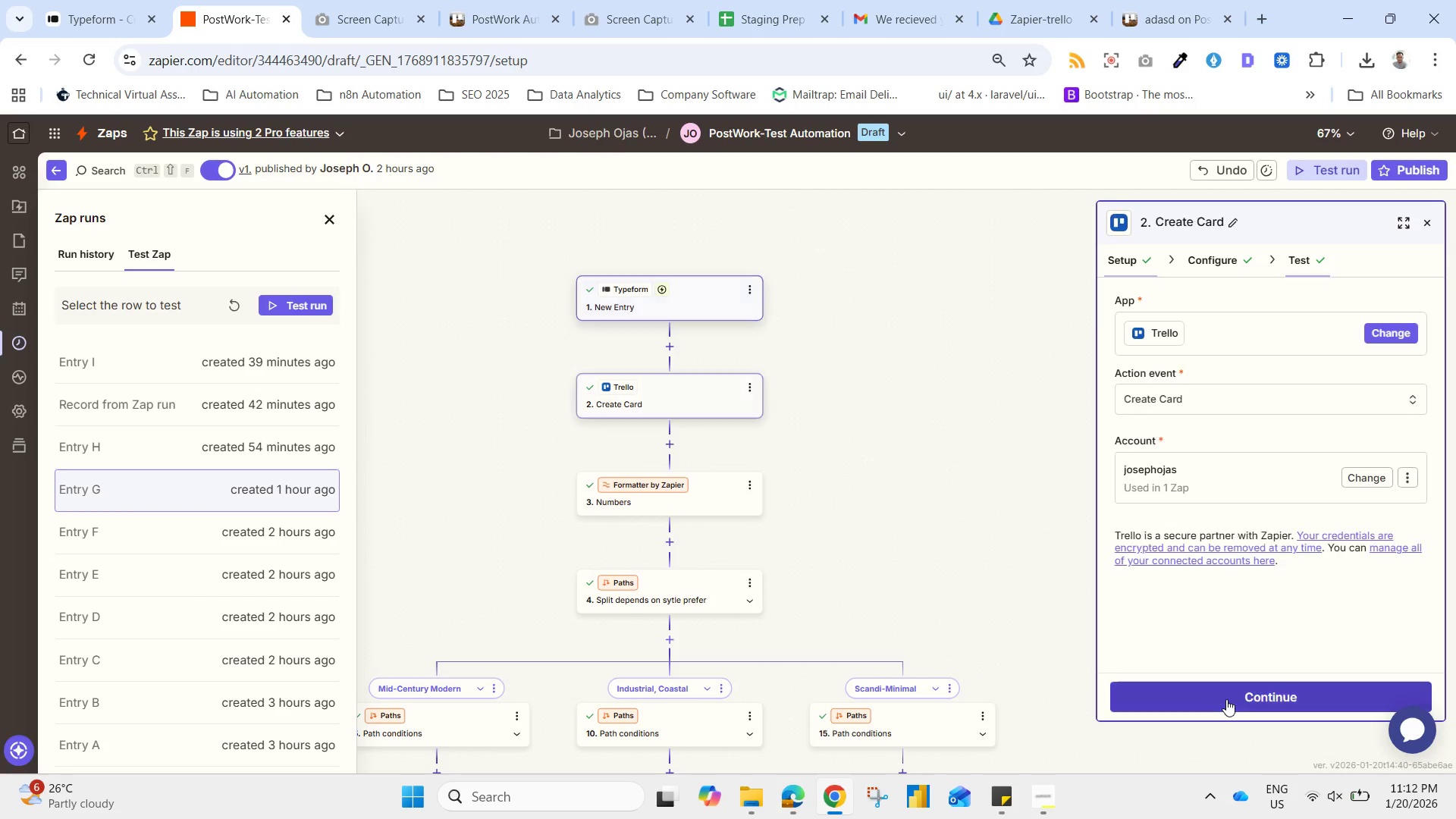 
left_click([1226, 699])
 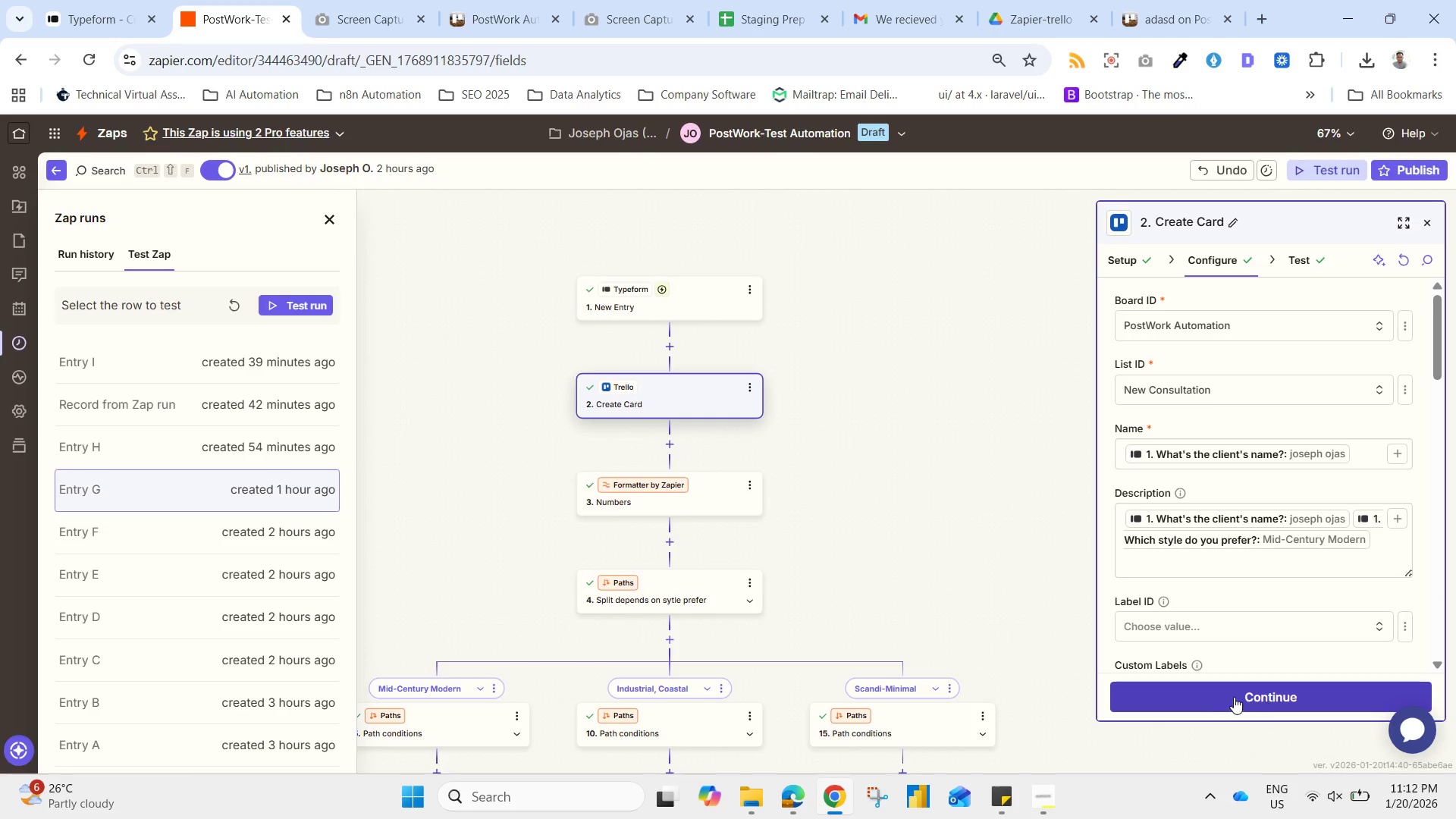 
left_click([1238, 697])
 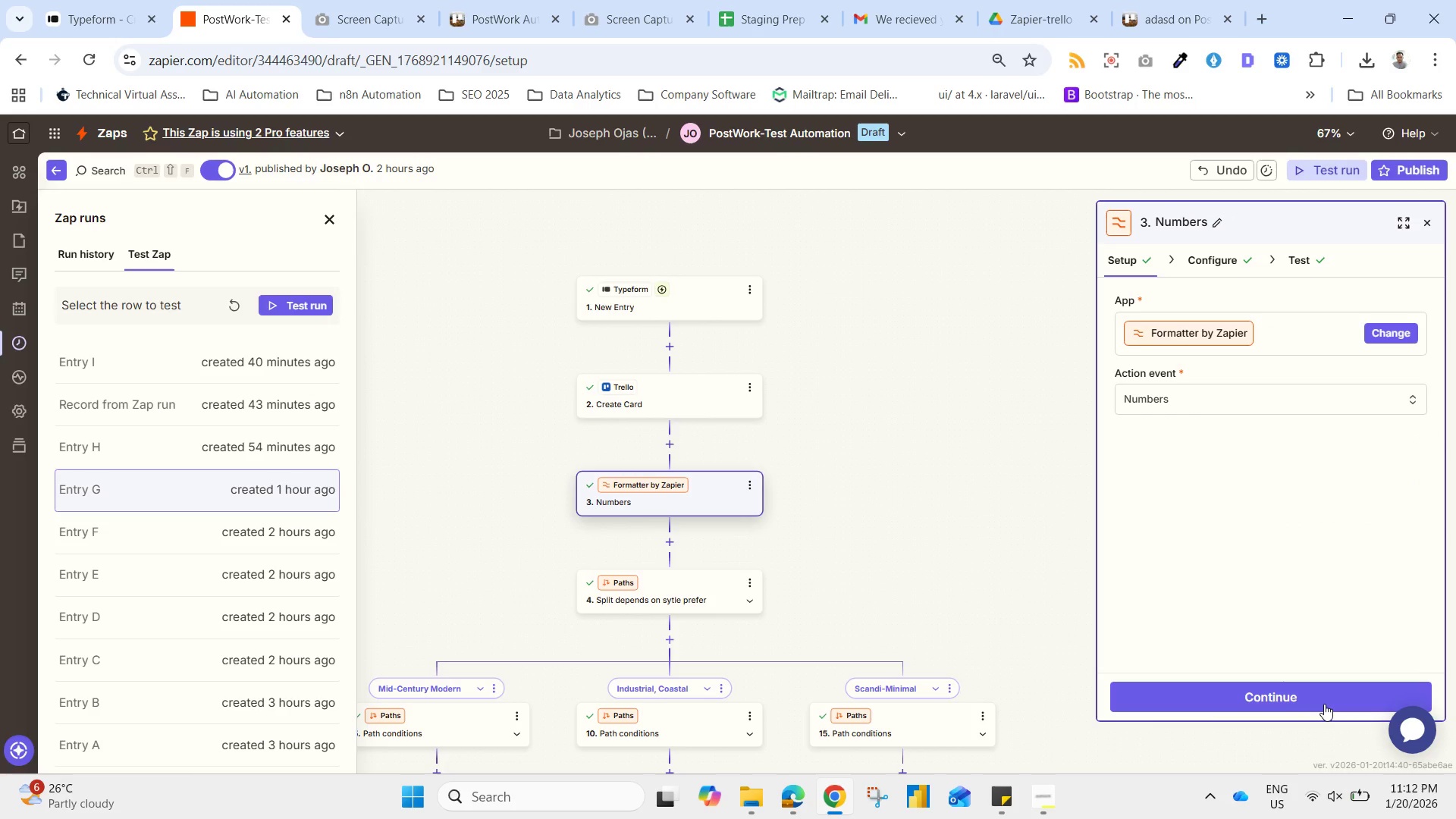 
wait(5.41)
 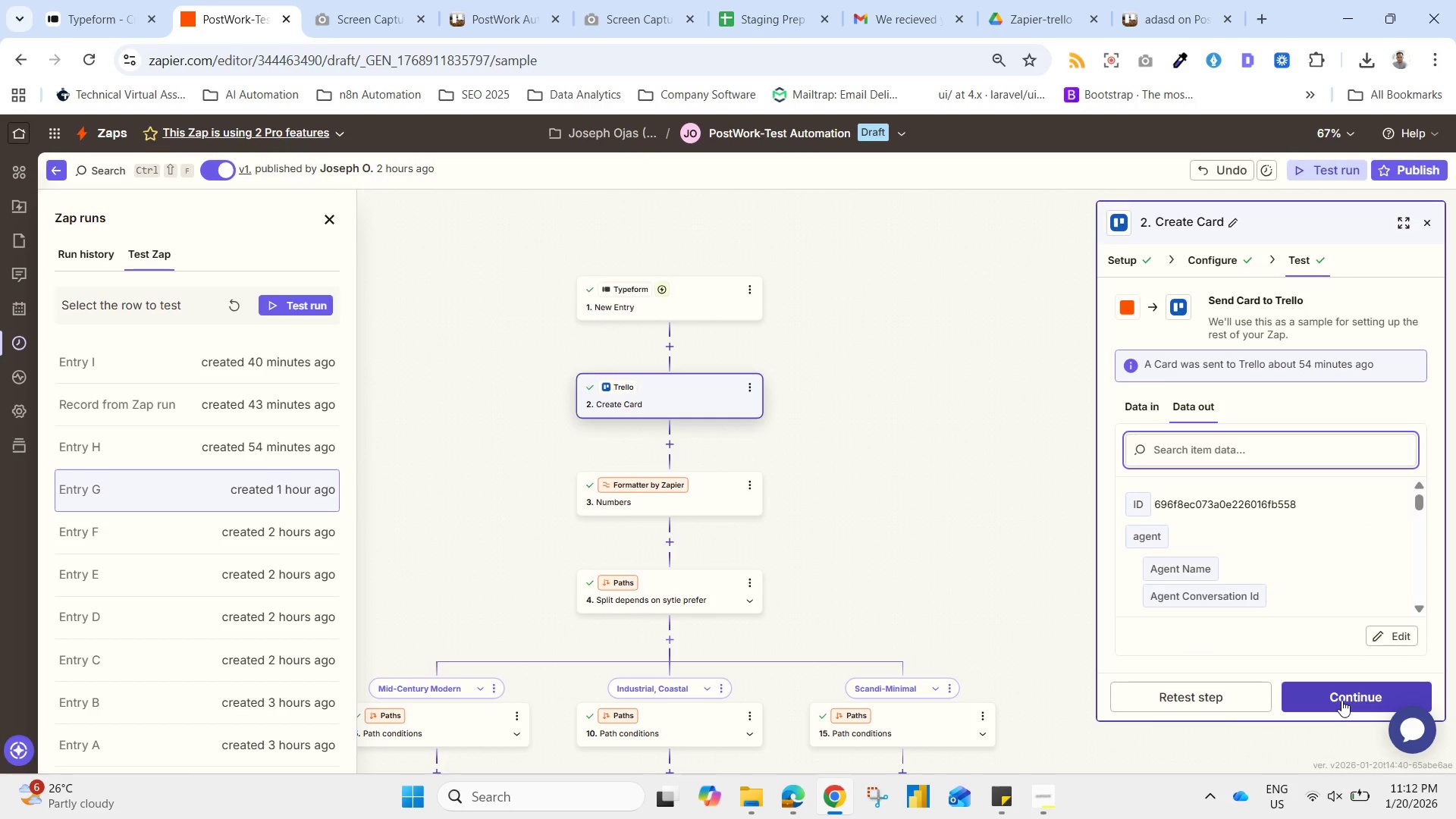 
left_click([1326, 695])
 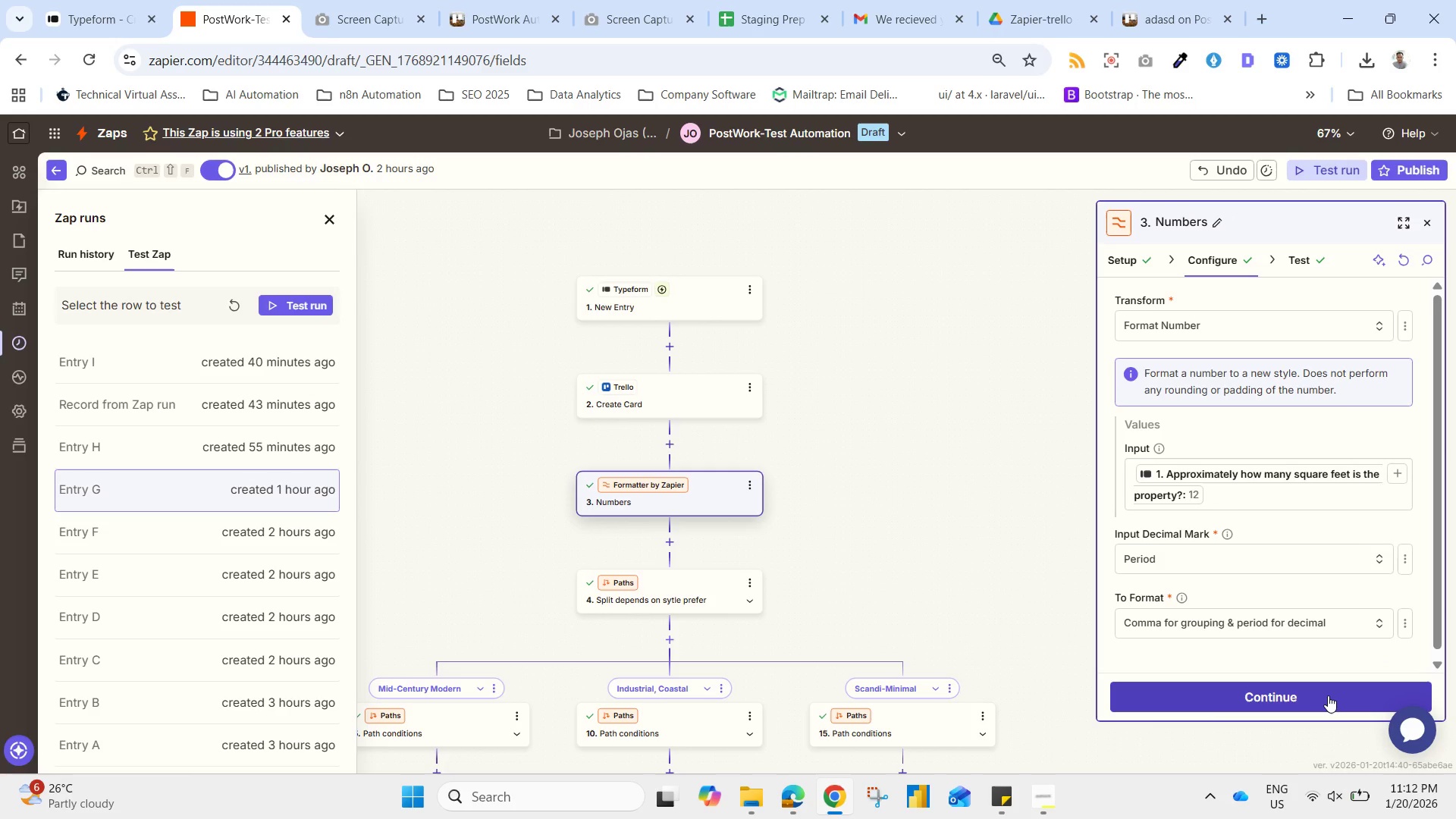 
left_click([1328, 695])
 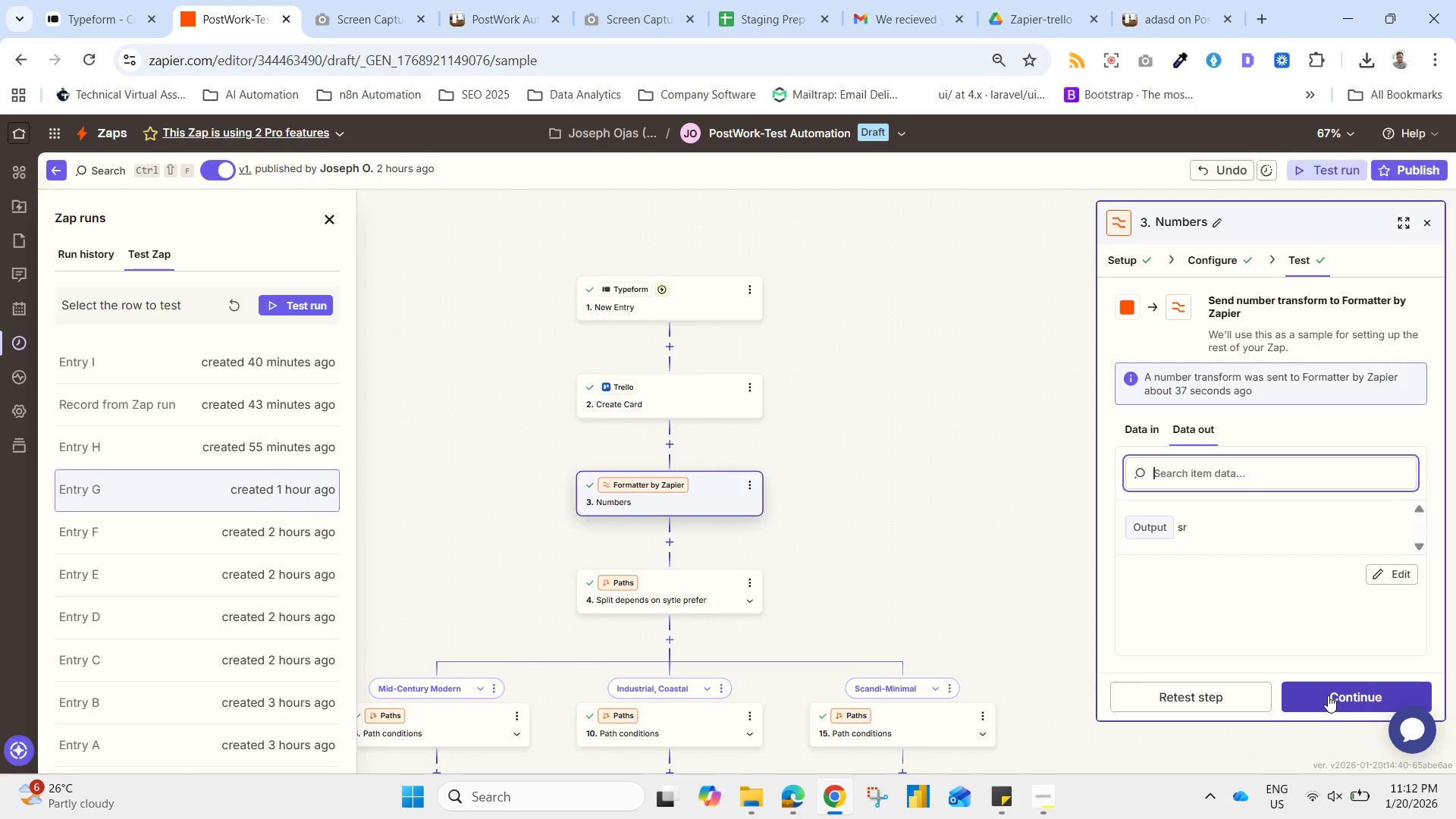 
wait(7.39)
 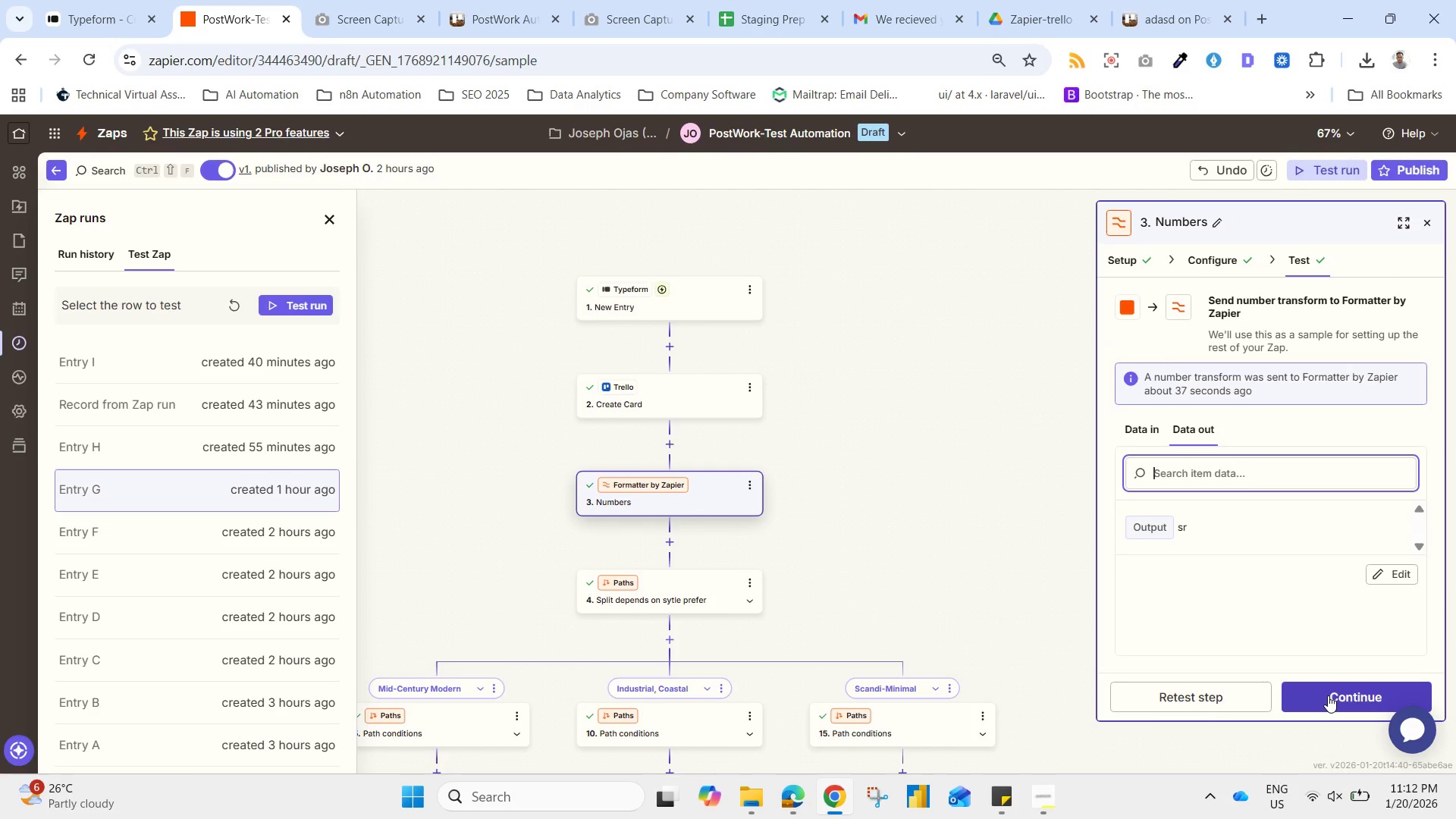 
left_click([650, 291])
 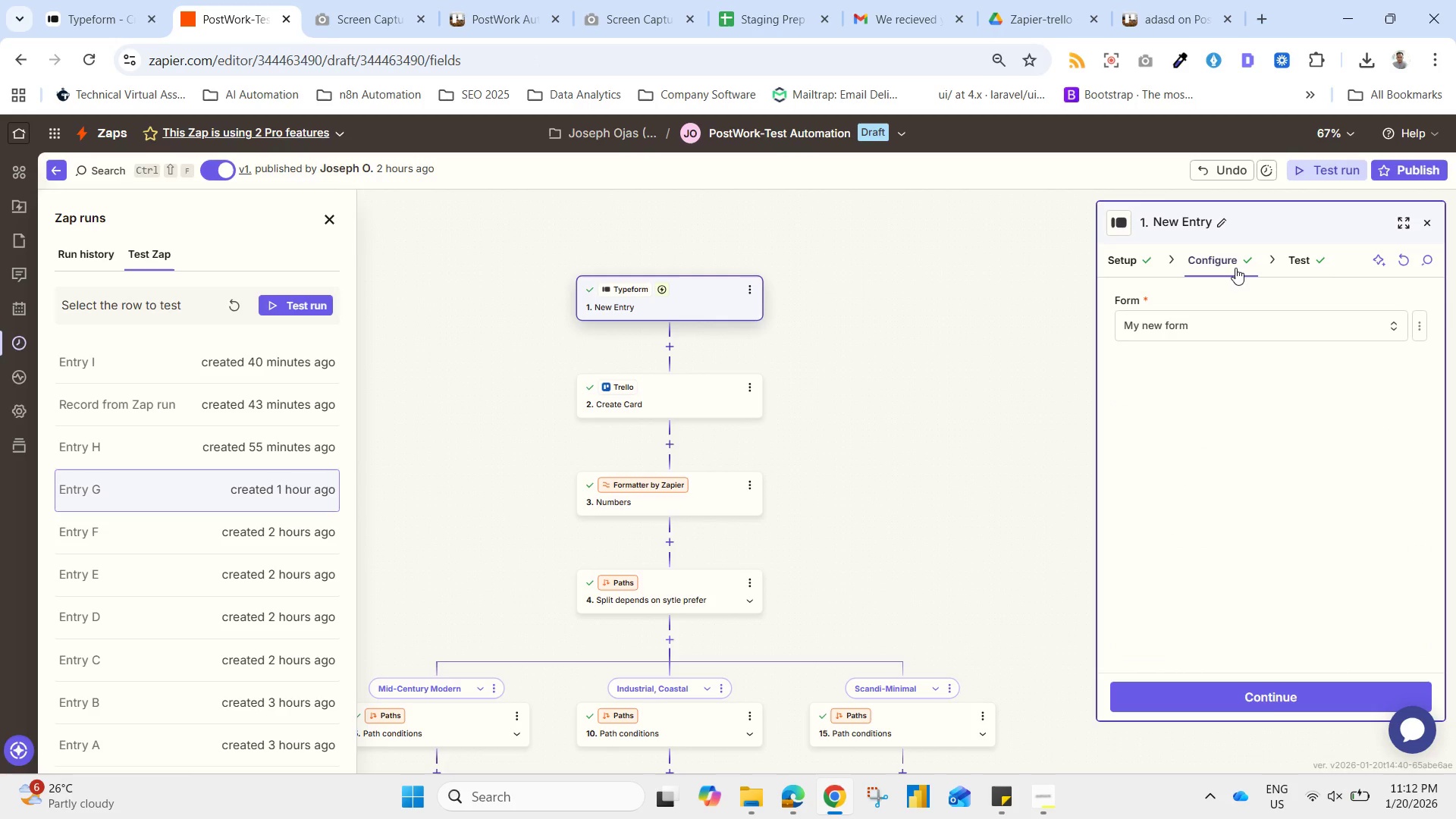 
left_click([1291, 256])
 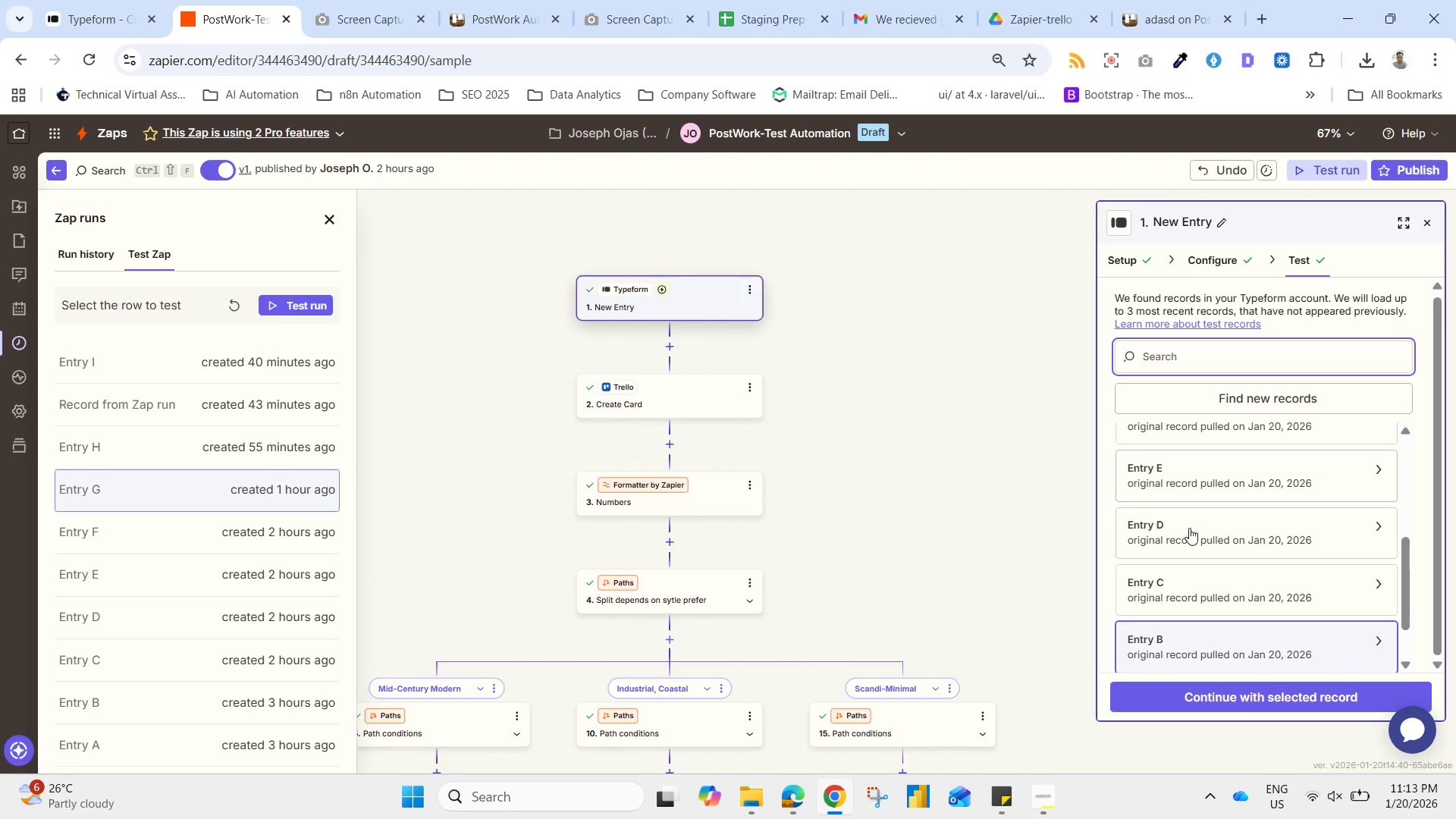 
left_click([1210, 649])
 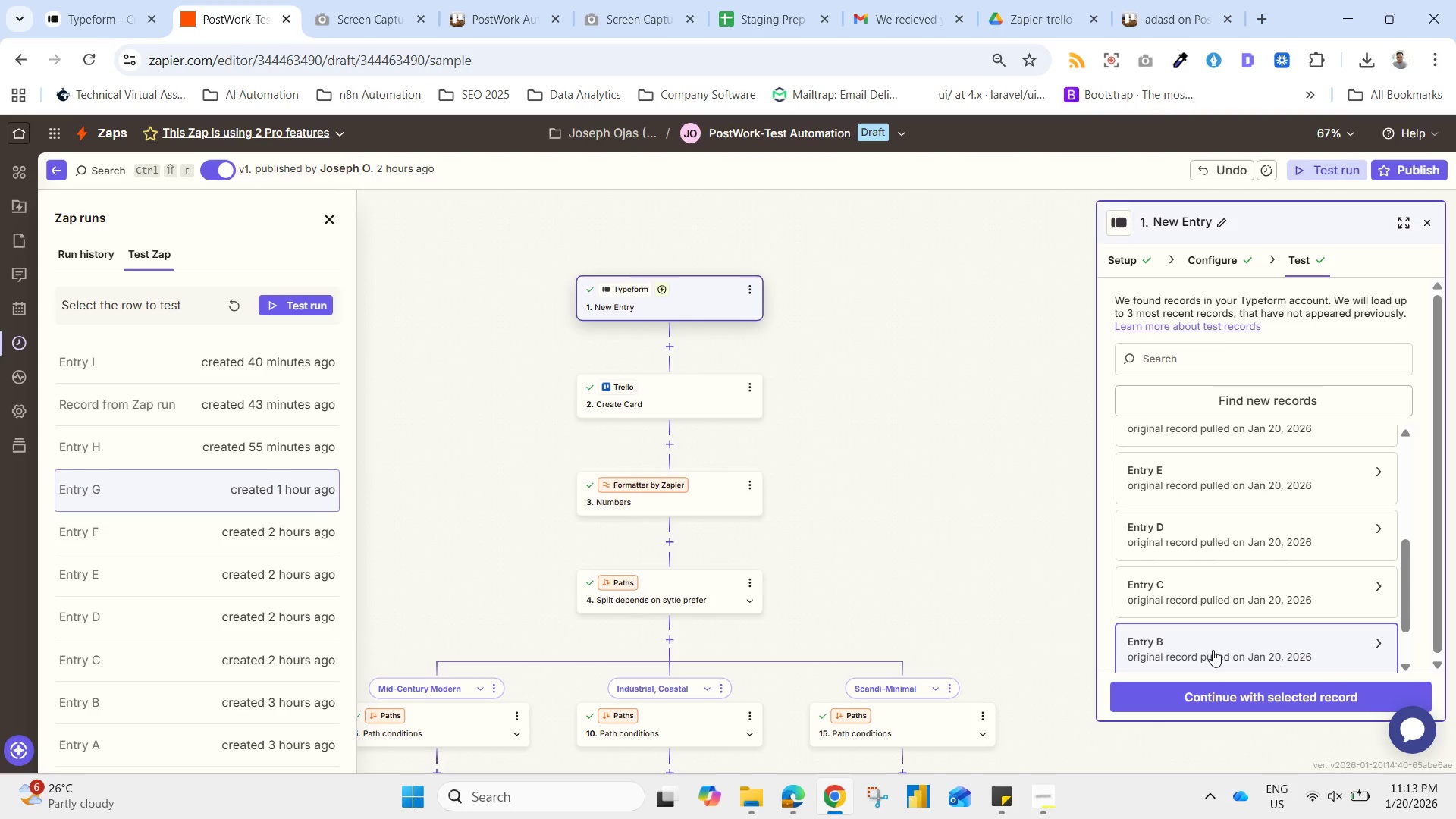 
left_click([1213, 650])
 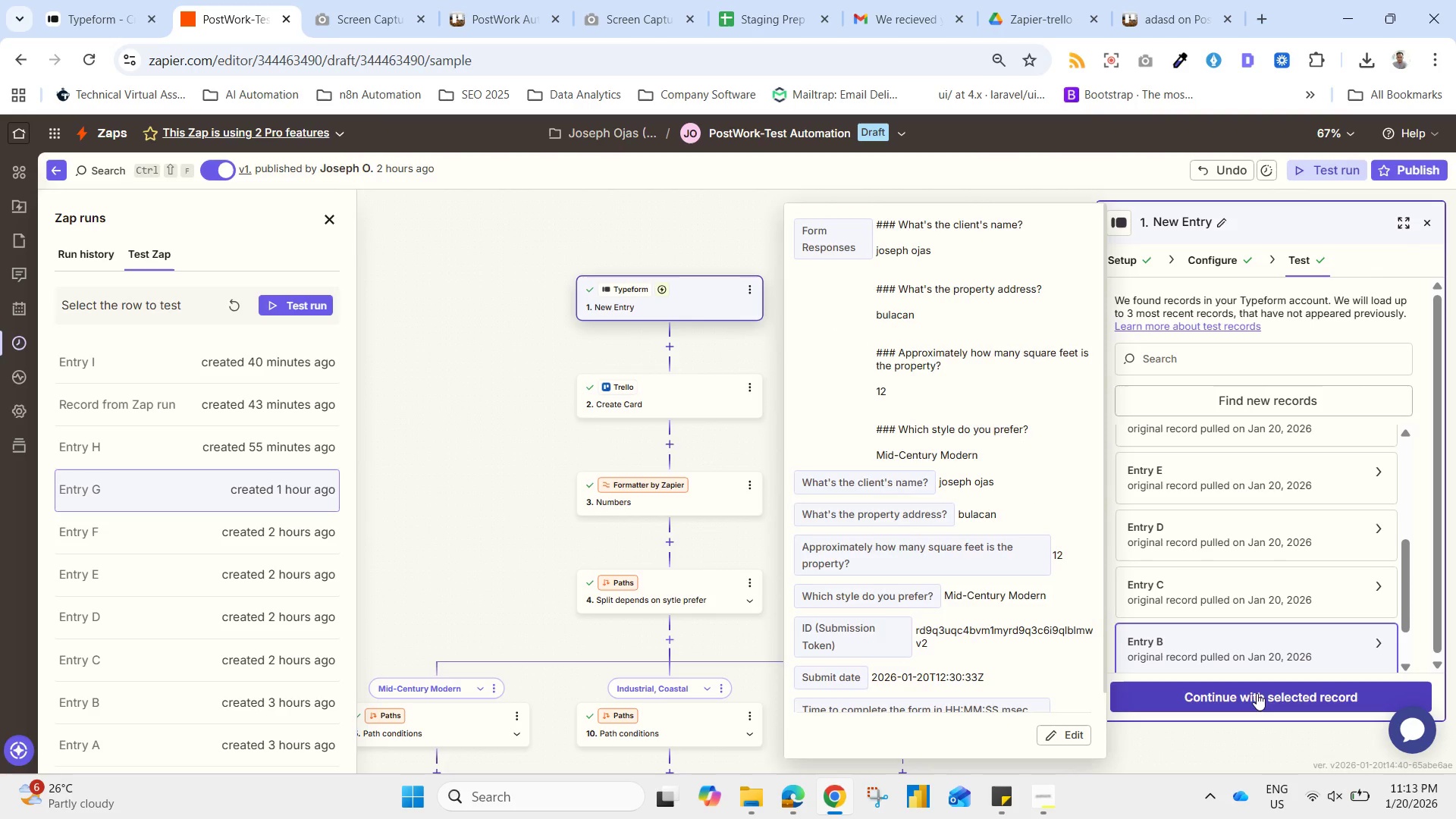 
left_click([1257, 698])
 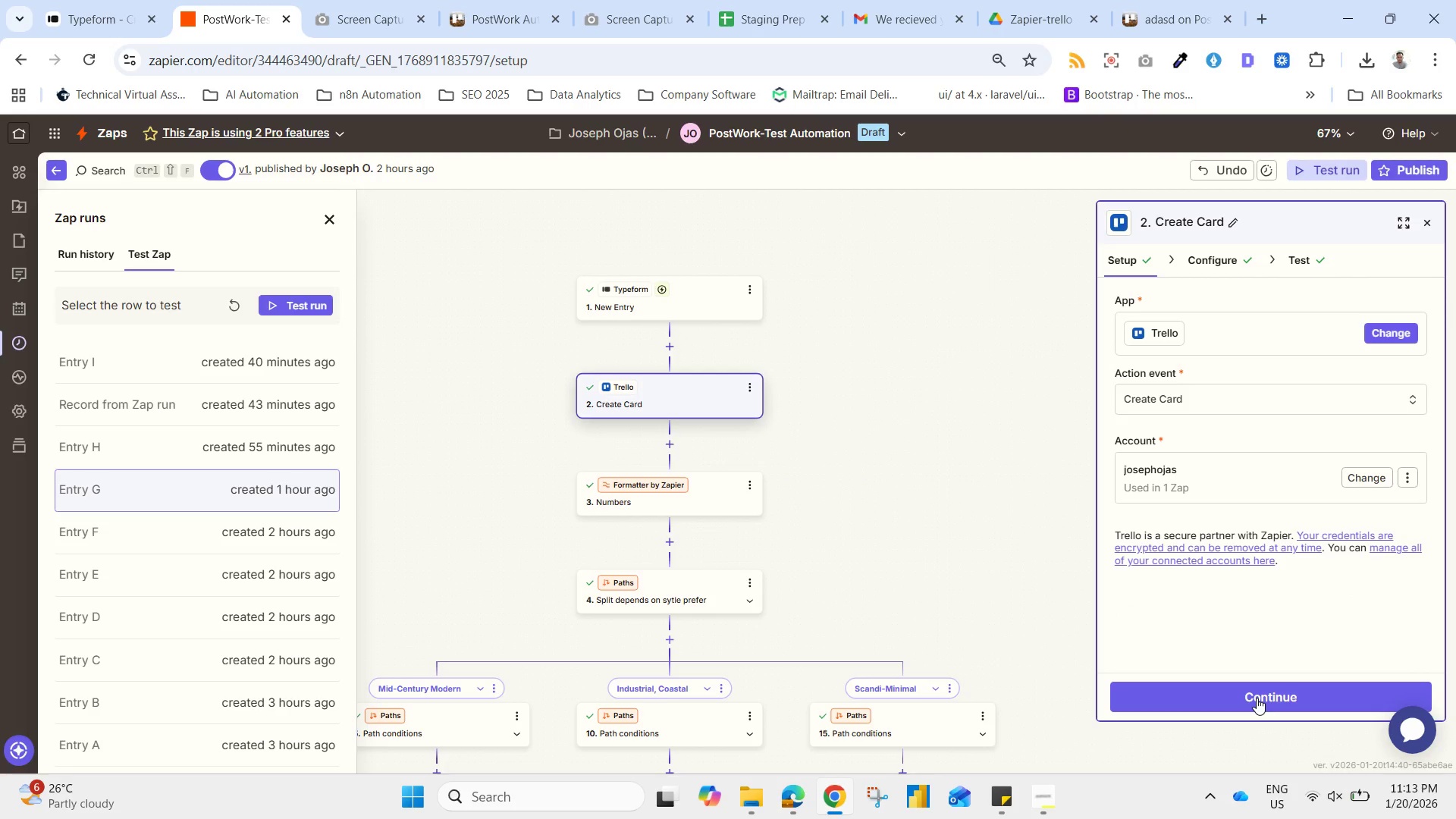 
left_click([1257, 698])
 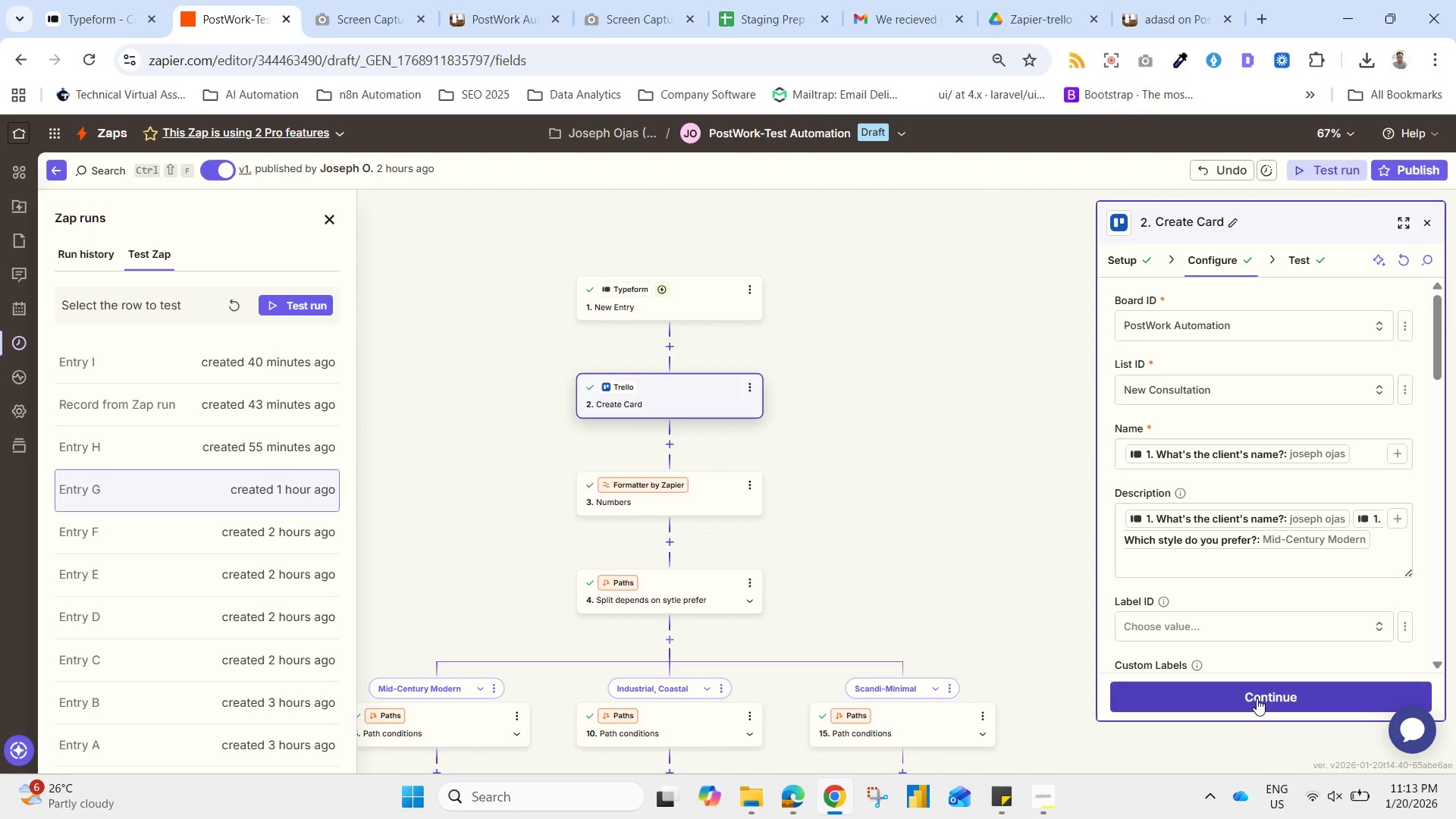 
left_click([1257, 698])
 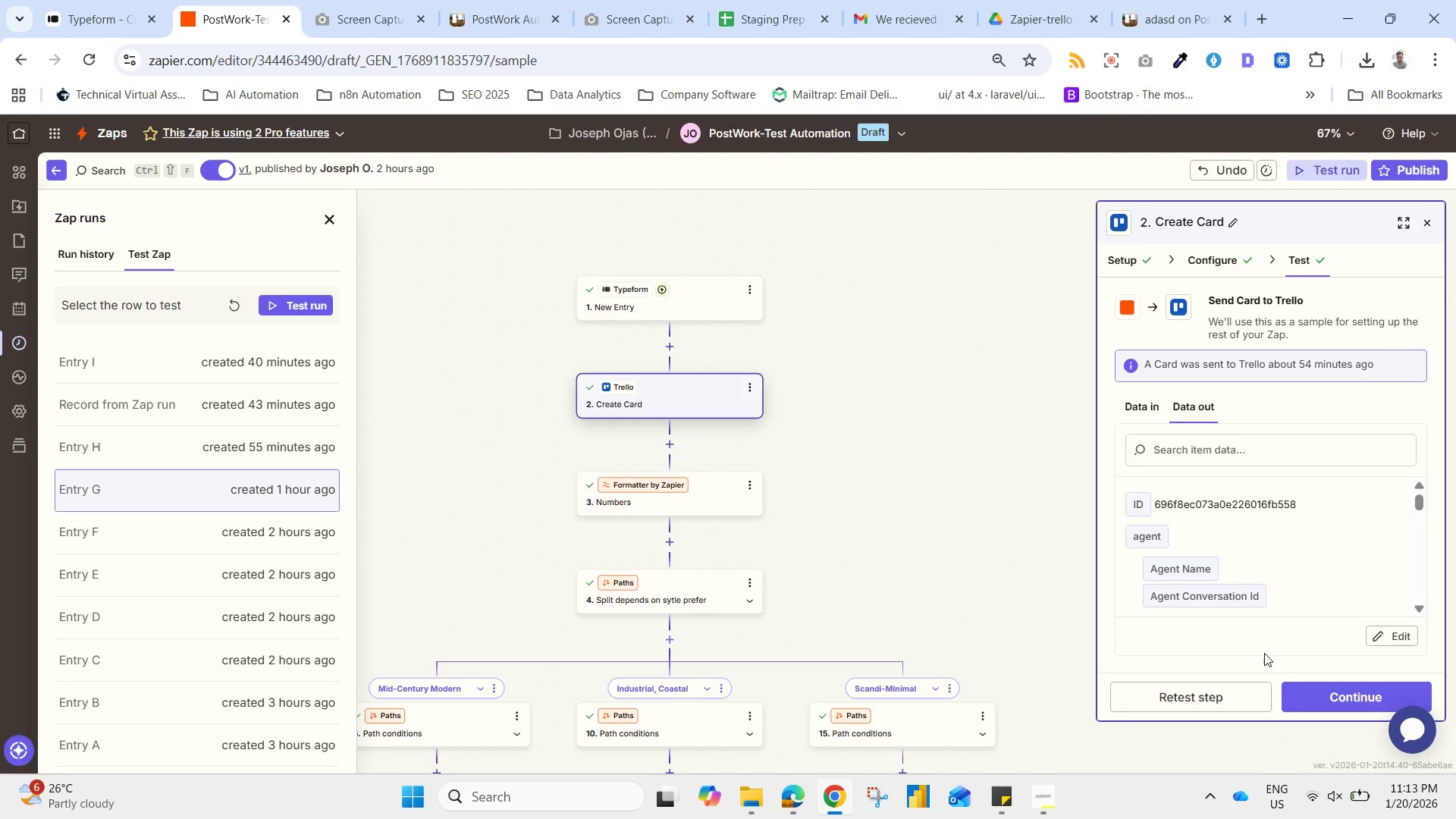 
left_click([1219, 699])
 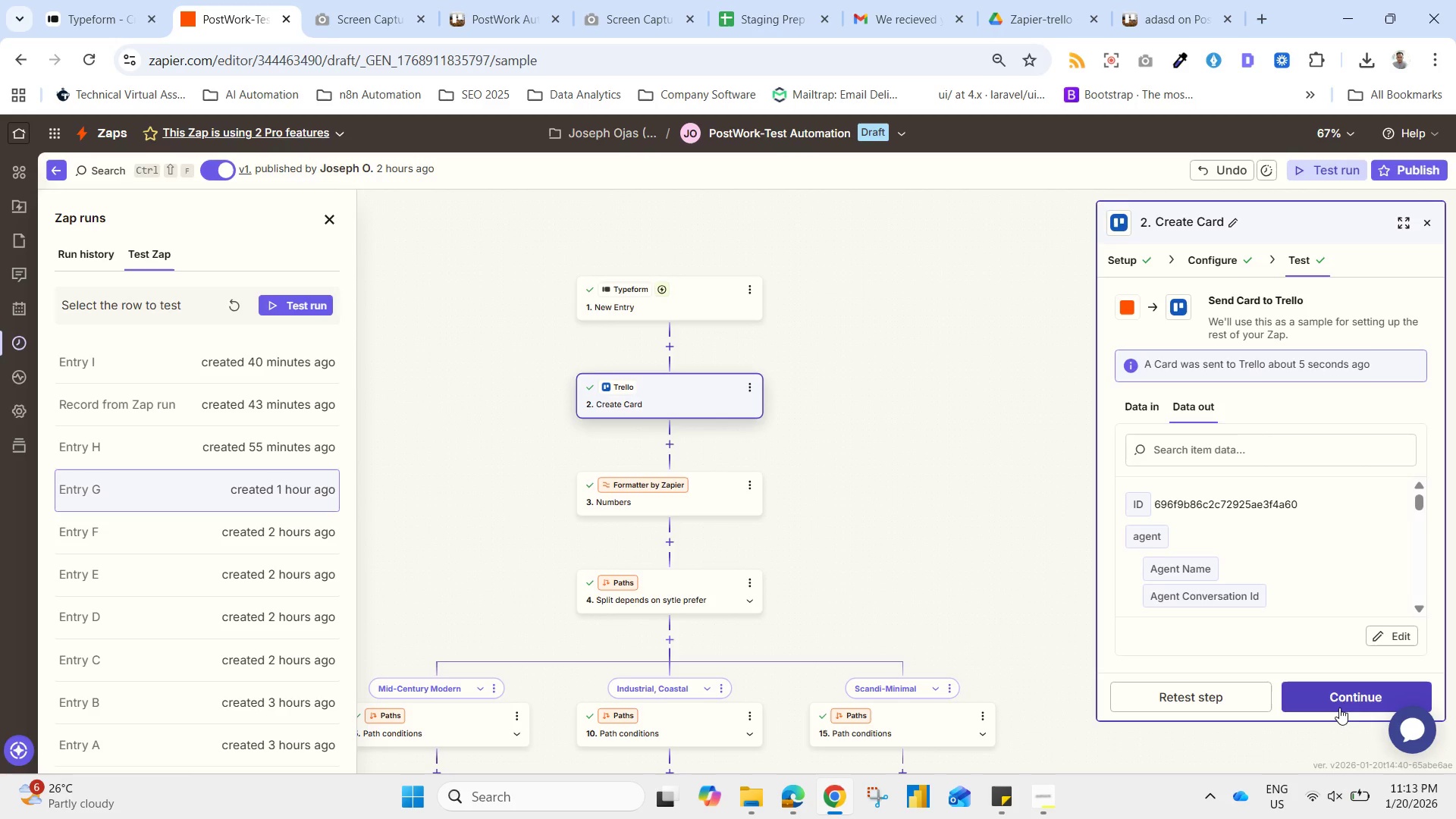 
left_click([1338, 695])
 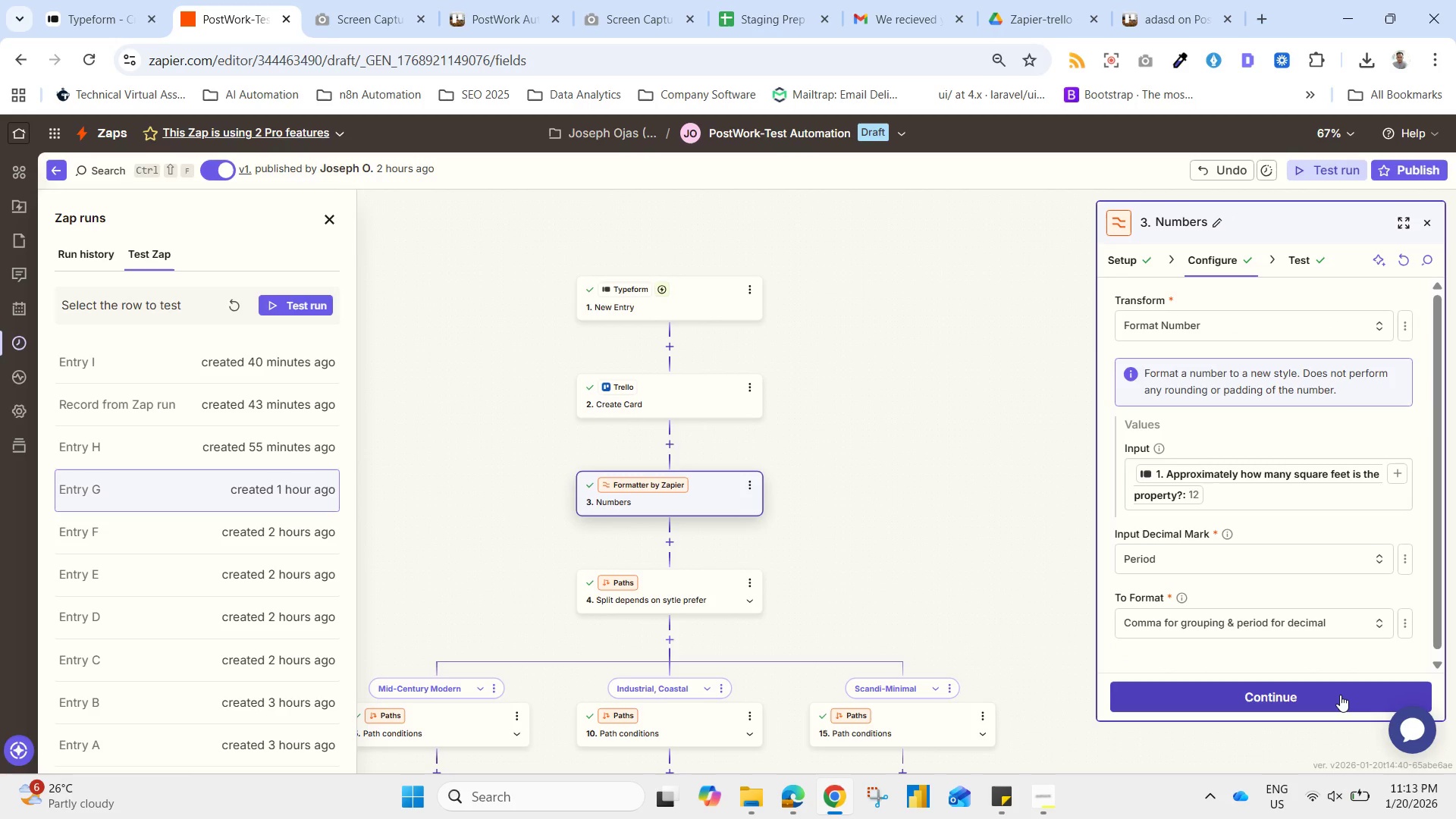 
left_click([1340, 695])
 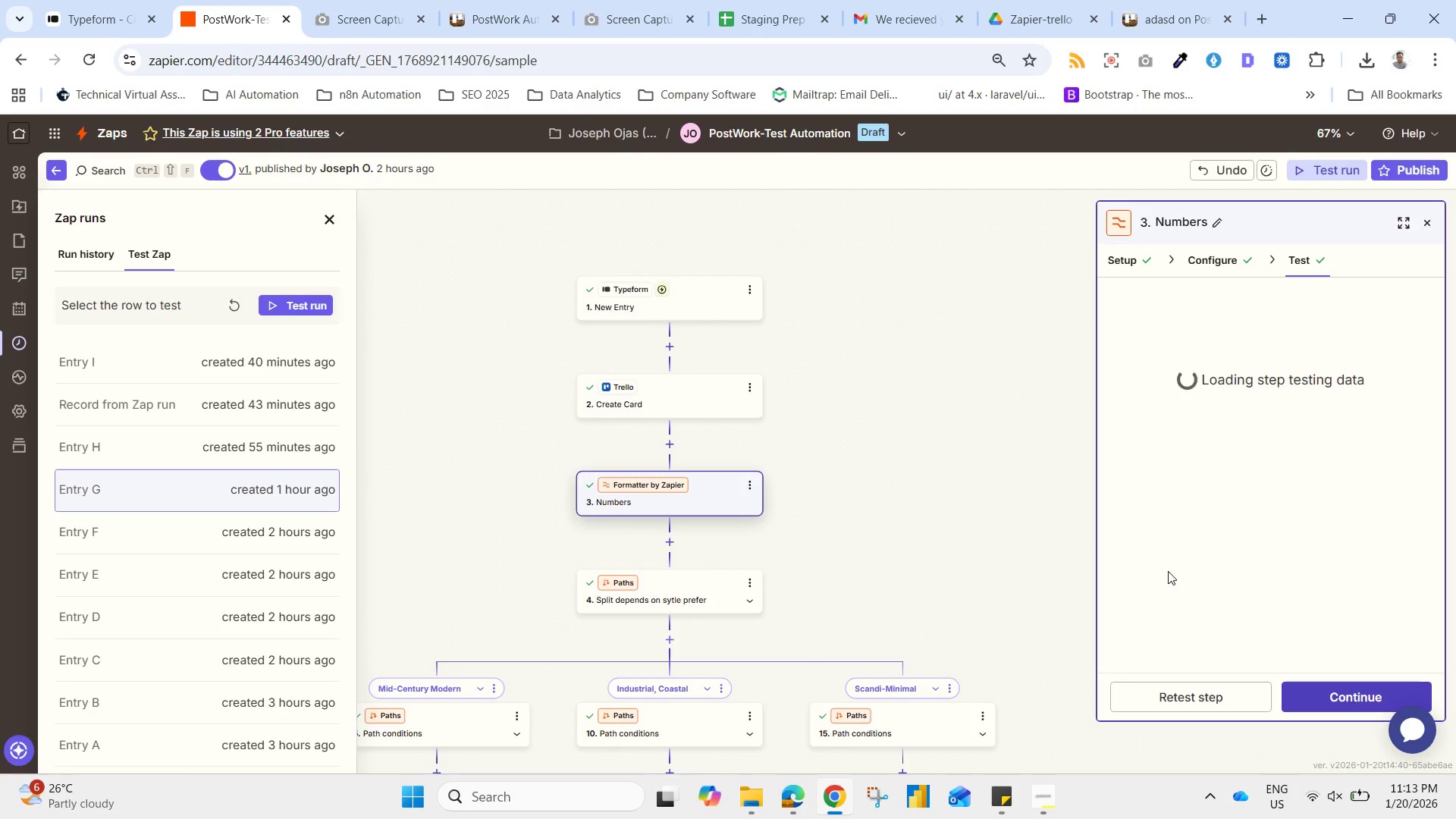 
mouse_move([1117, 534])
 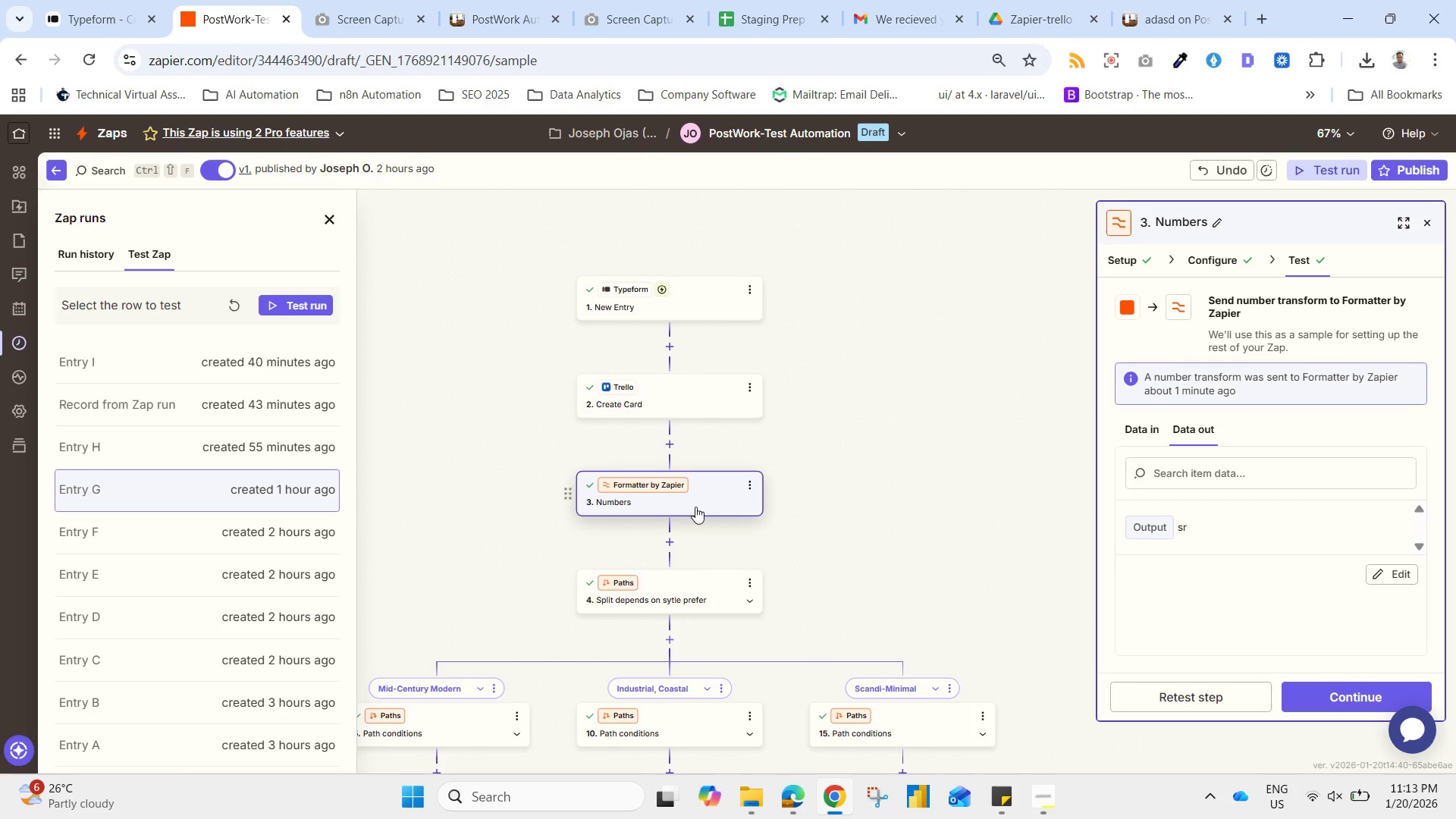 
left_click([695, 507])
 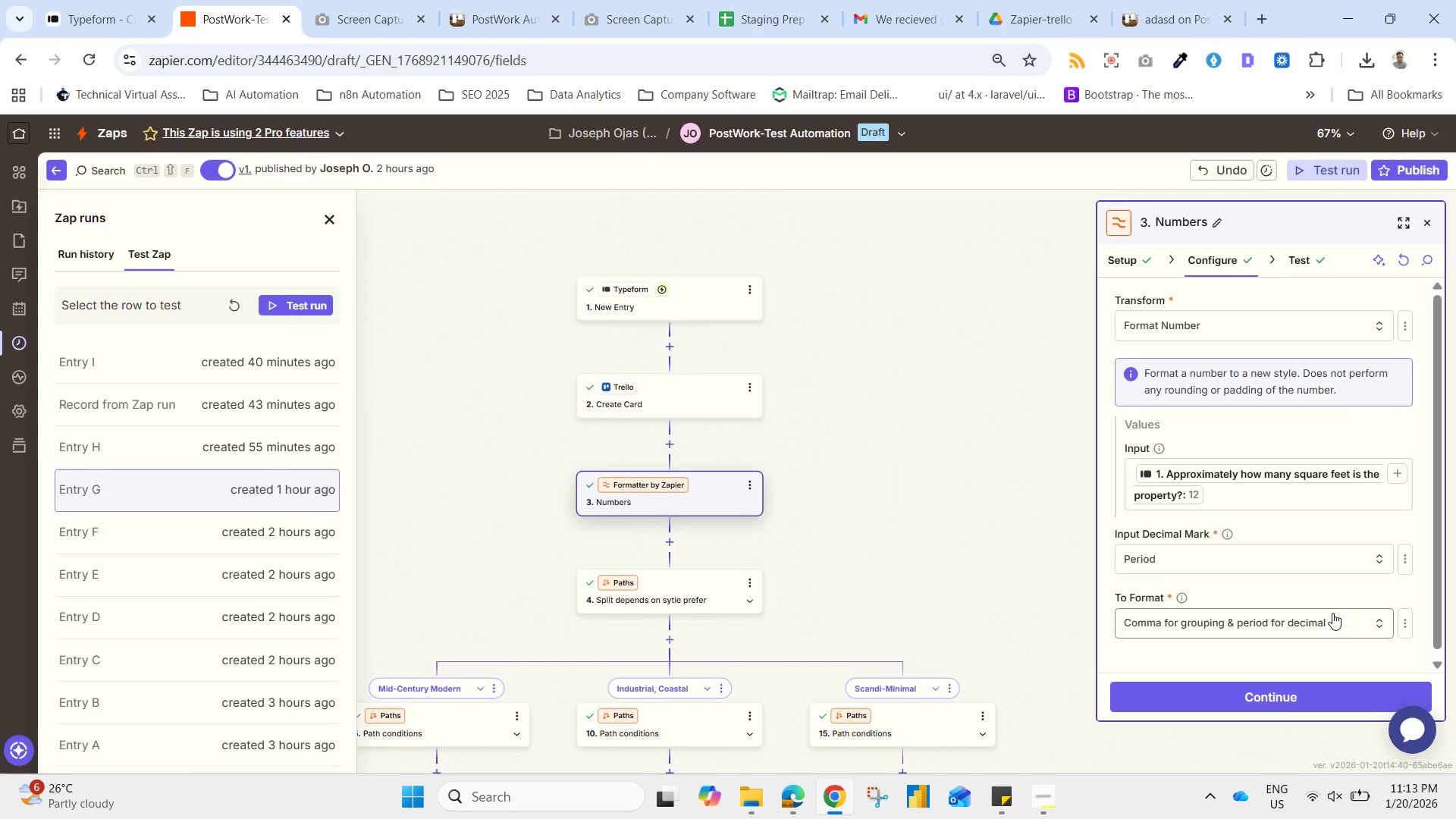 
left_click([1283, 557])
 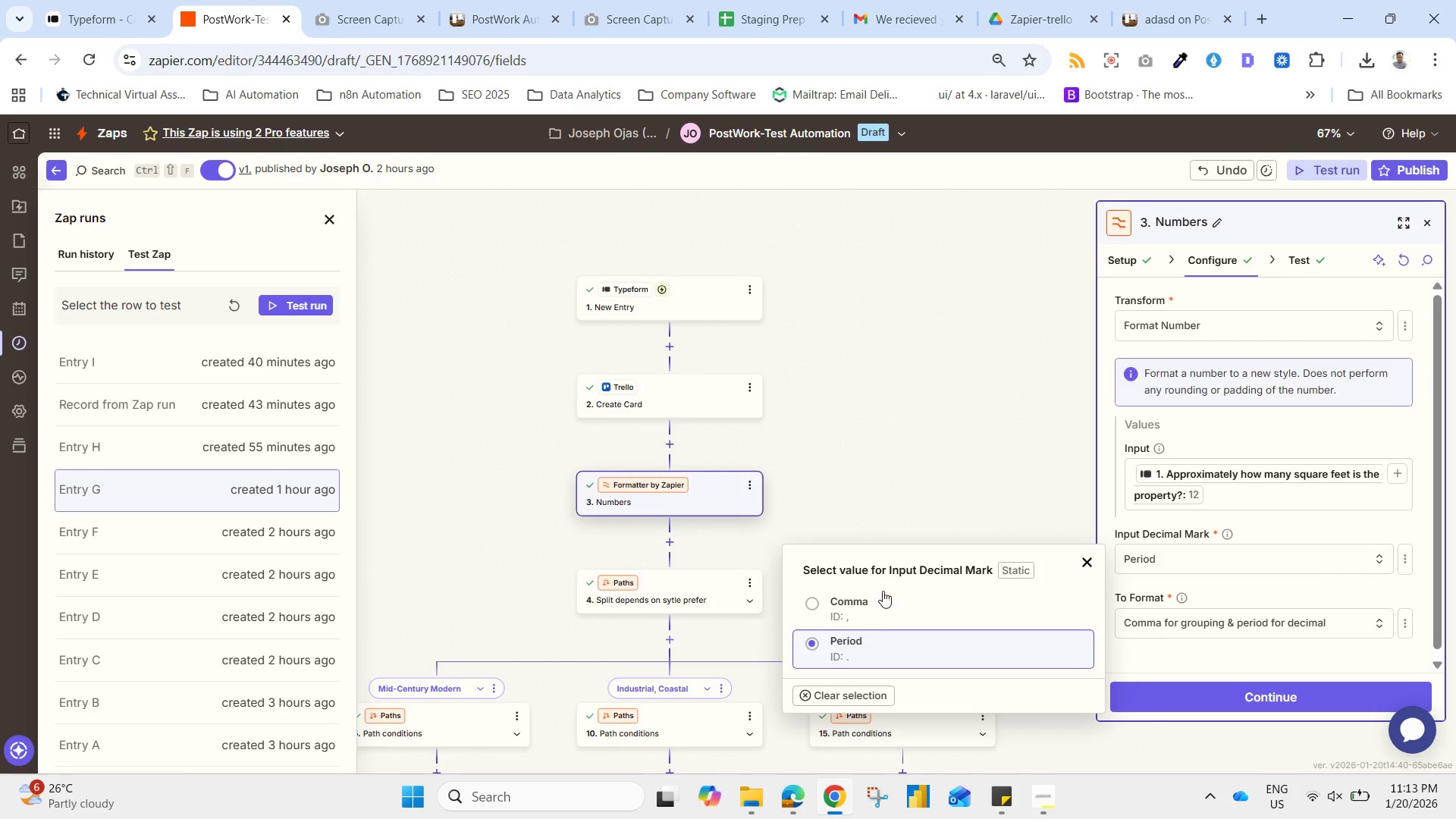 
left_click([896, 611])
 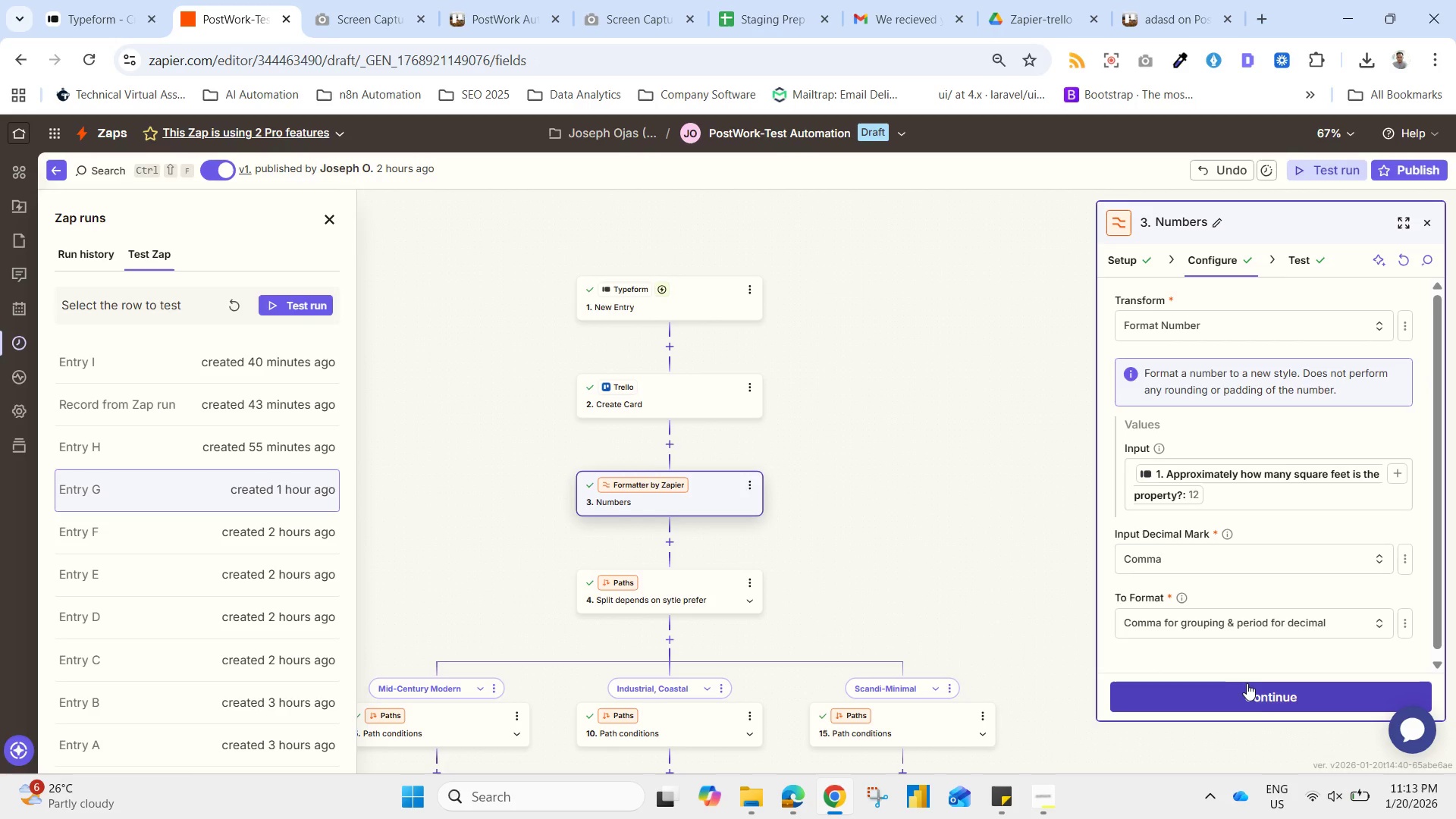 
left_click([1256, 692])
 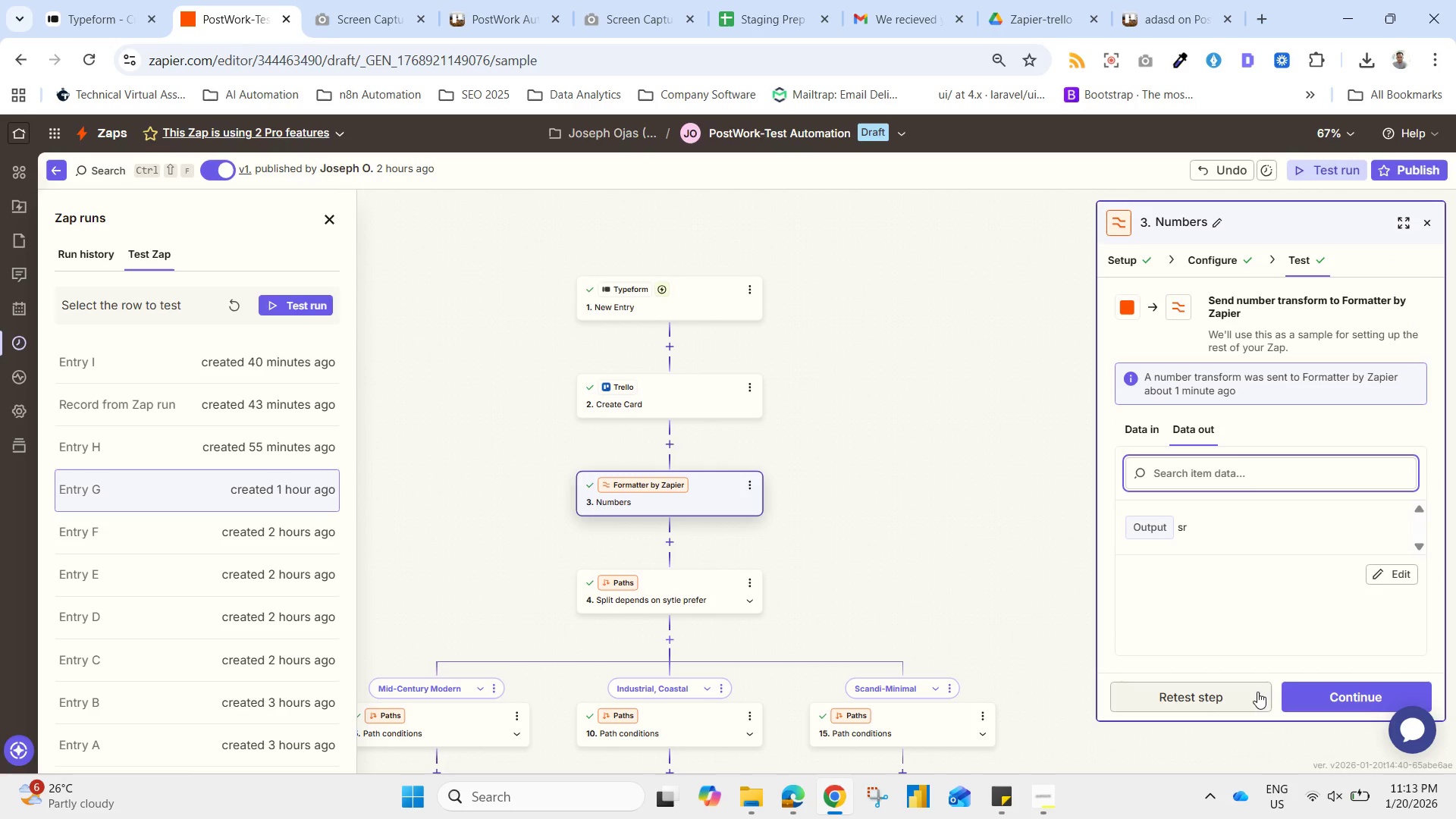 
mouse_move([1145, 510])
 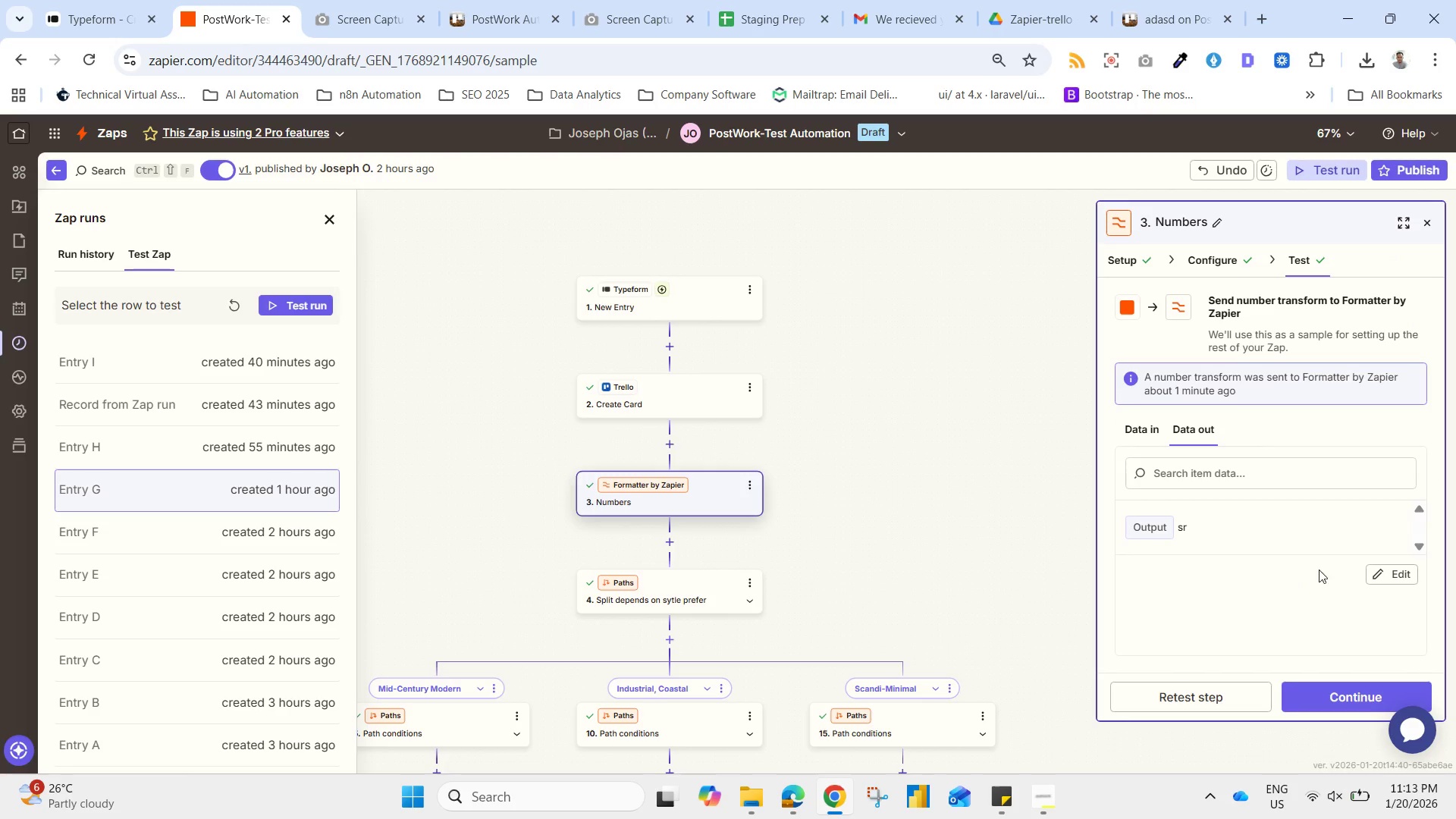 
left_click([1395, 574])
 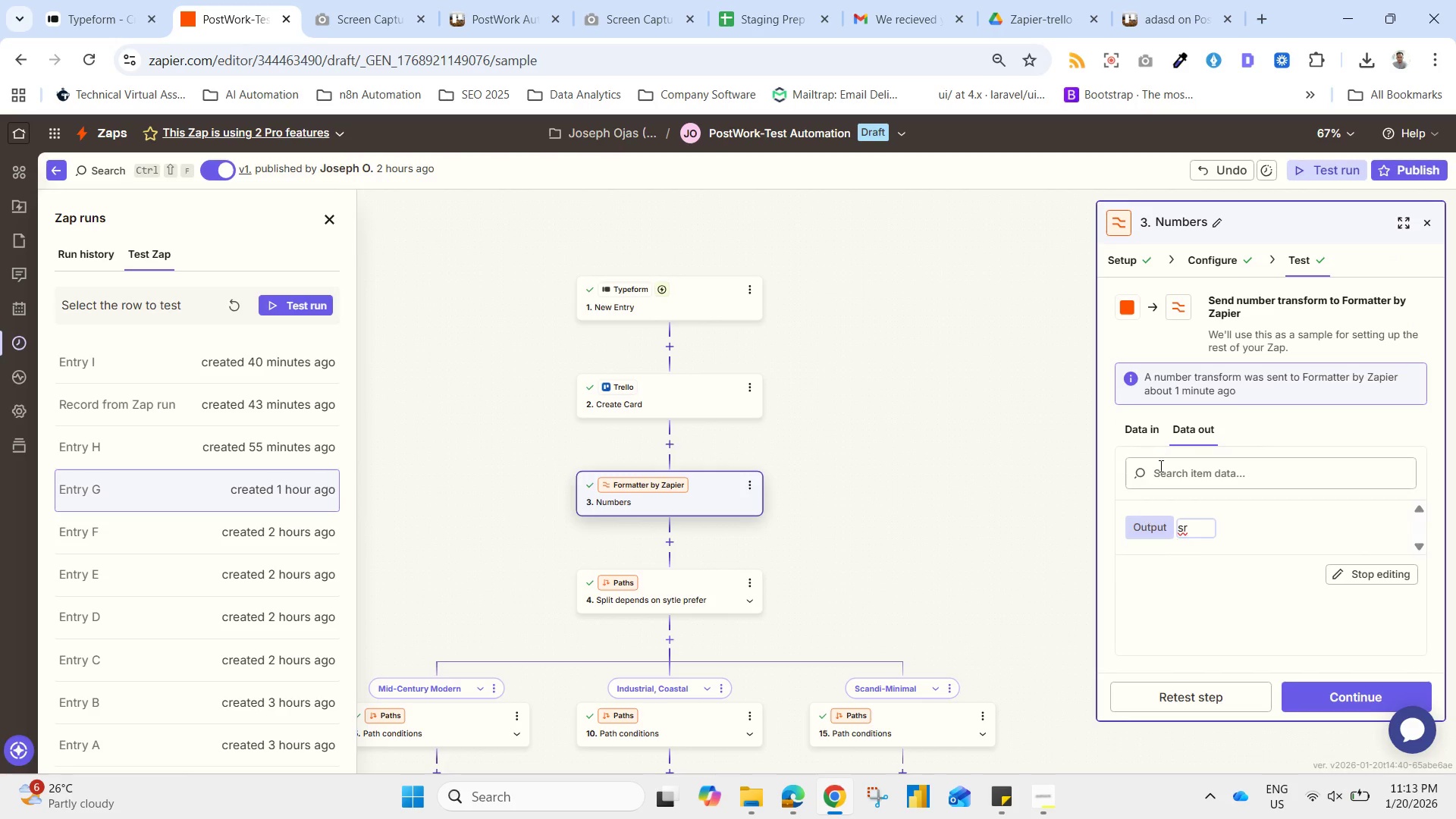 
left_click([1132, 425])
 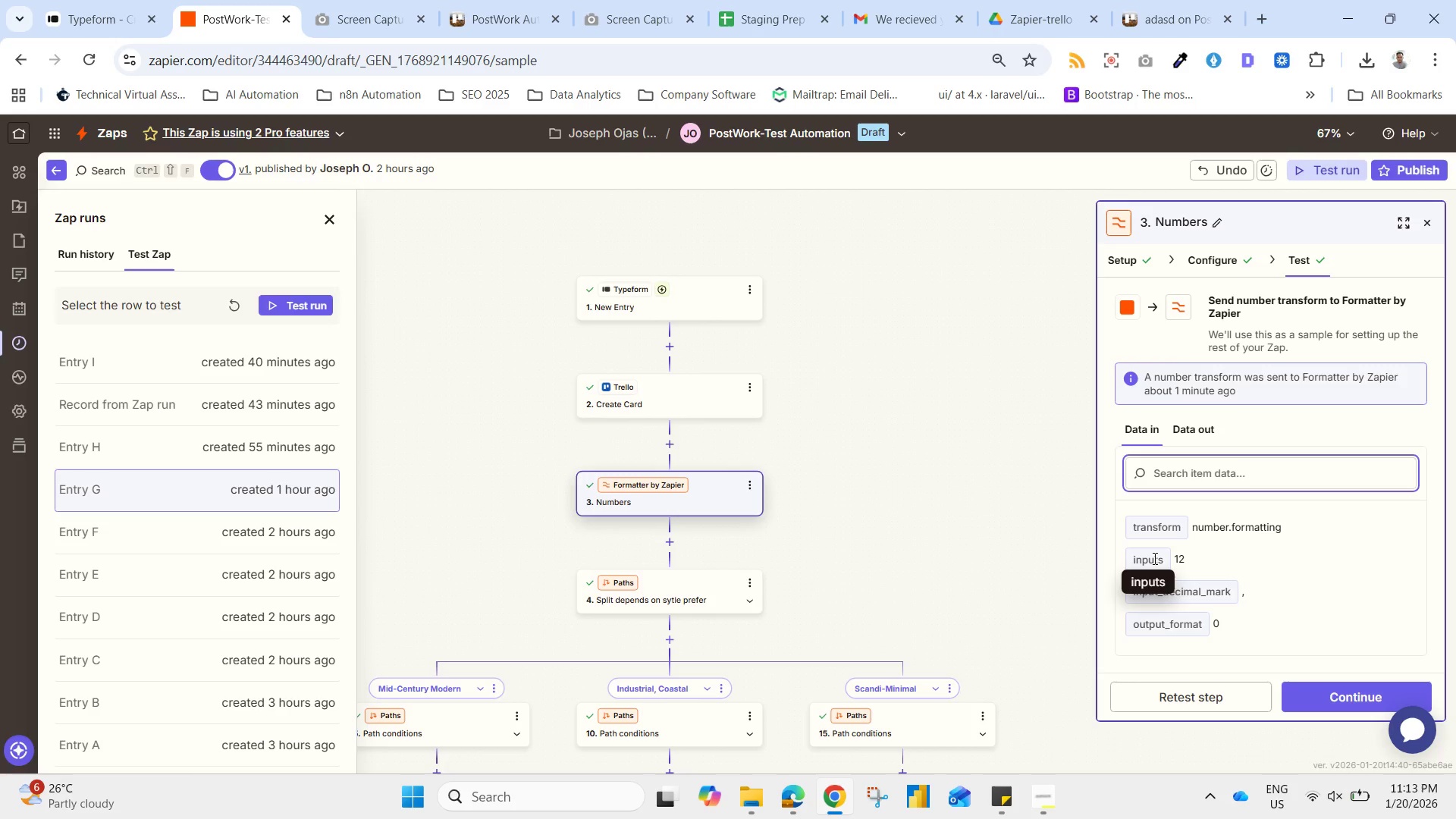 
left_click([699, 497])
 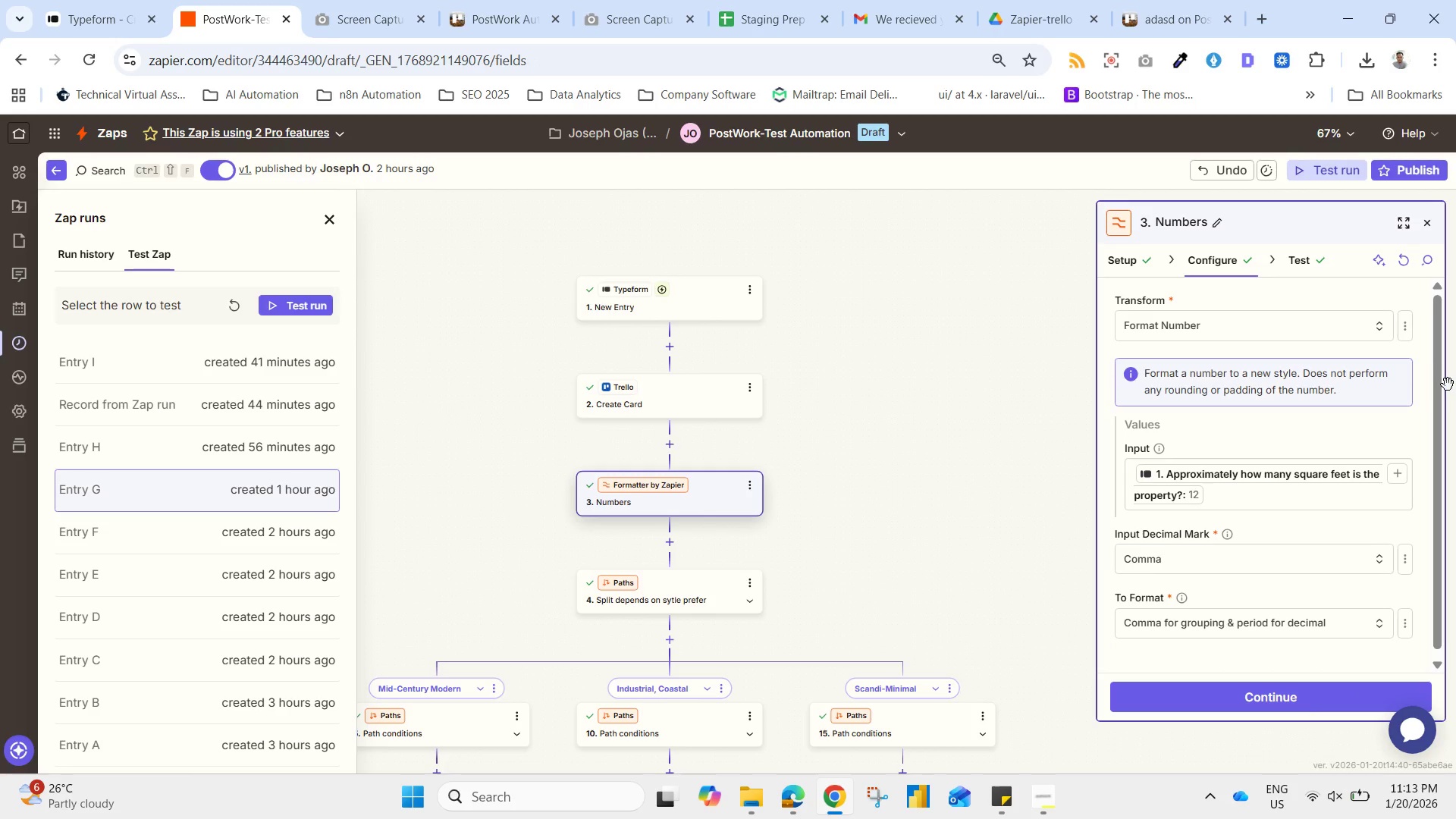 
left_click_drag(start_coordinate=[1441, 385], to_coordinate=[1449, 489])
 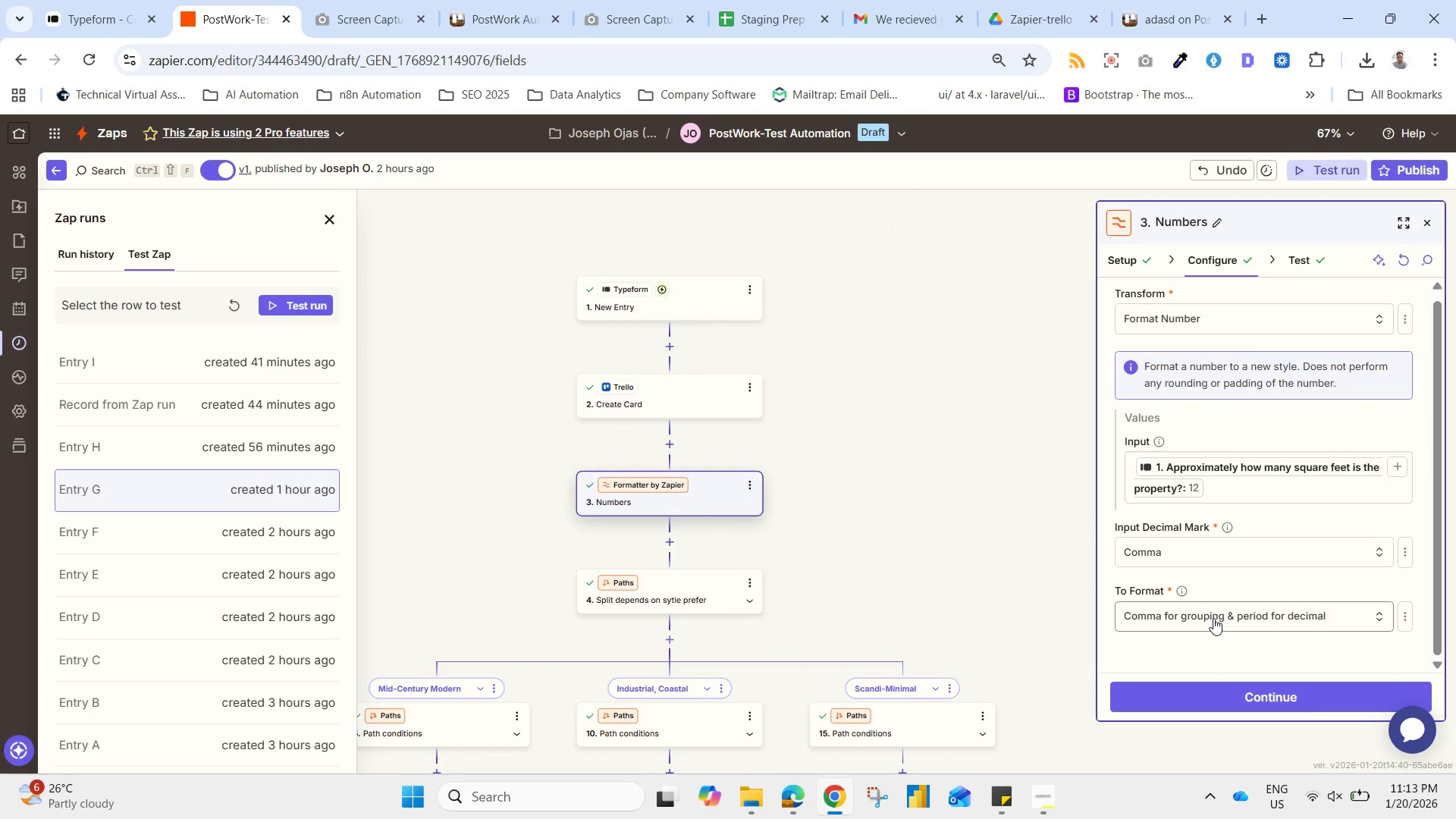 
left_click([1213, 618])
 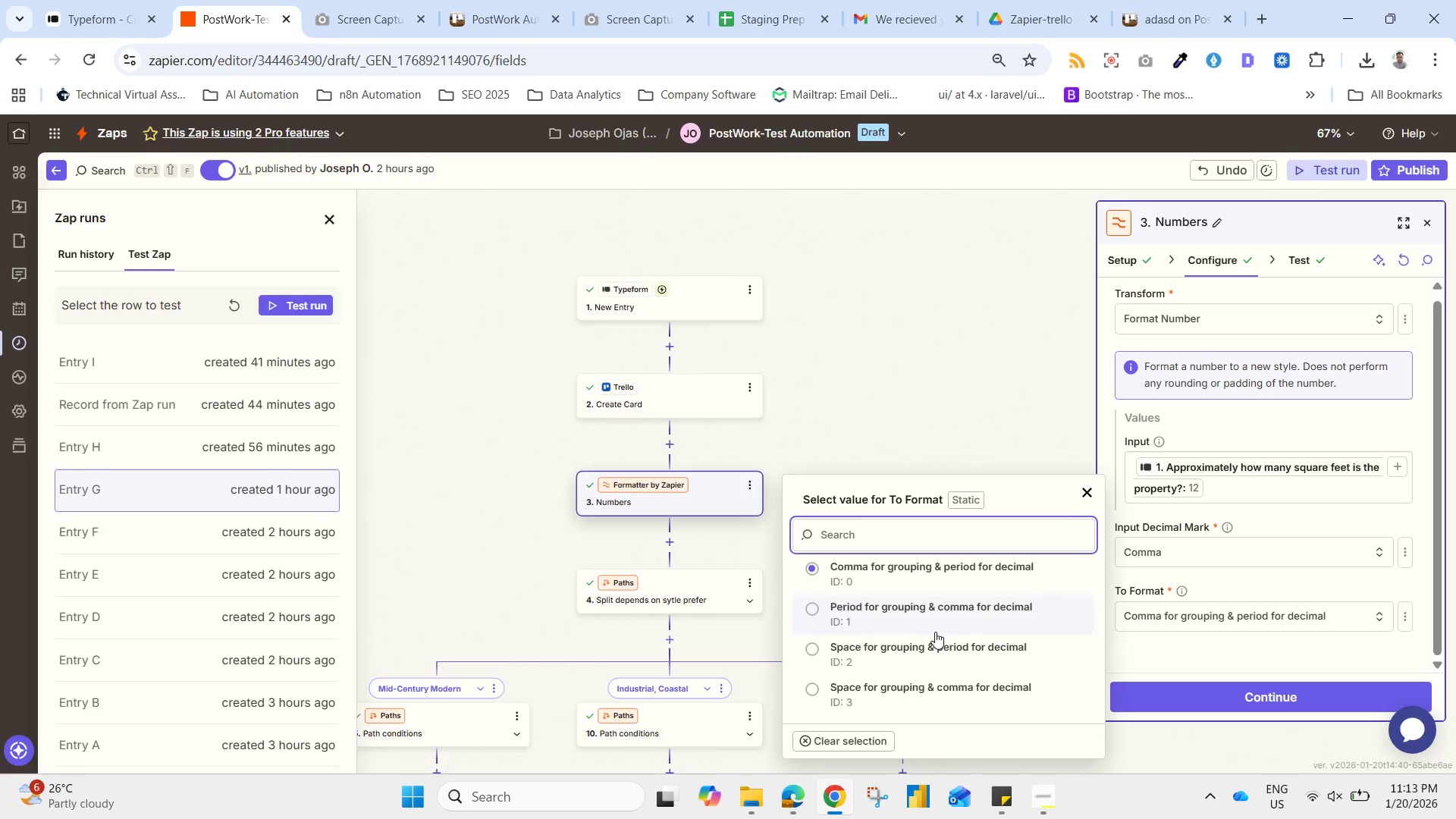 
scroll: coordinate [940, 639], scroll_direction: down, amount: 3.0
 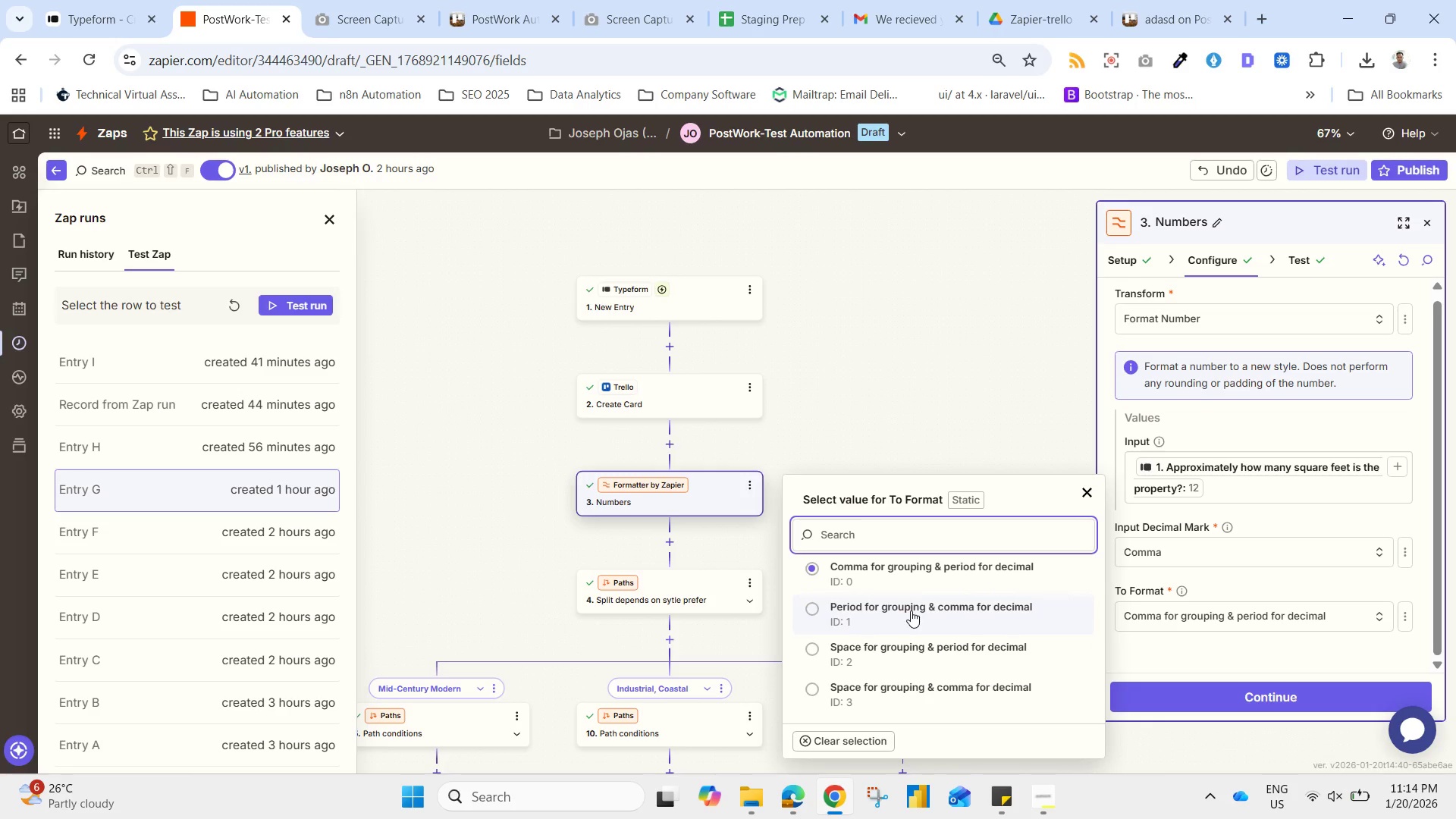 
left_click([911, 610])
 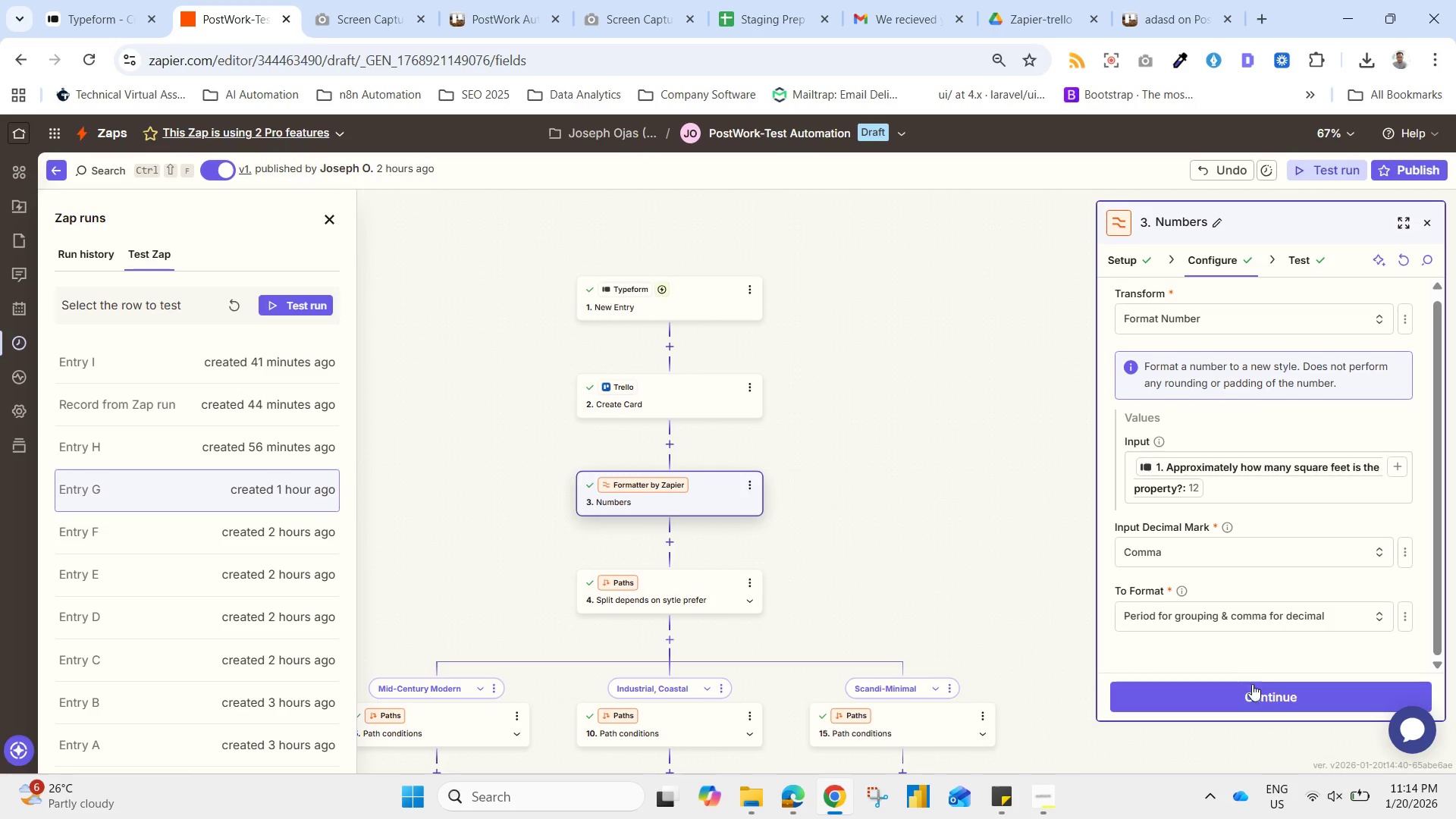 
left_click([1254, 696])
 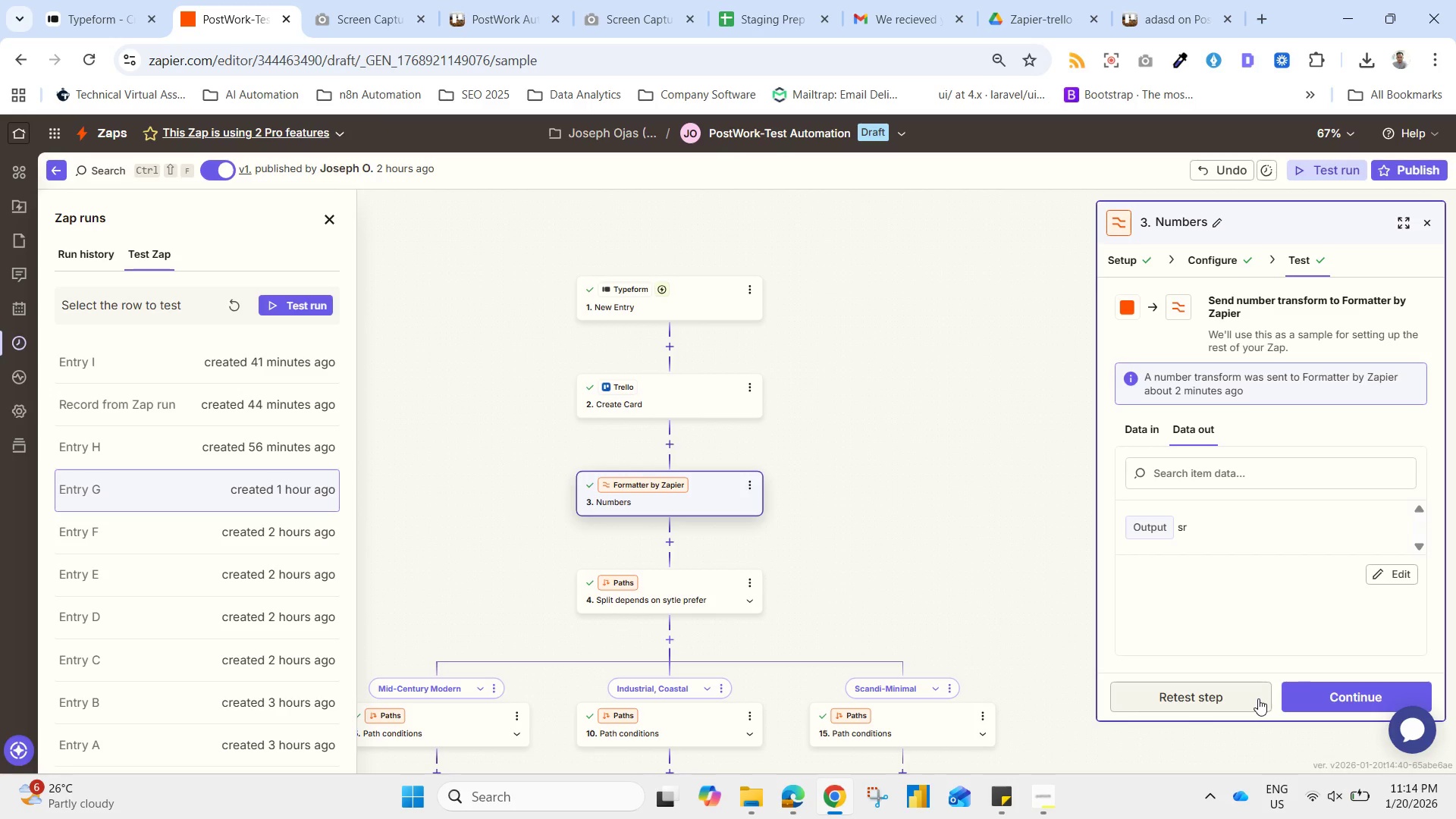 
mouse_move([1159, 457])
 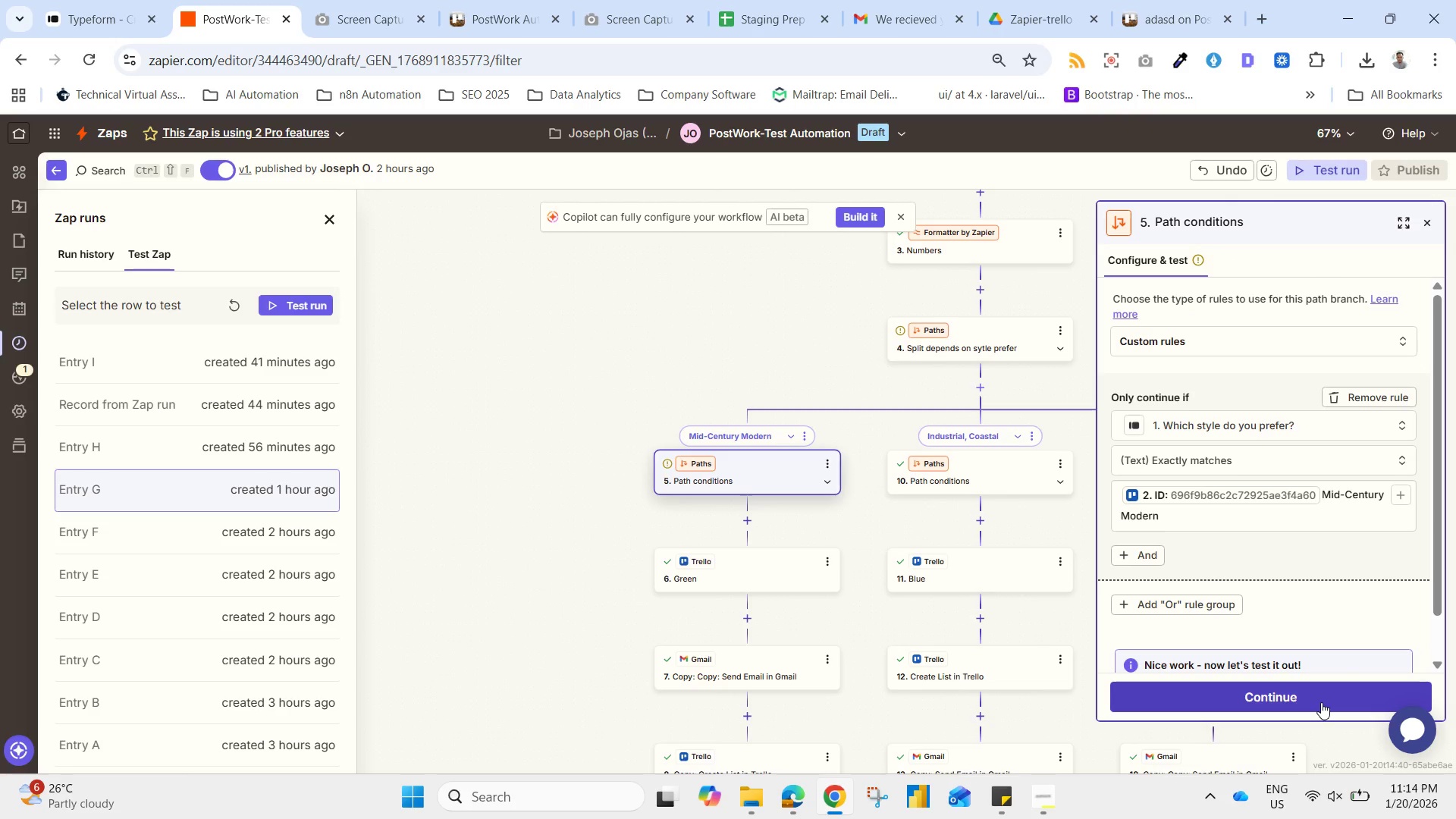 
wait(6.73)
 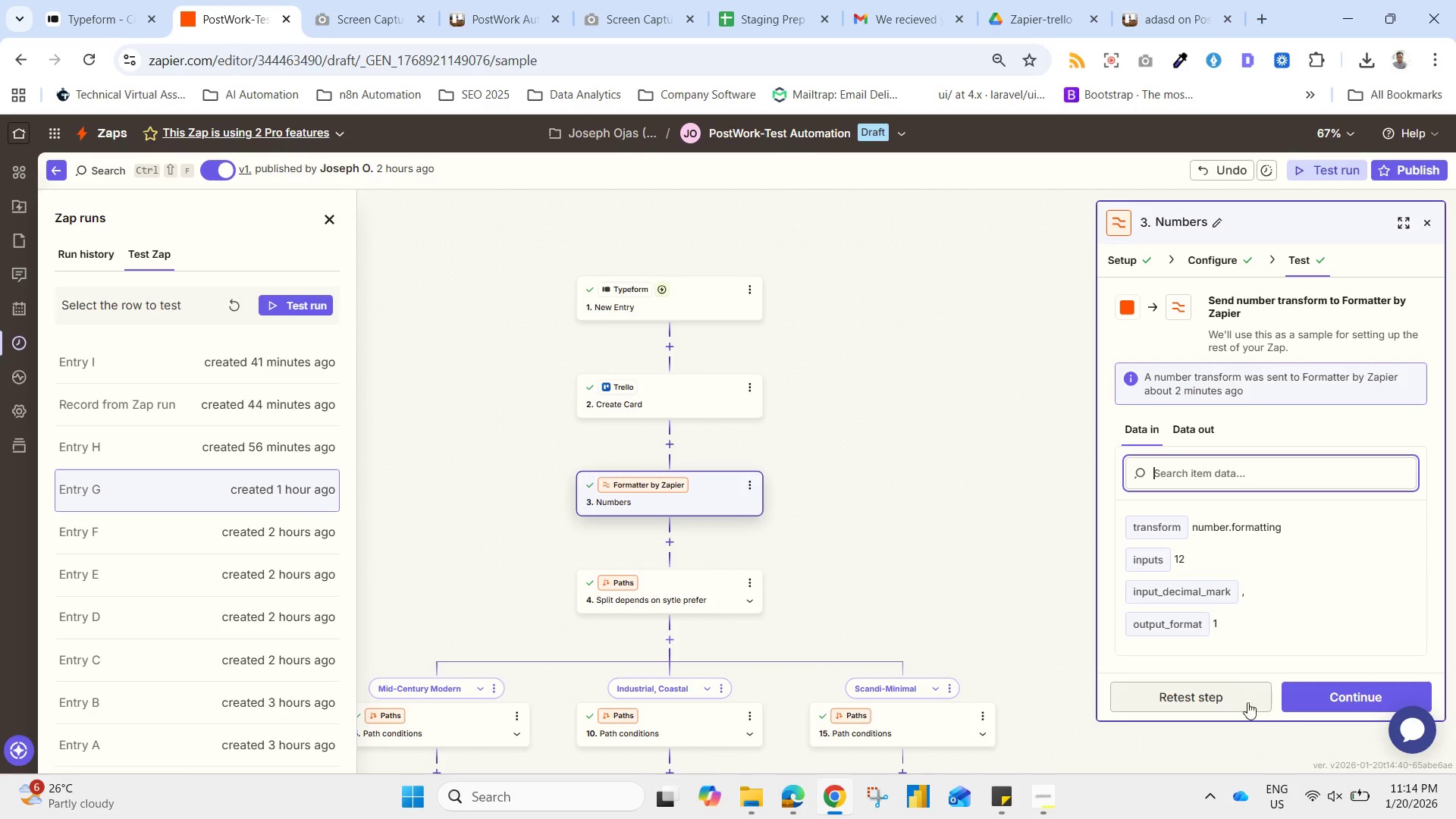 
left_click([971, 240])
 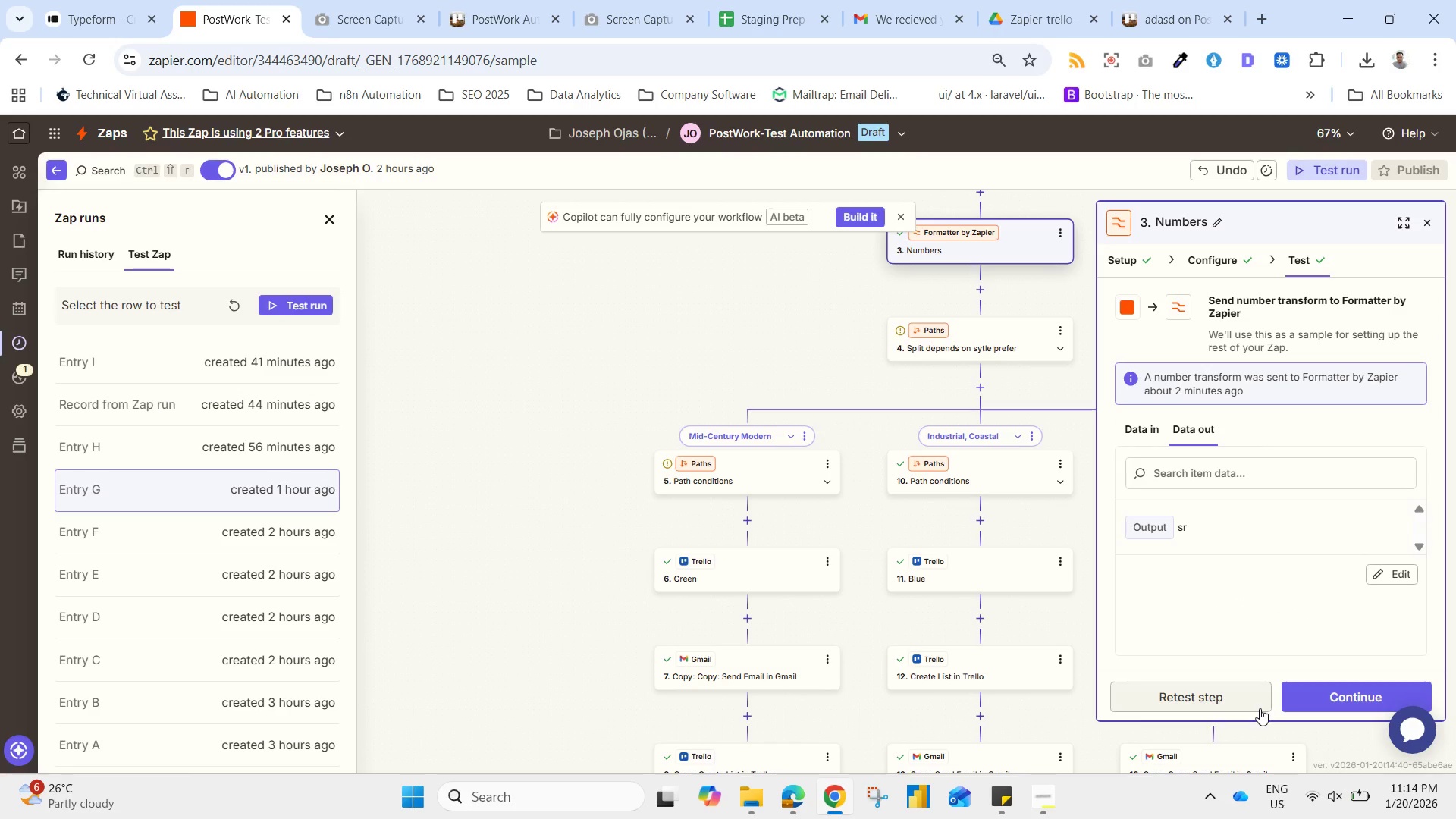 
wait(6.72)
 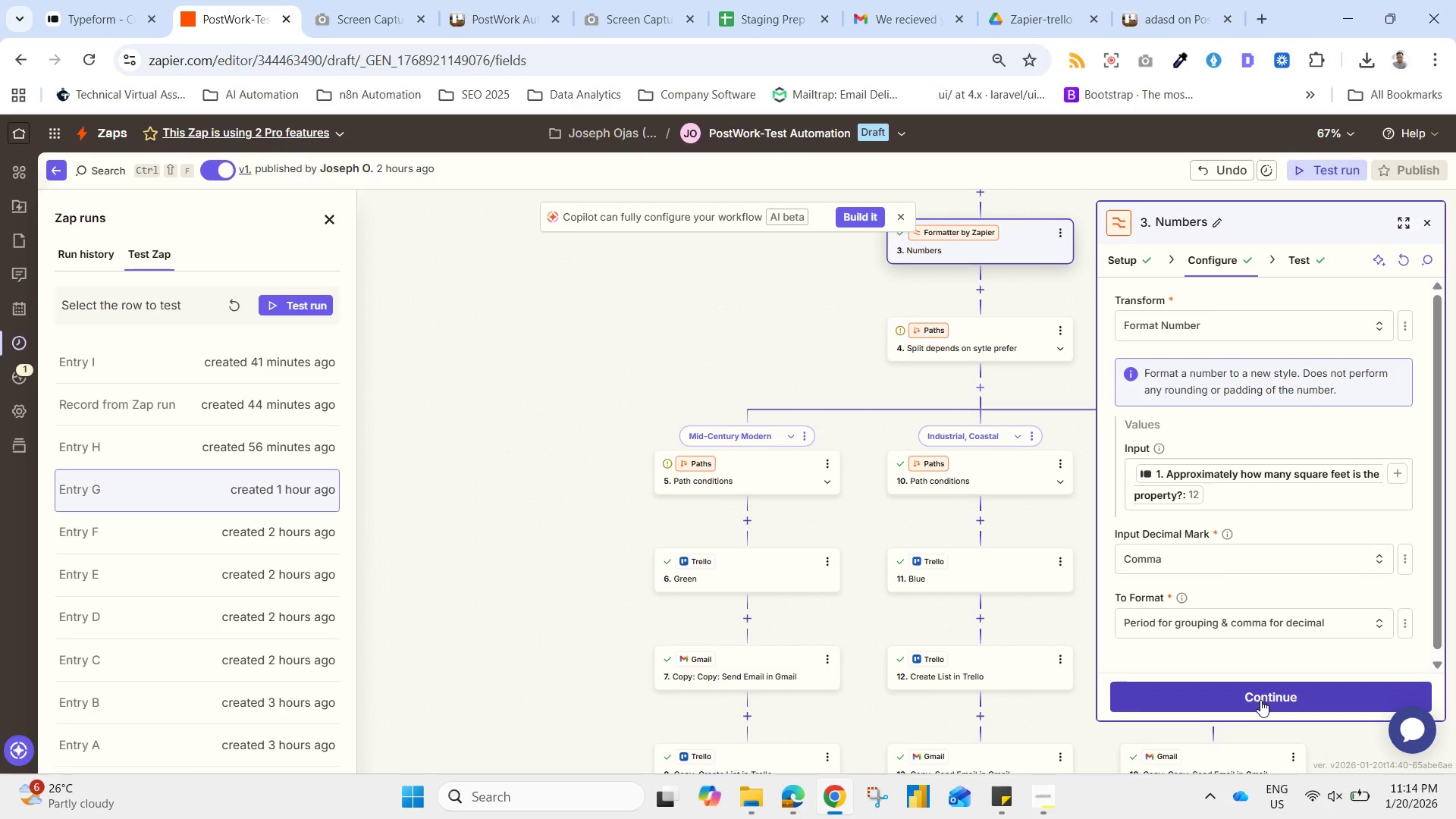 
left_click([959, 257])
 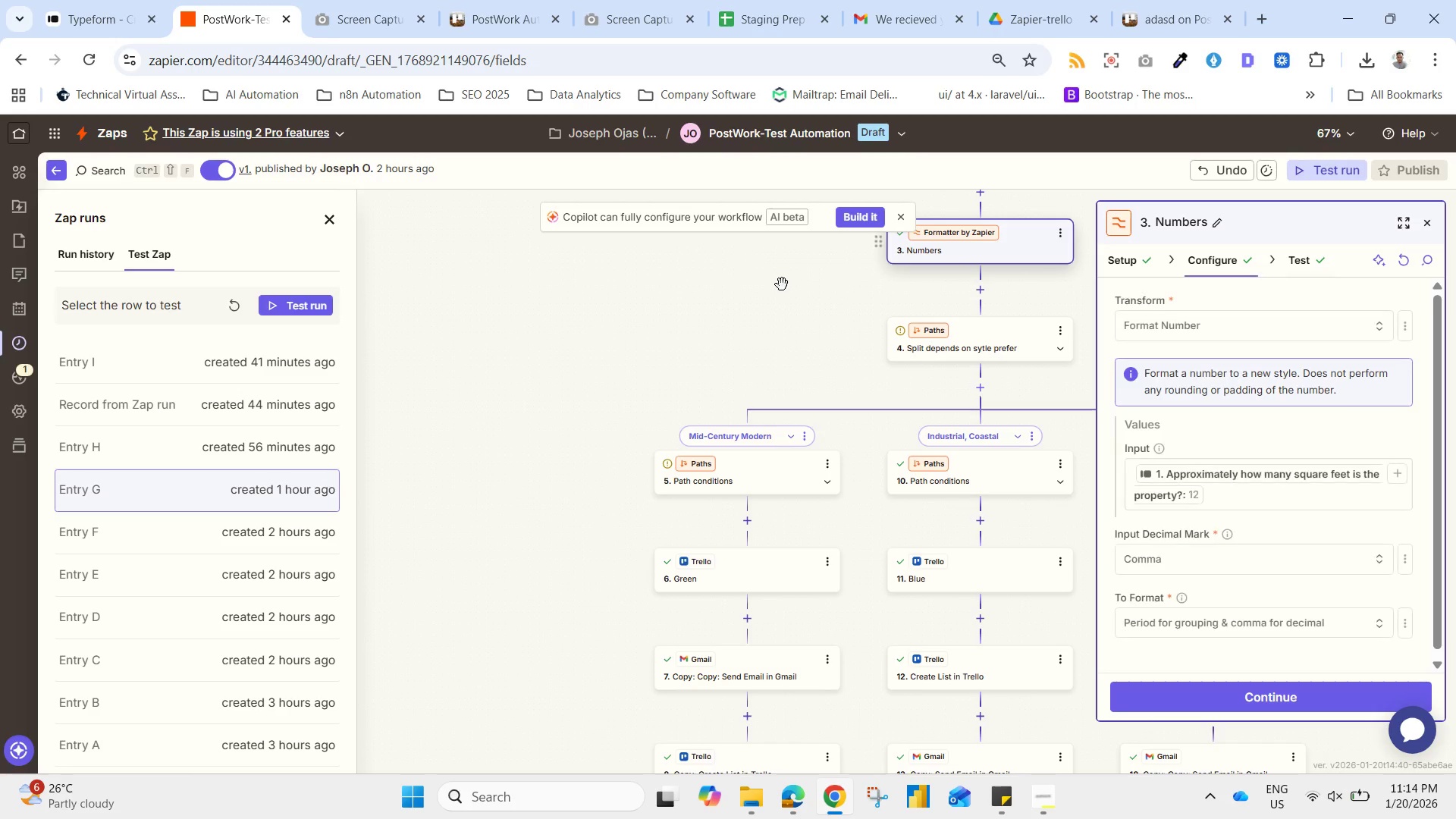 
left_click_drag(start_coordinate=[782, 291], to_coordinate=[649, 462])
 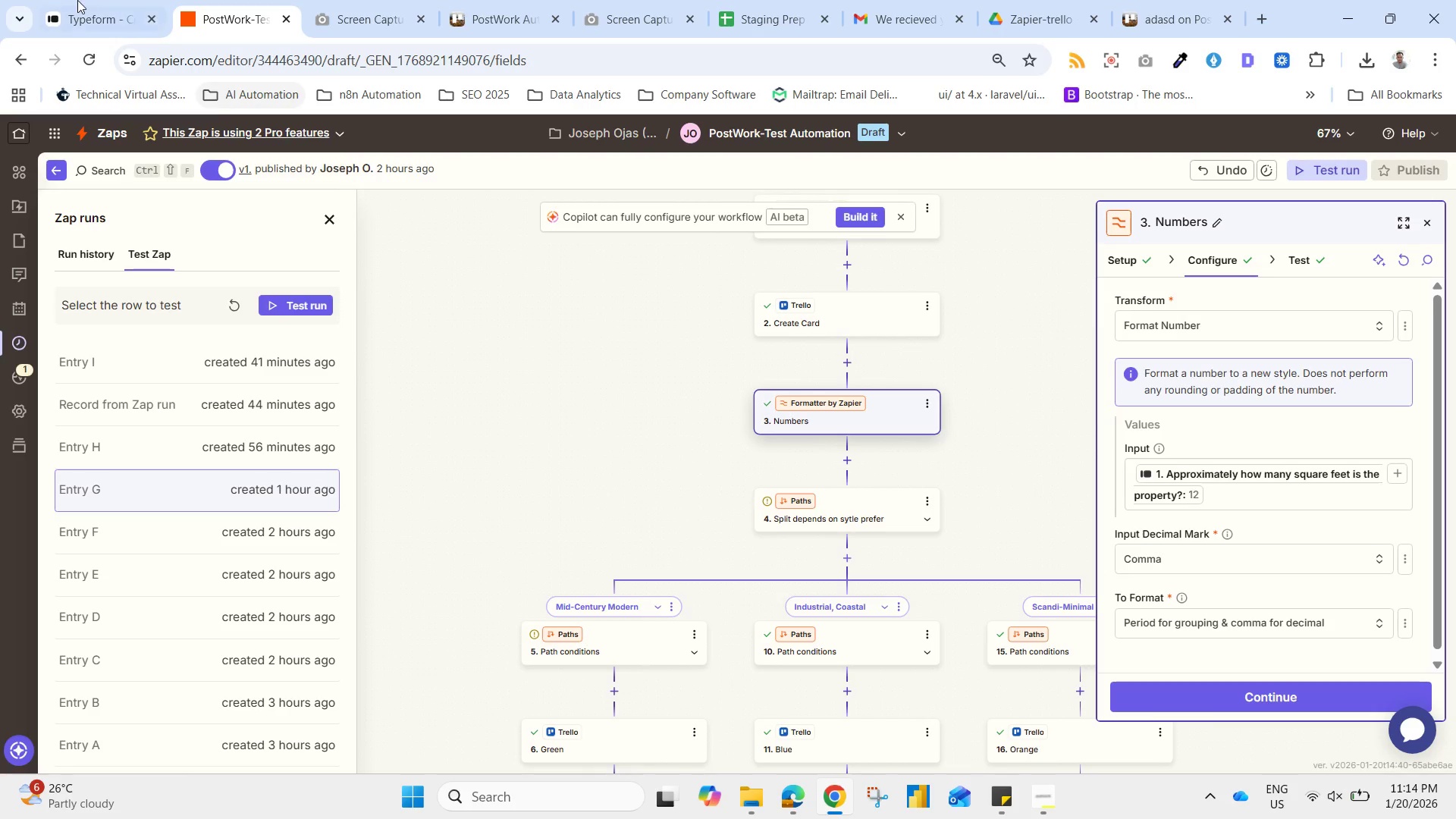 
left_click([126, 0])
 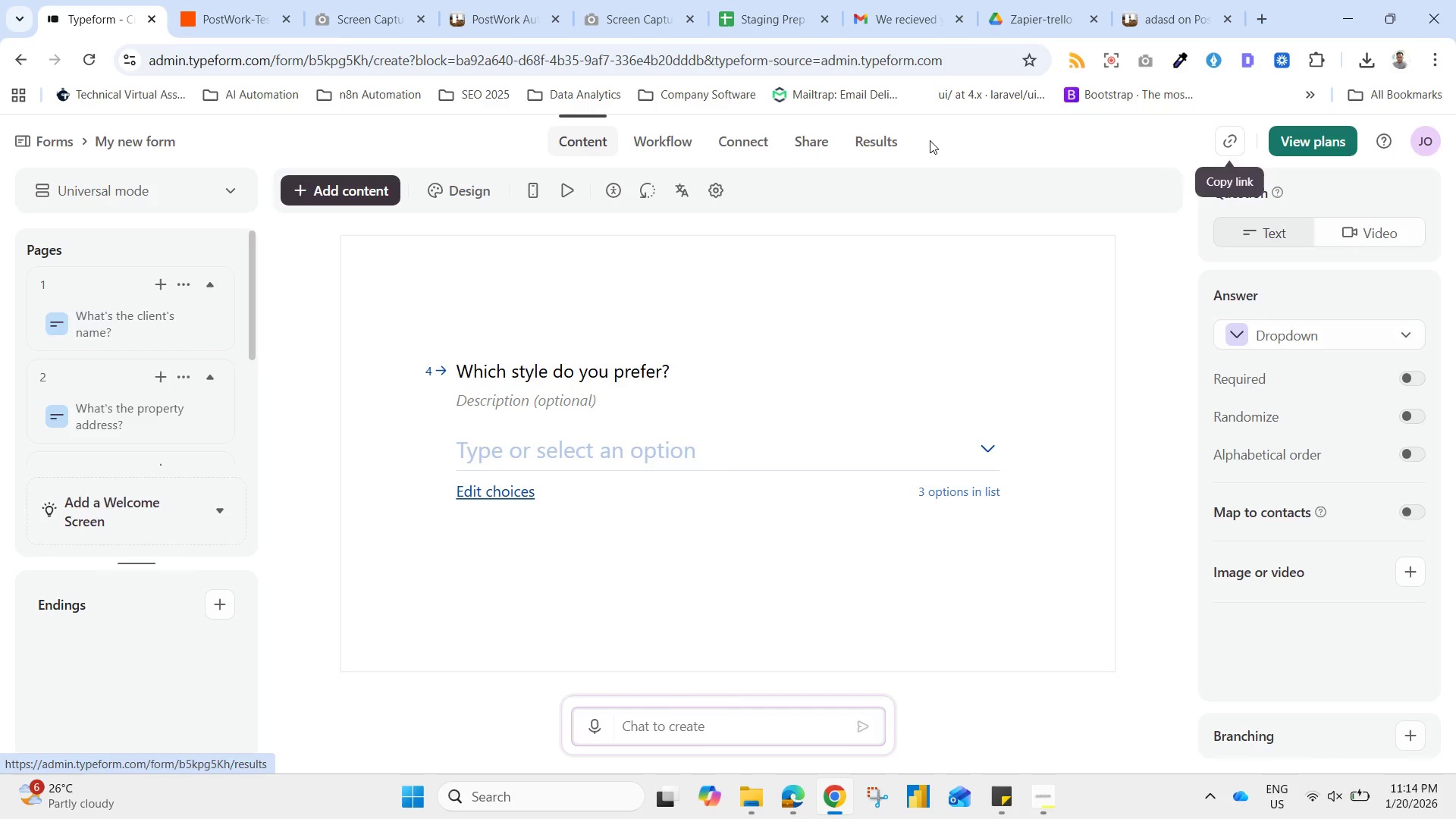 
left_click([1228, 140])
 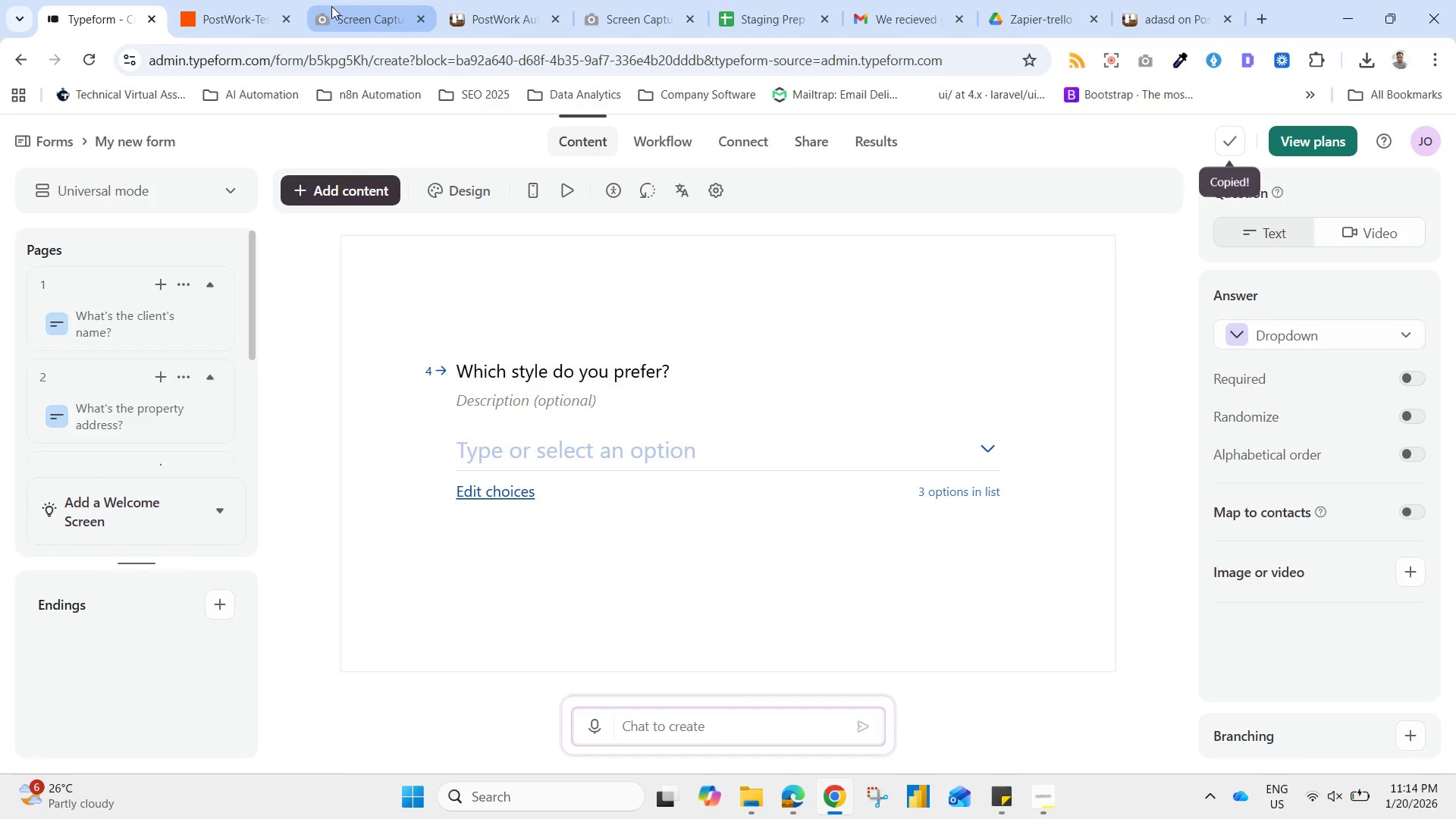 
left_click([256, 0])
 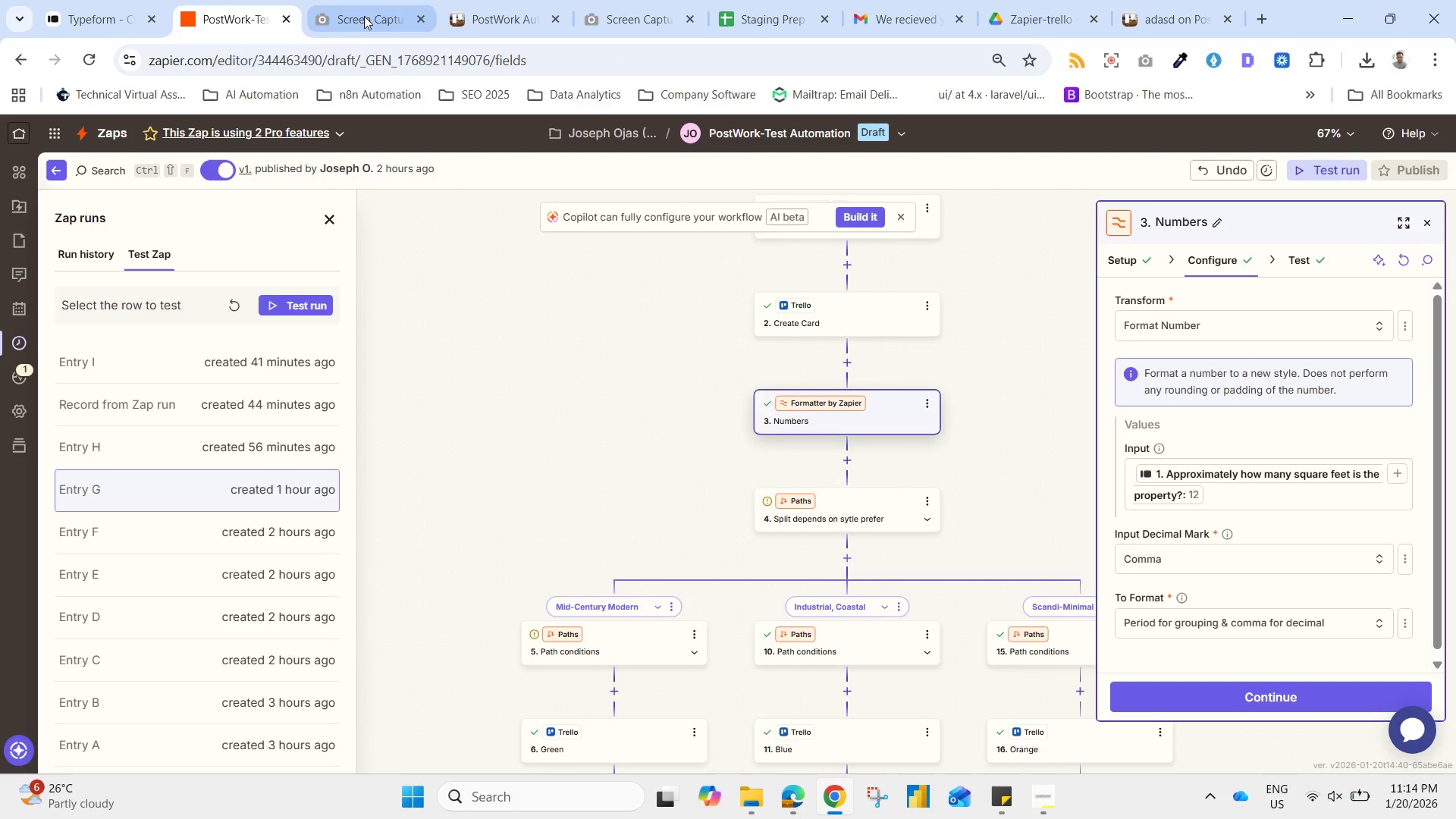 
left_click([364, 15])
 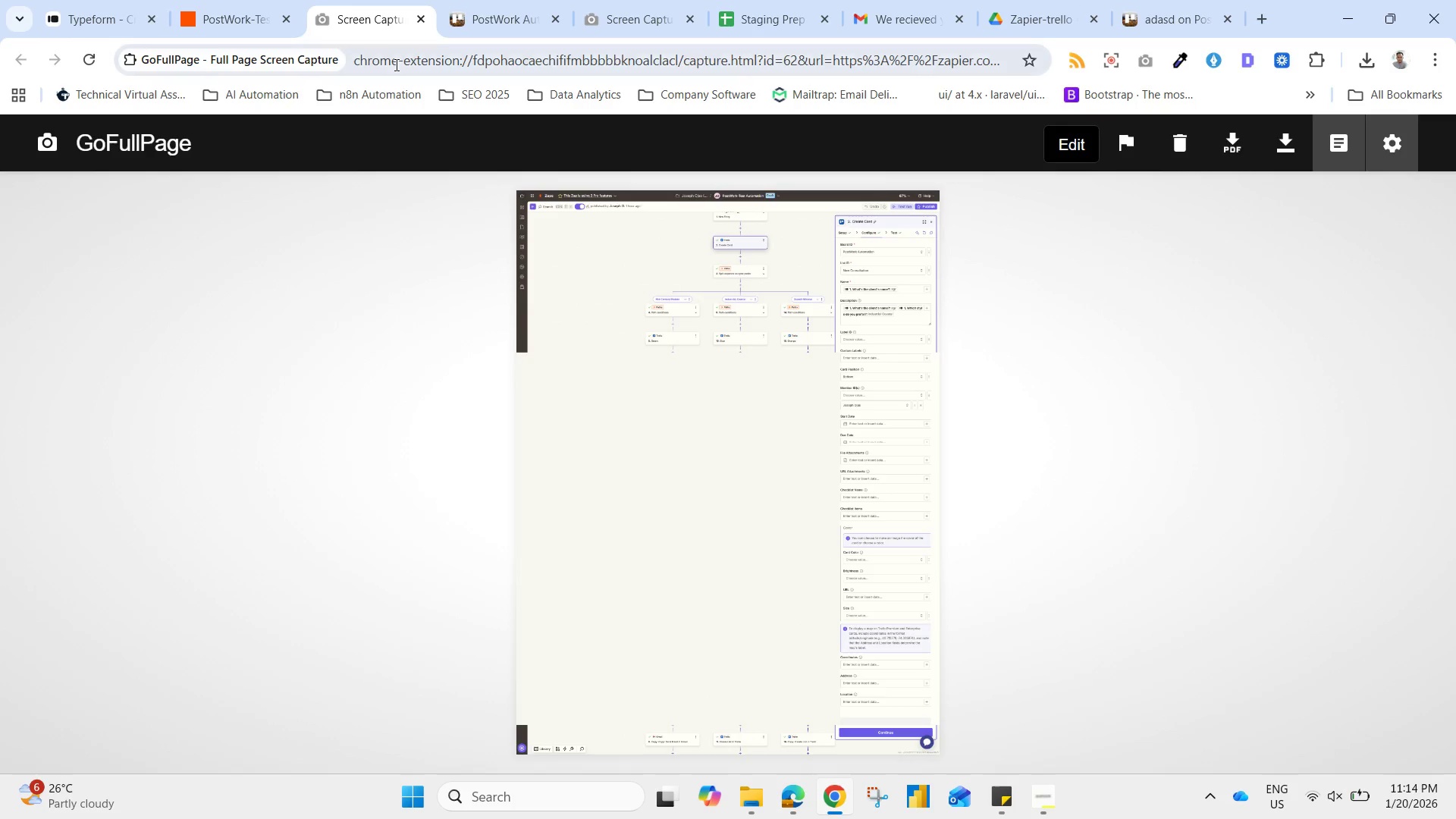 
left_click([397, 63])
 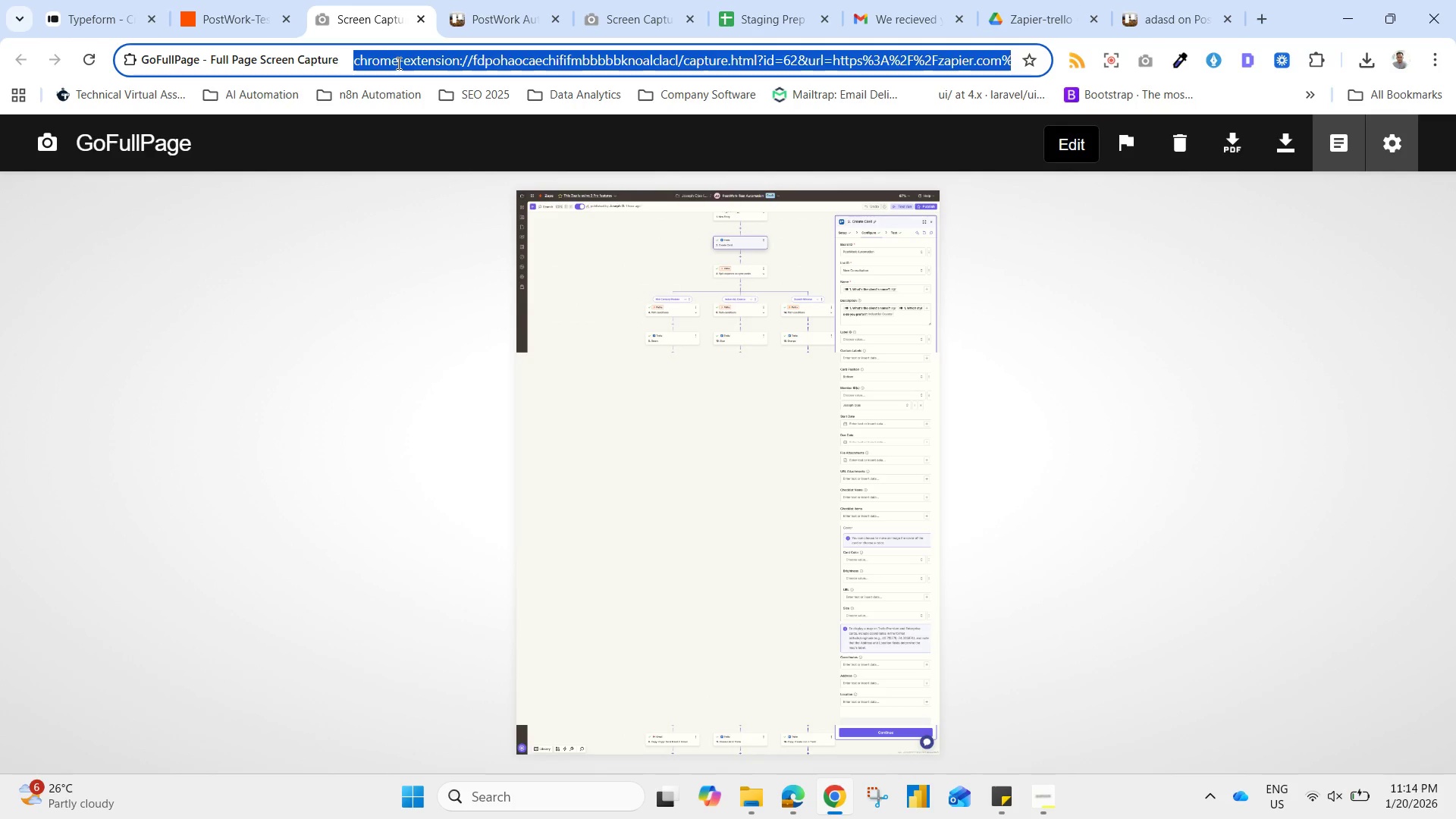 
key(Control+V)
 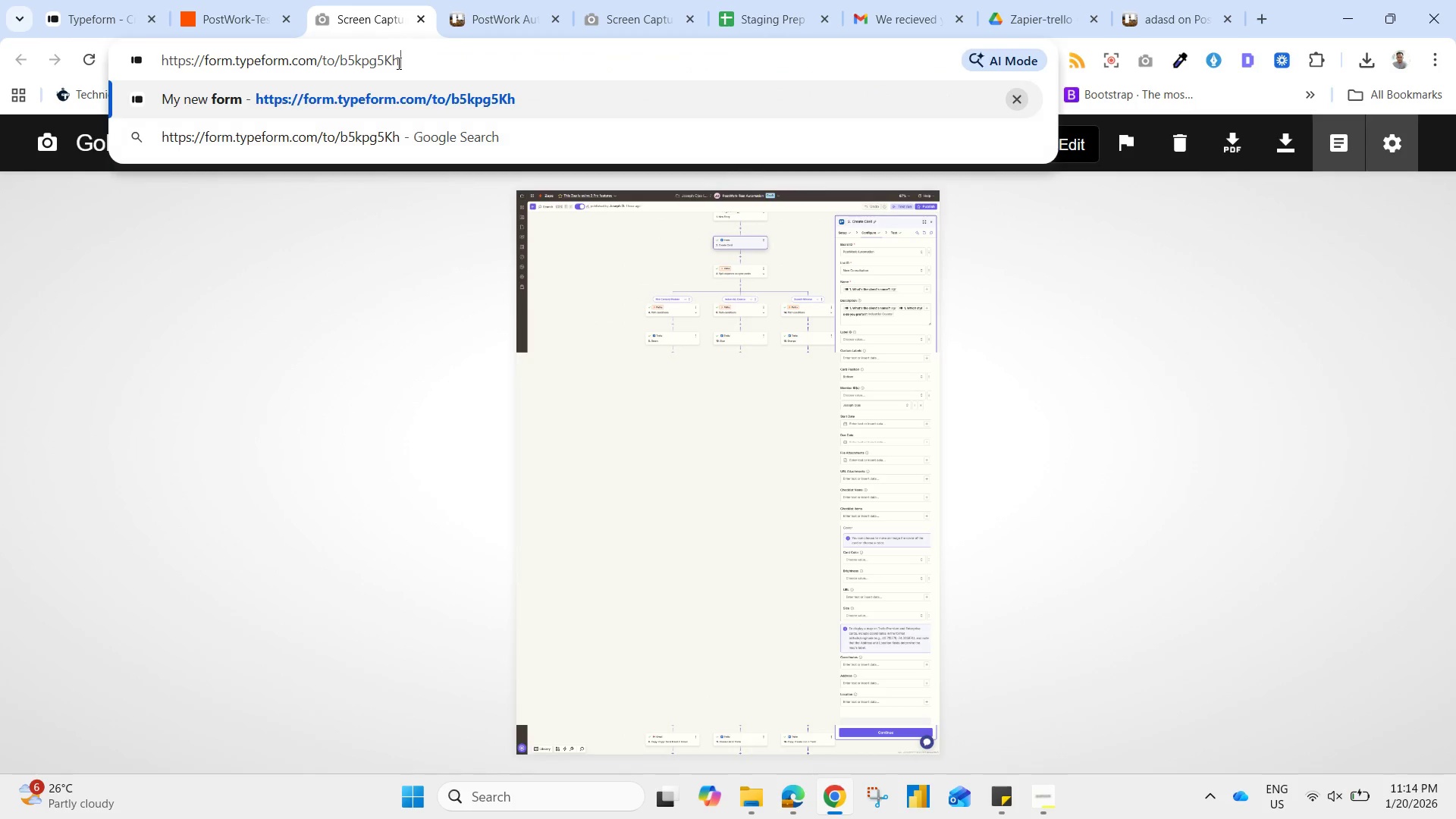 
key(Enter)
 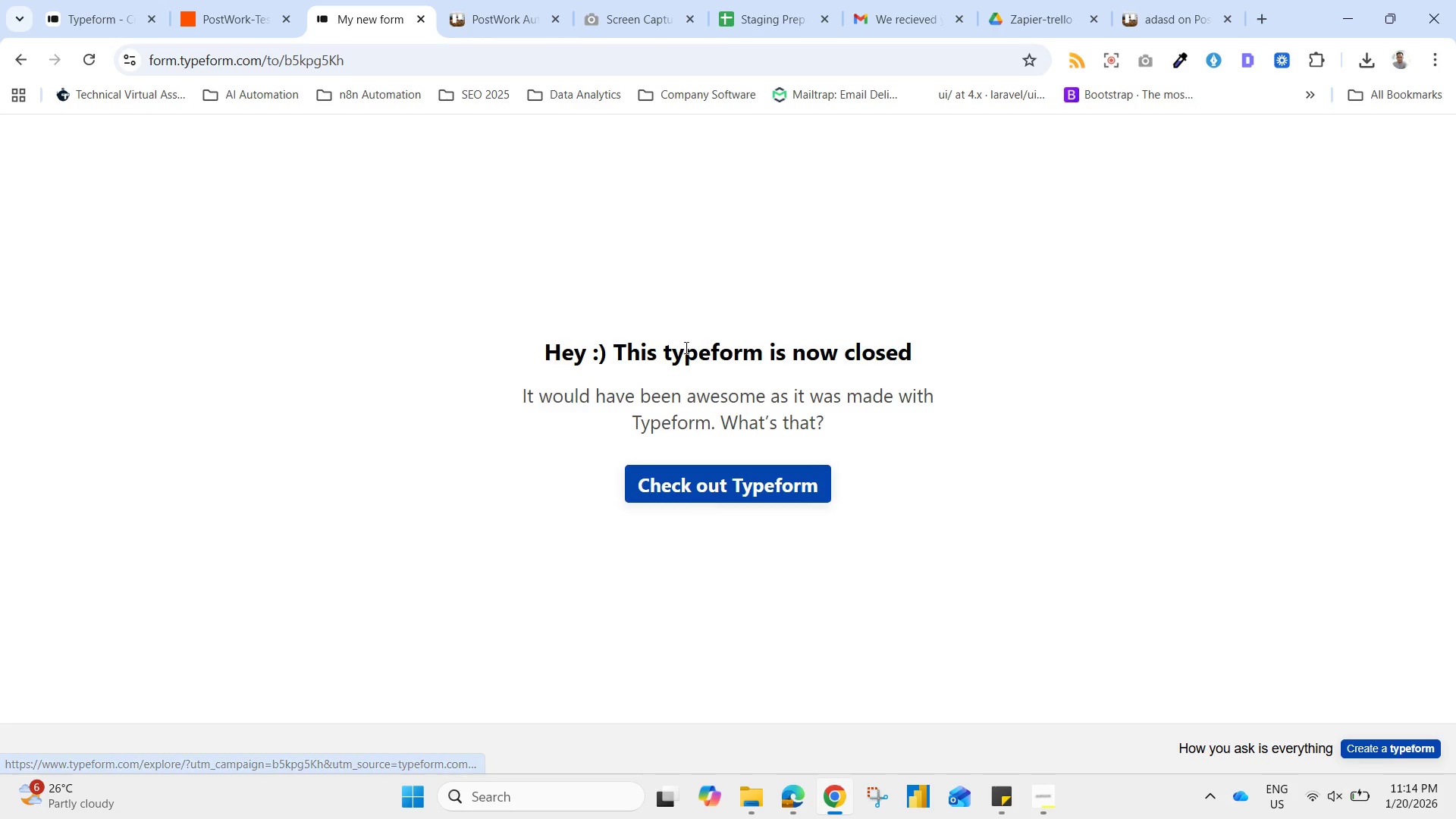 
wait(7.88)
 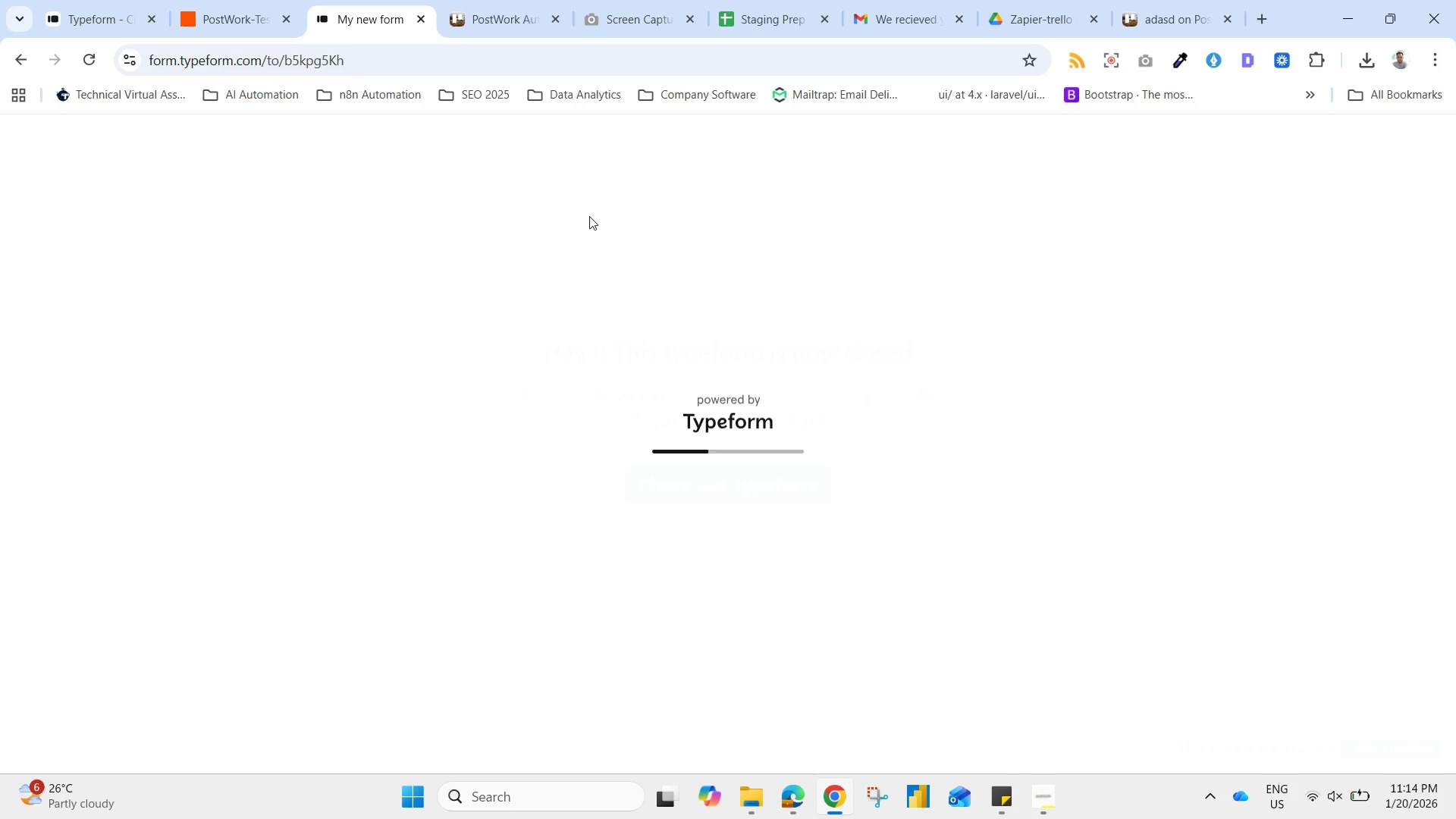 
left_click([99, 0])
 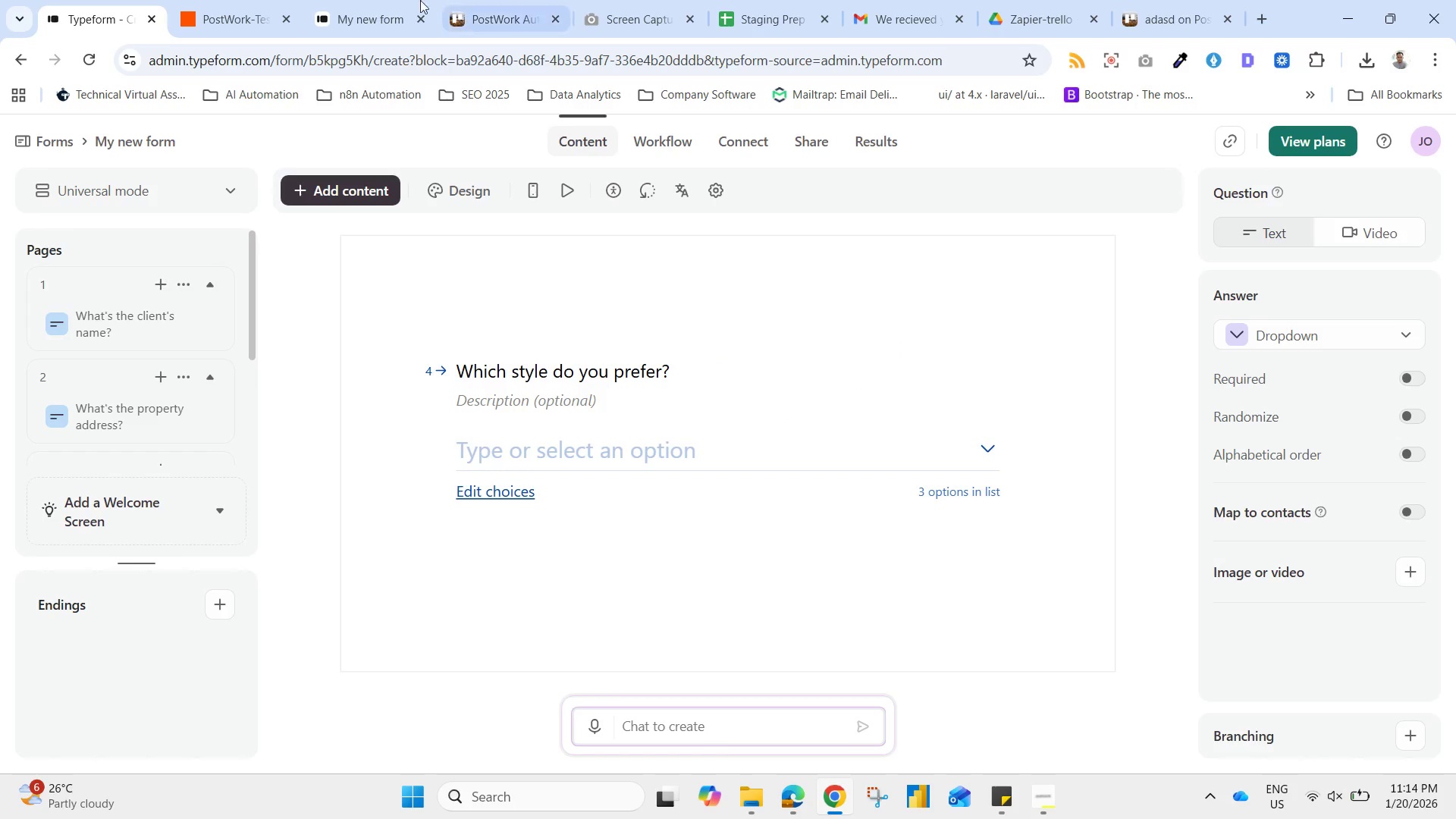 
left_click([229, 6])
 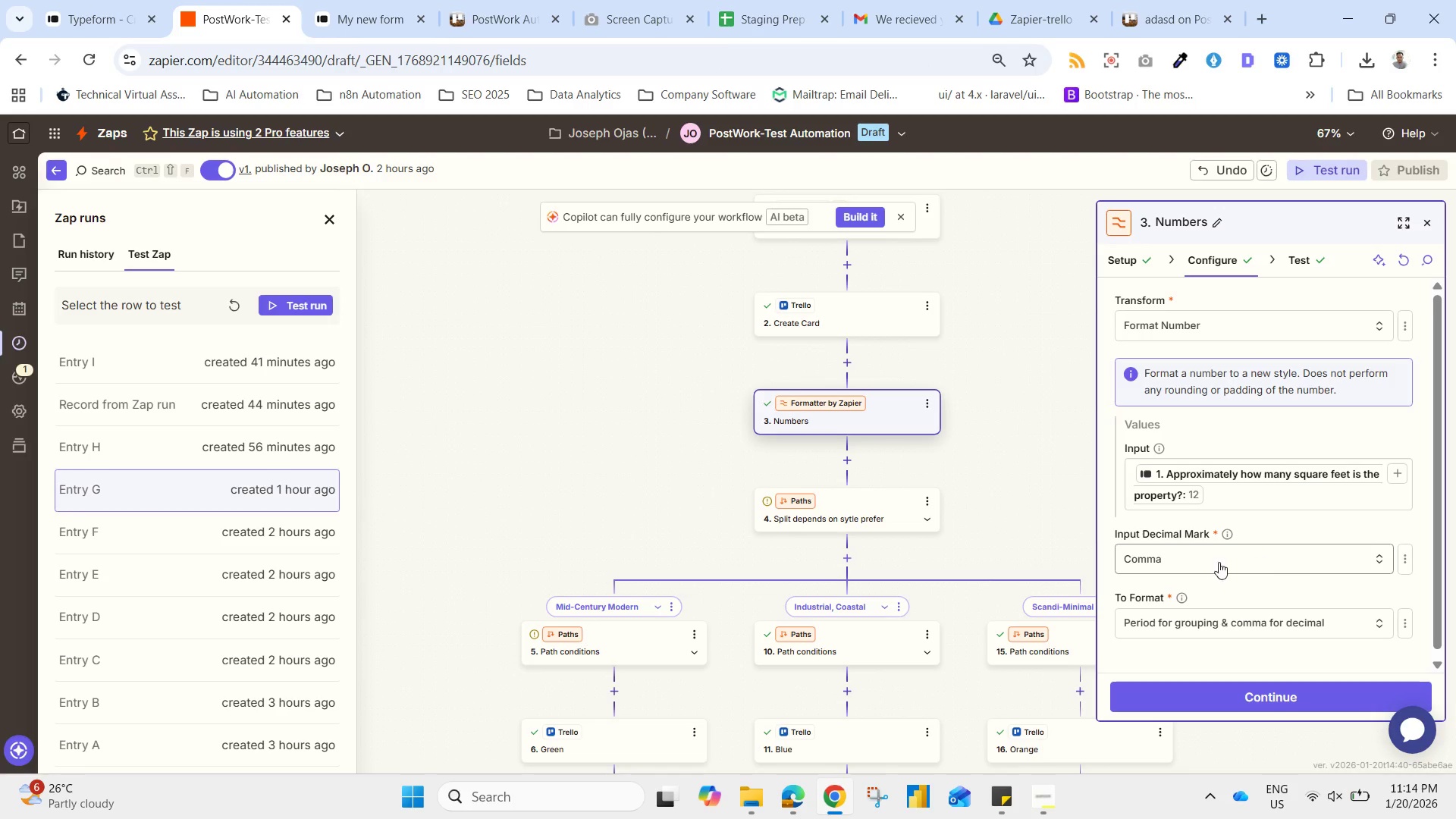 
left_click([829, 302])
 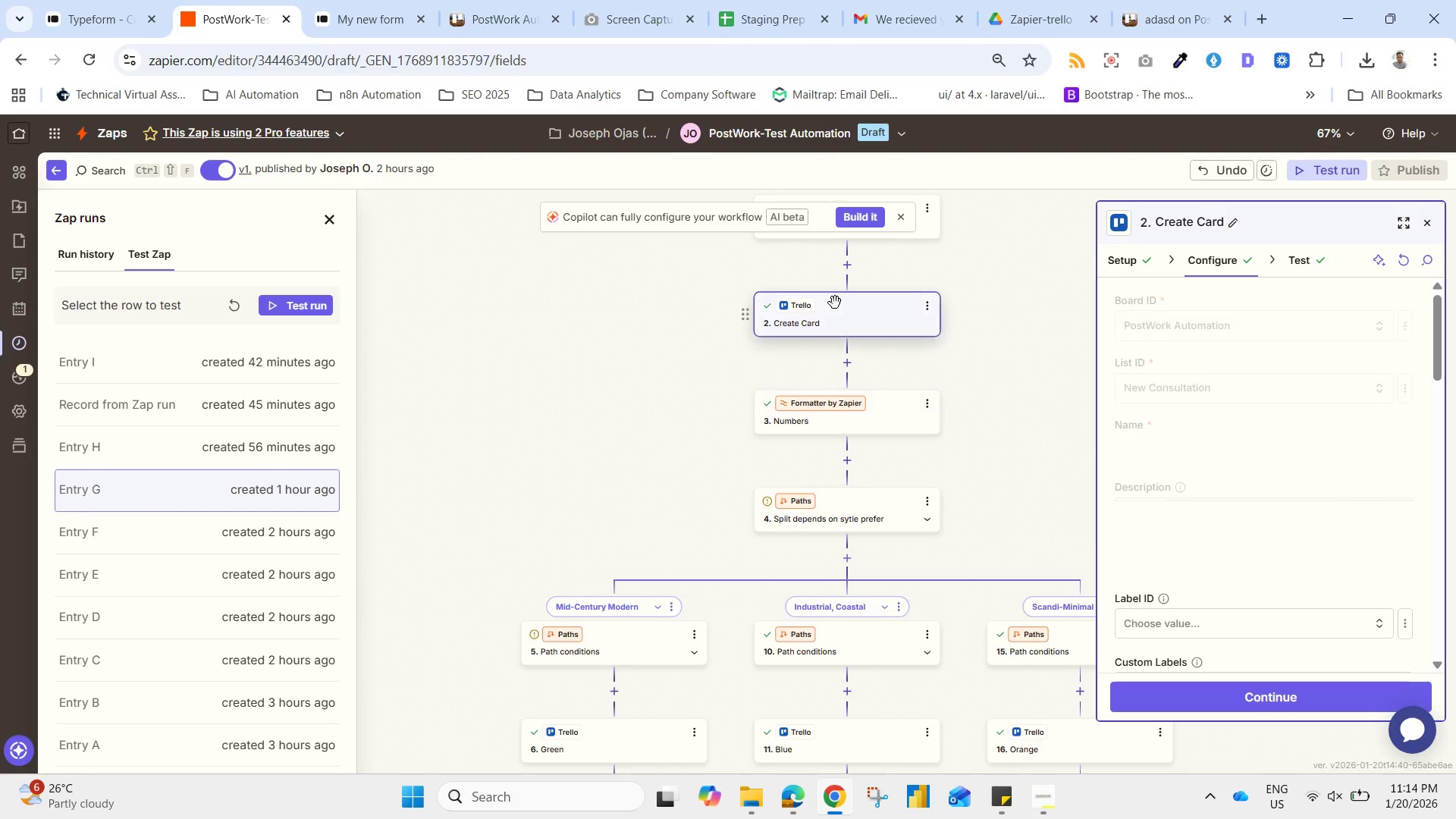 
scroll: coordinate [838, 309], scroll_direction: up, amount: 1.0
 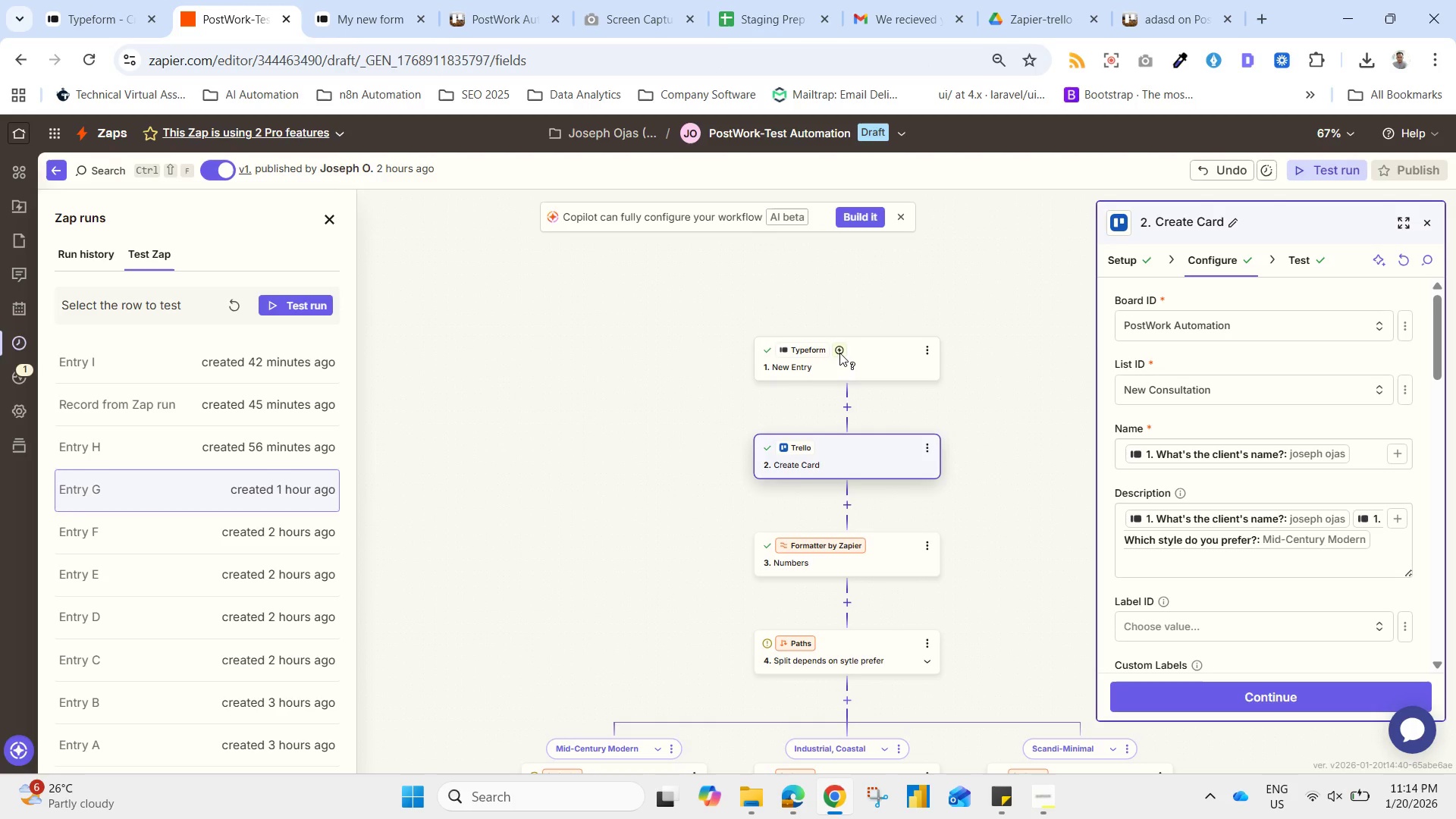 
left_click([839, 354])
 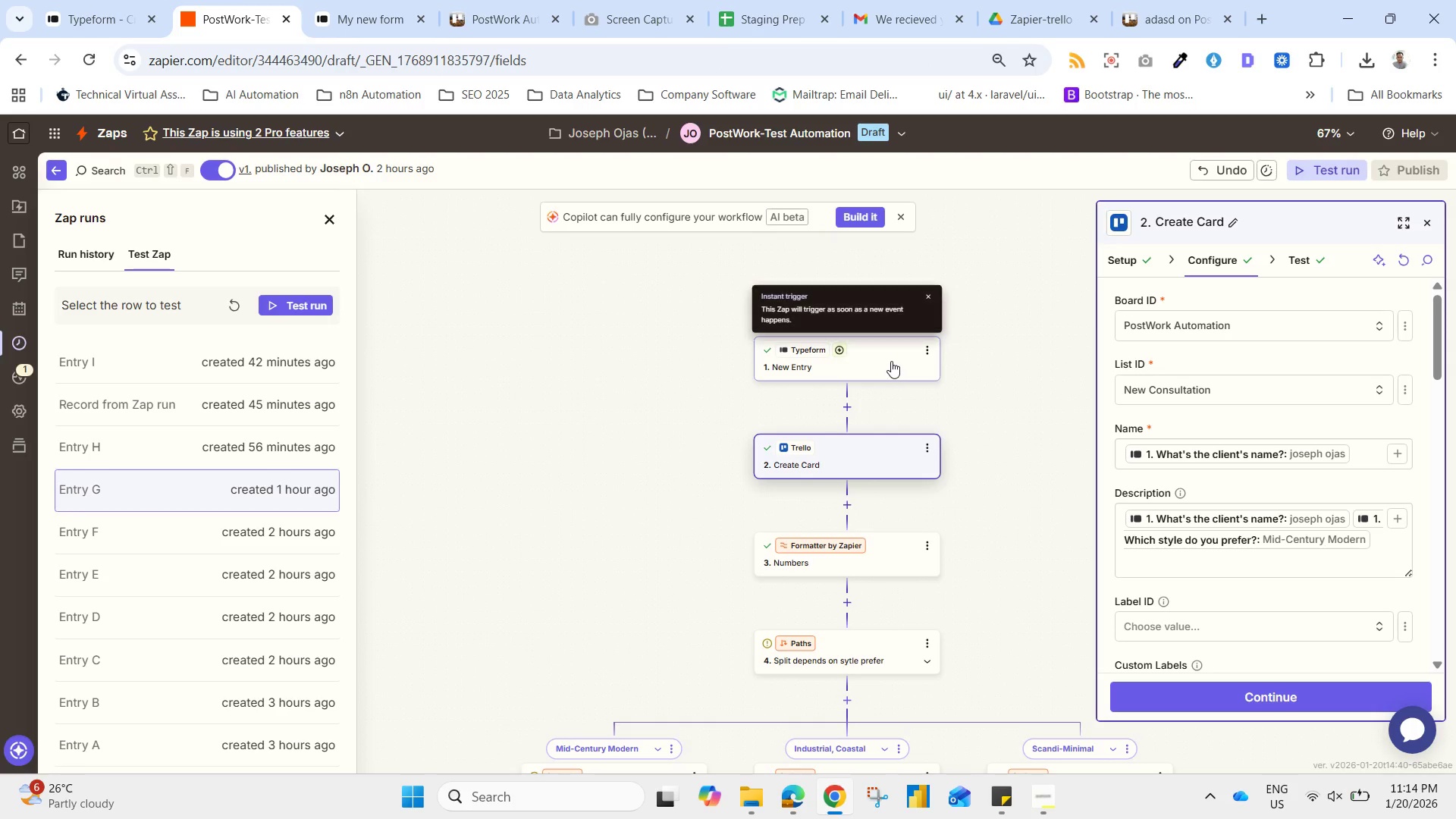 
left_click([891, 361])
 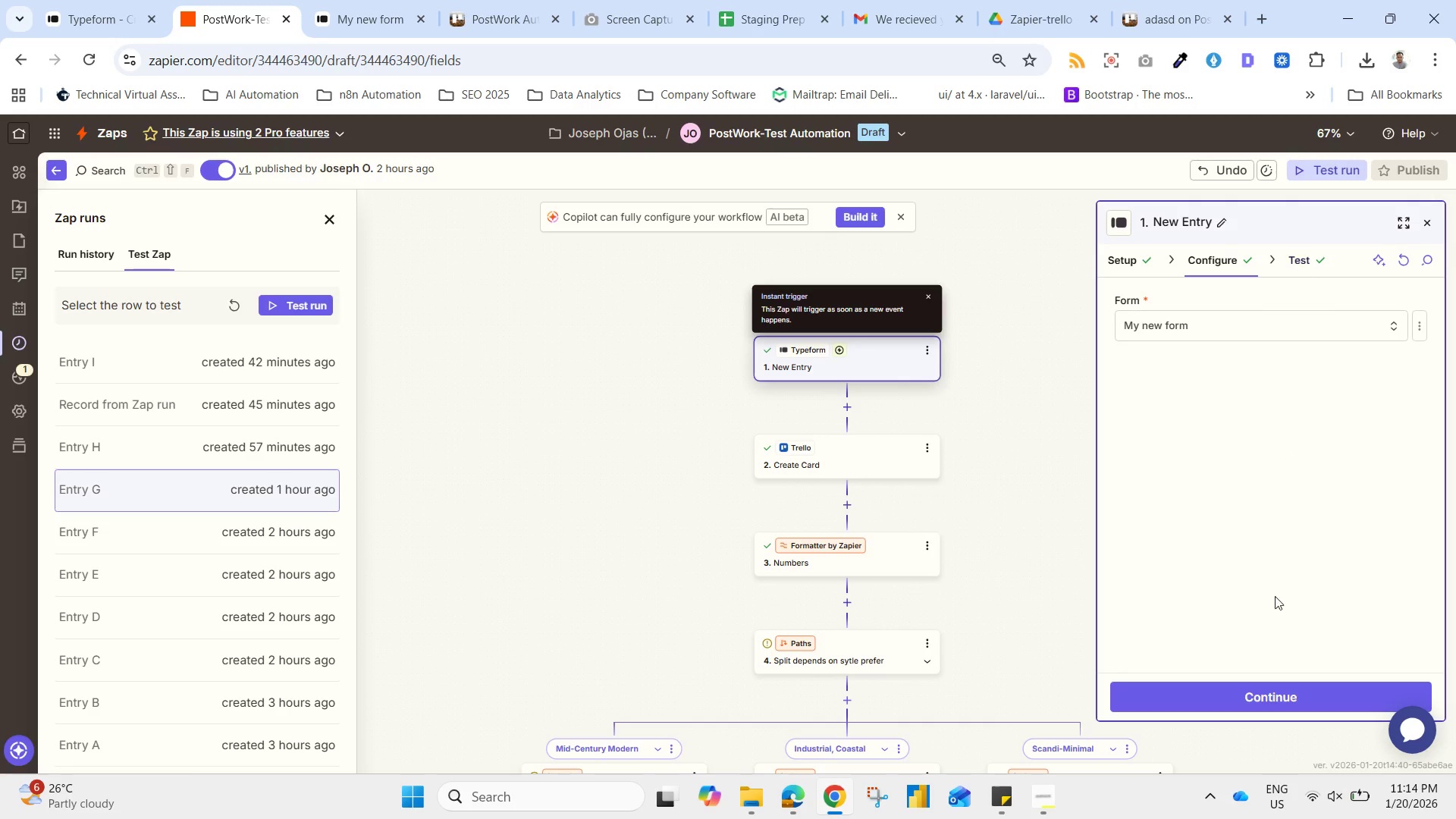 
left_click([1299, 249])
 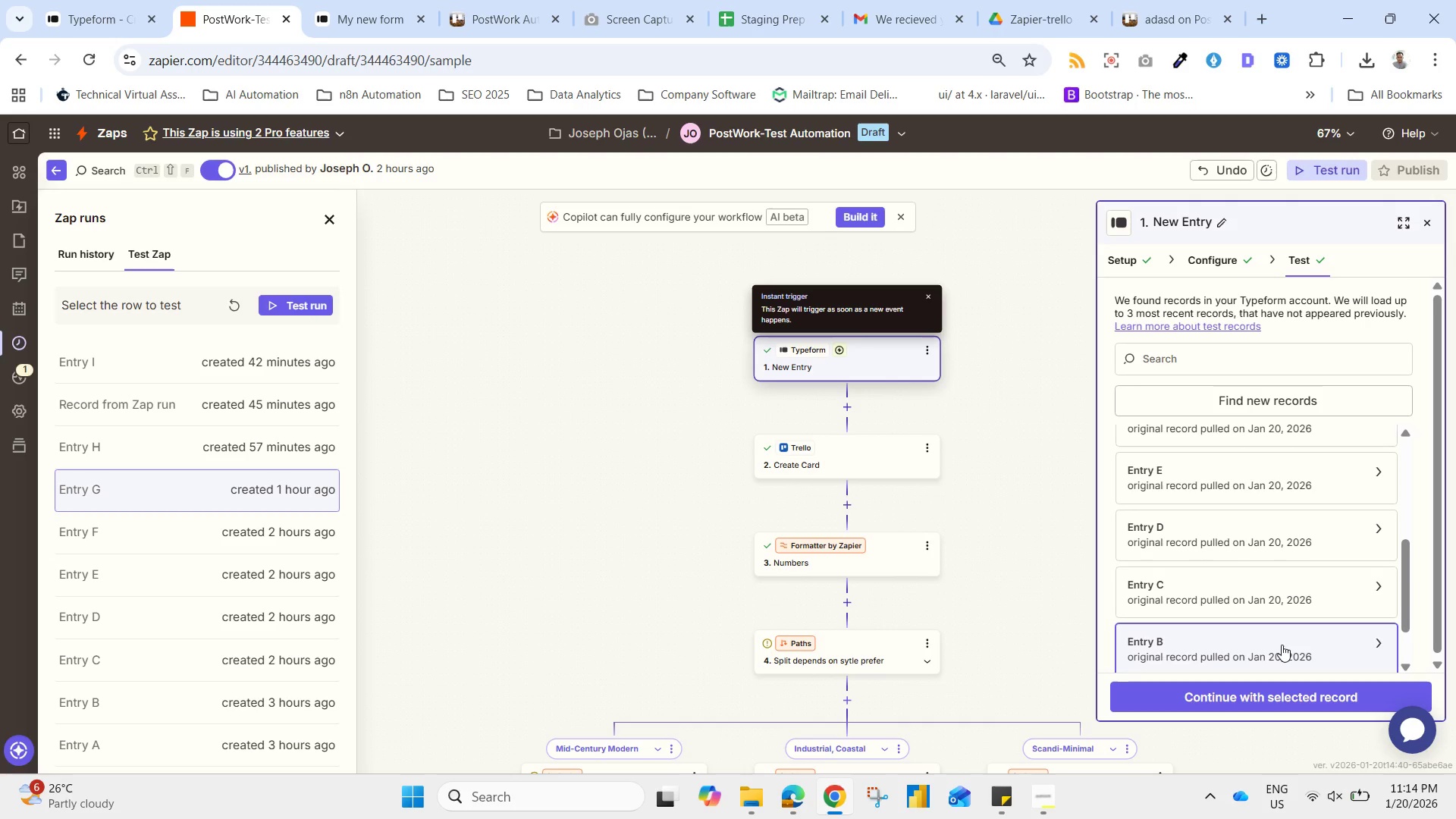 
left_click([1279, 639])
 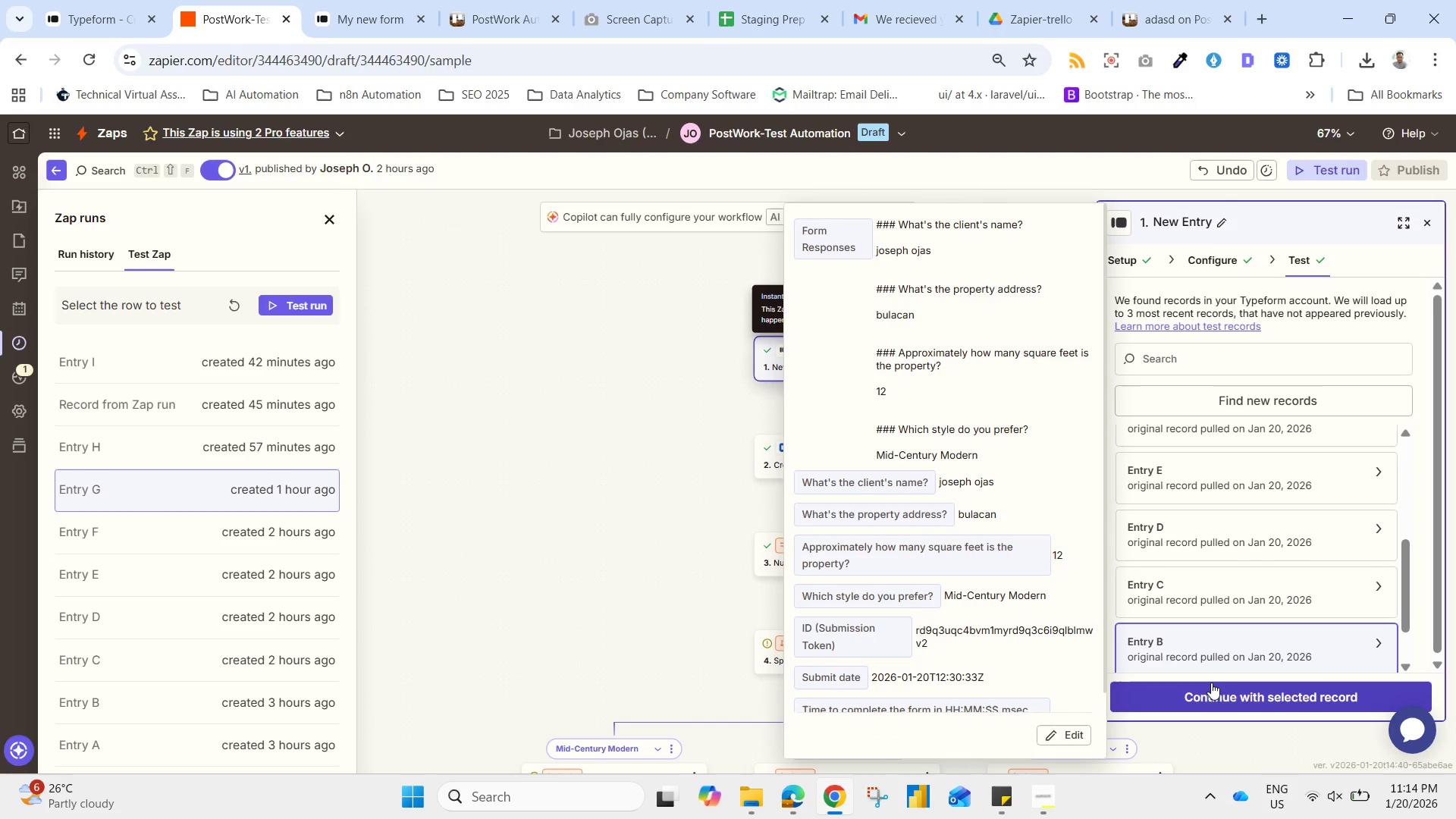 
left_click([1206, 699])
 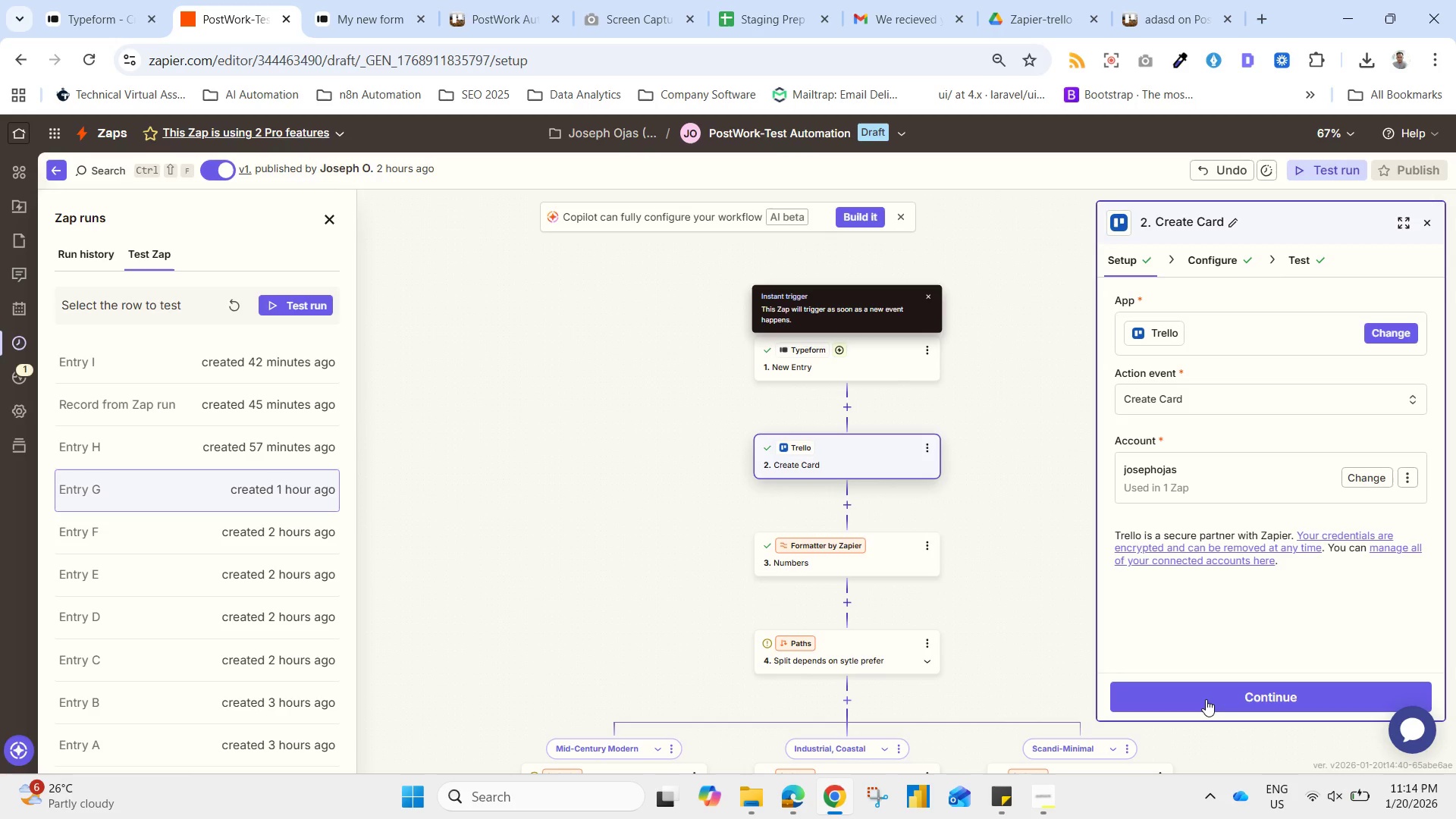 
left_click([1206, 699])
 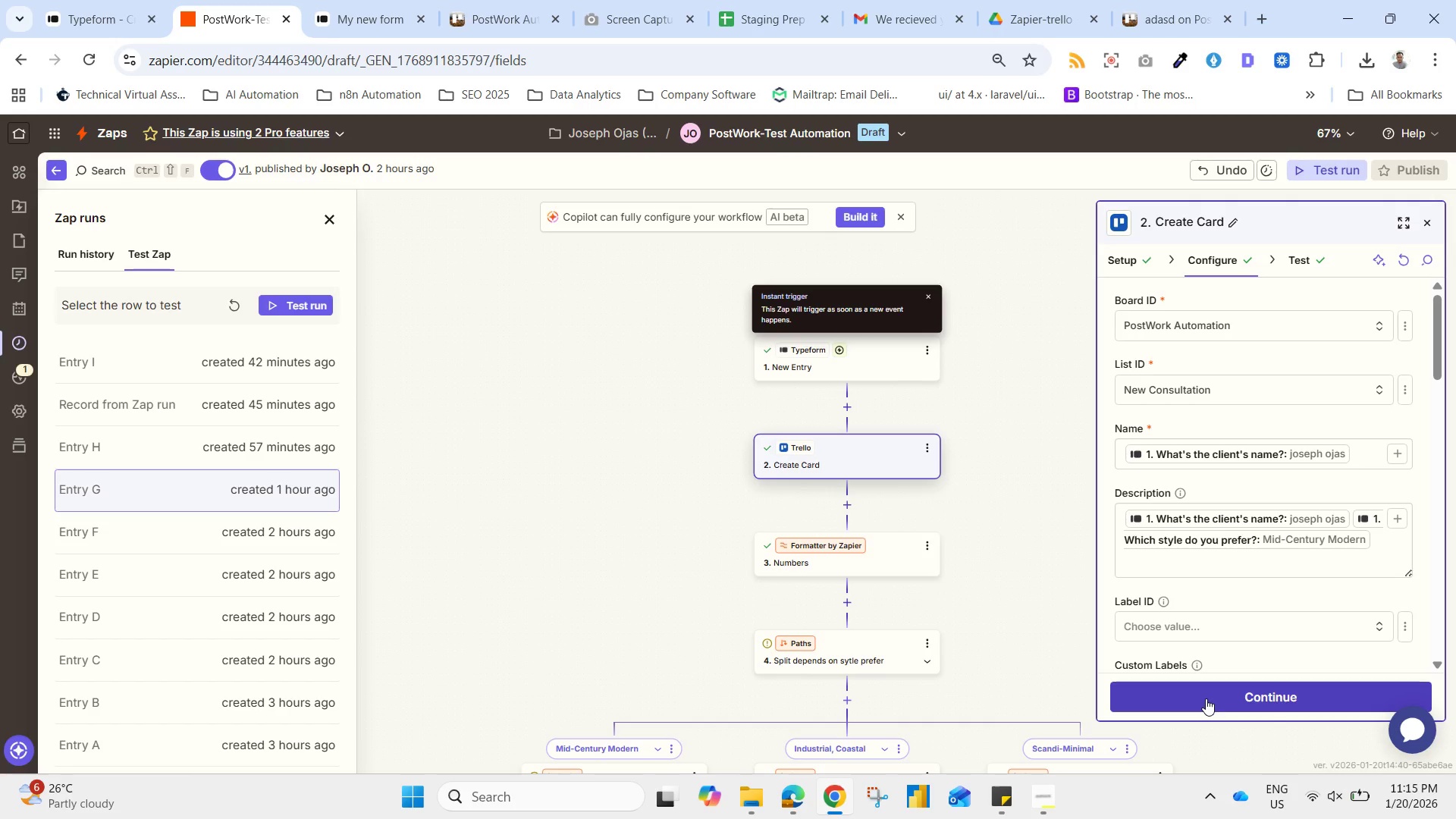 
left_click([1208, 695])
 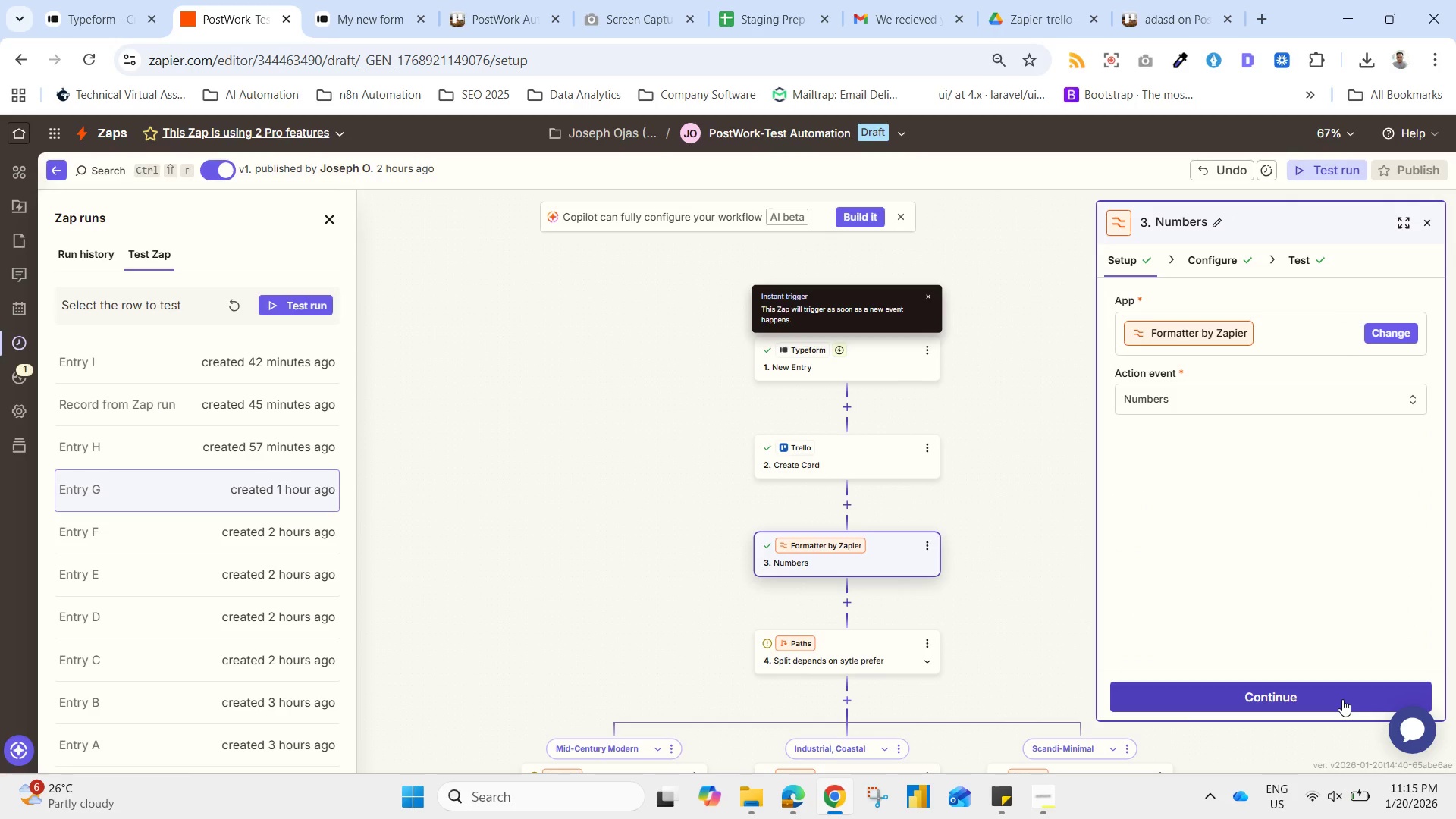 
wait(6.16)
 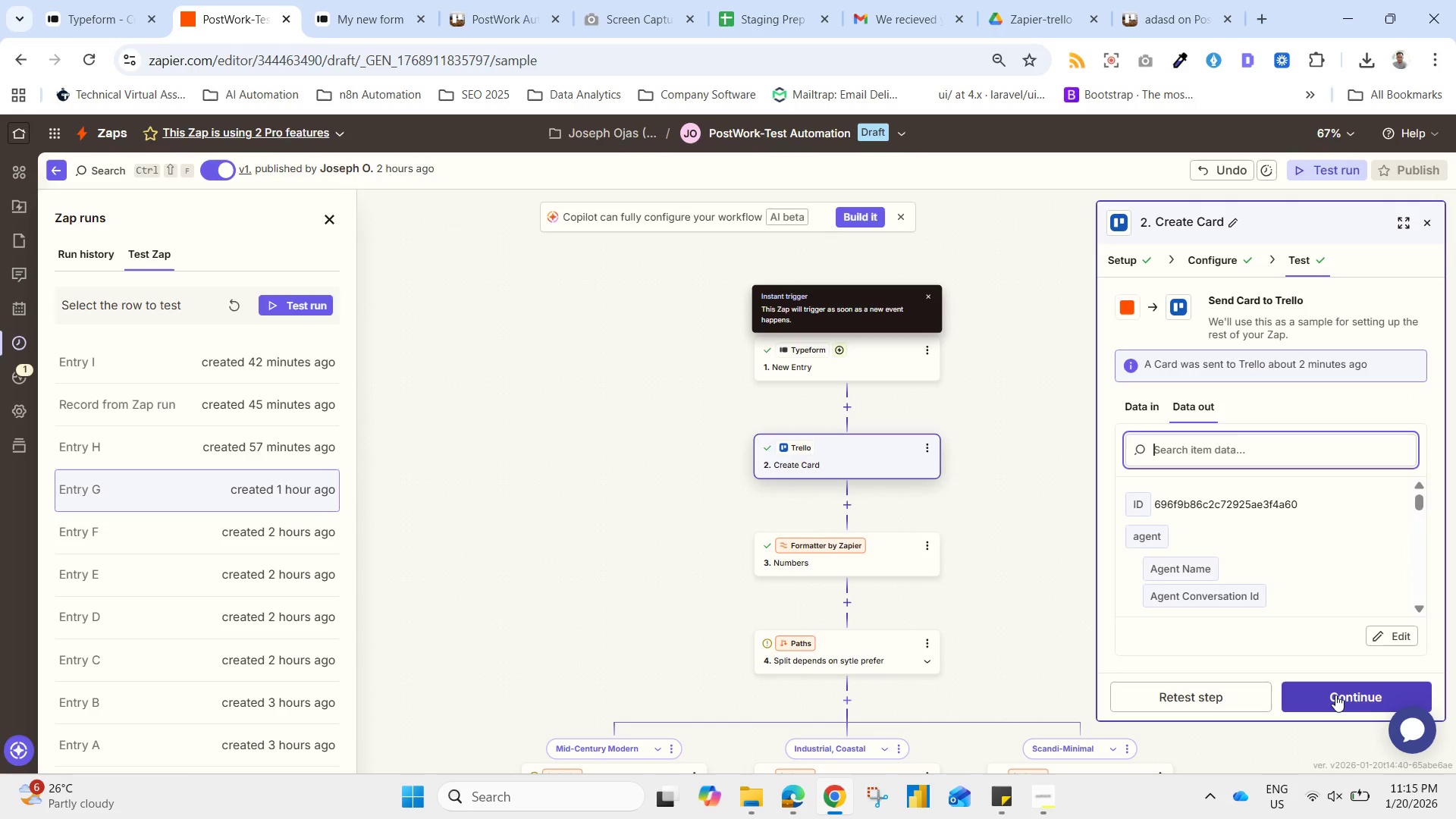 
left_click([1398, 337])
 